 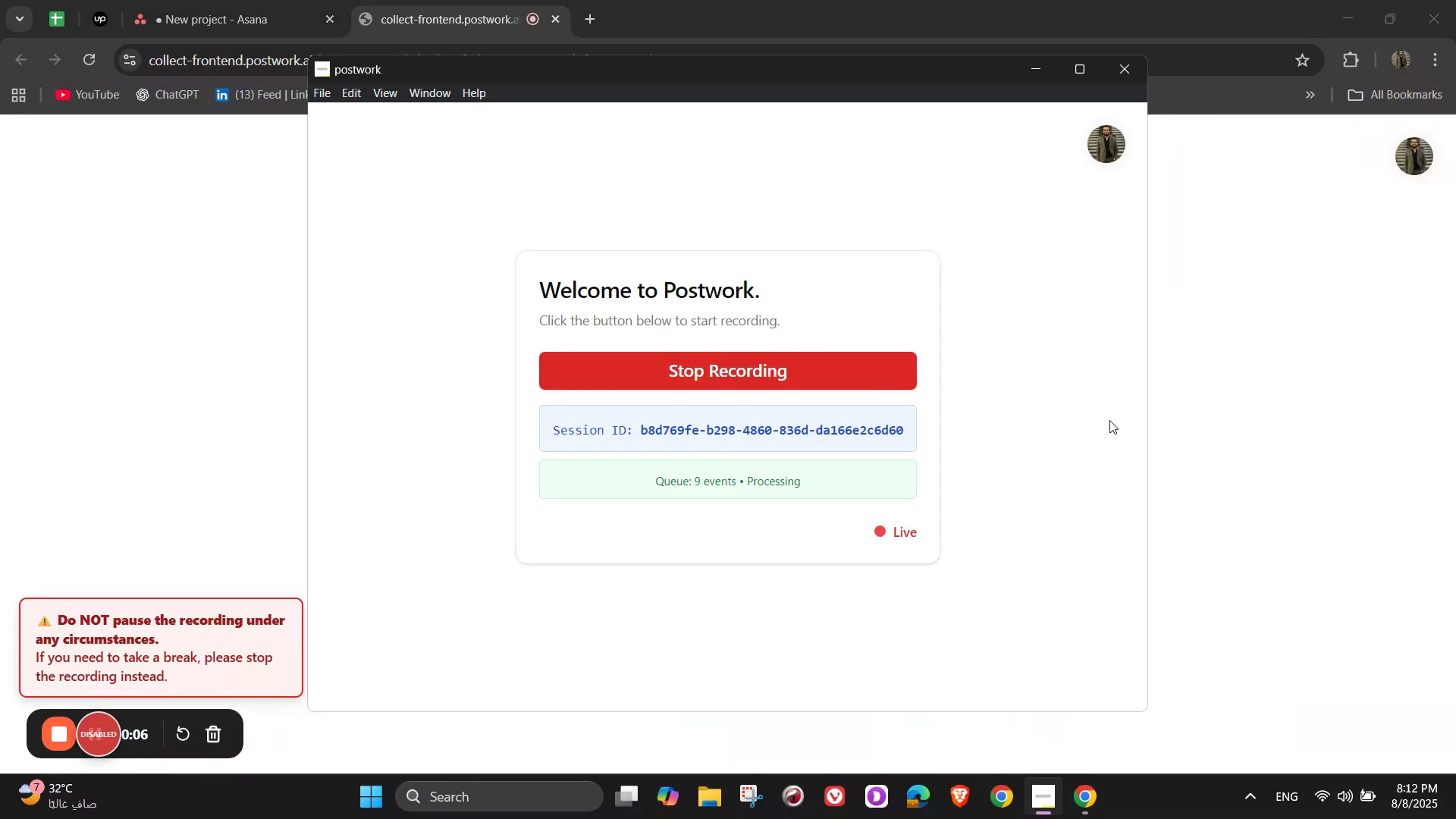 
left_click([236, 8])
 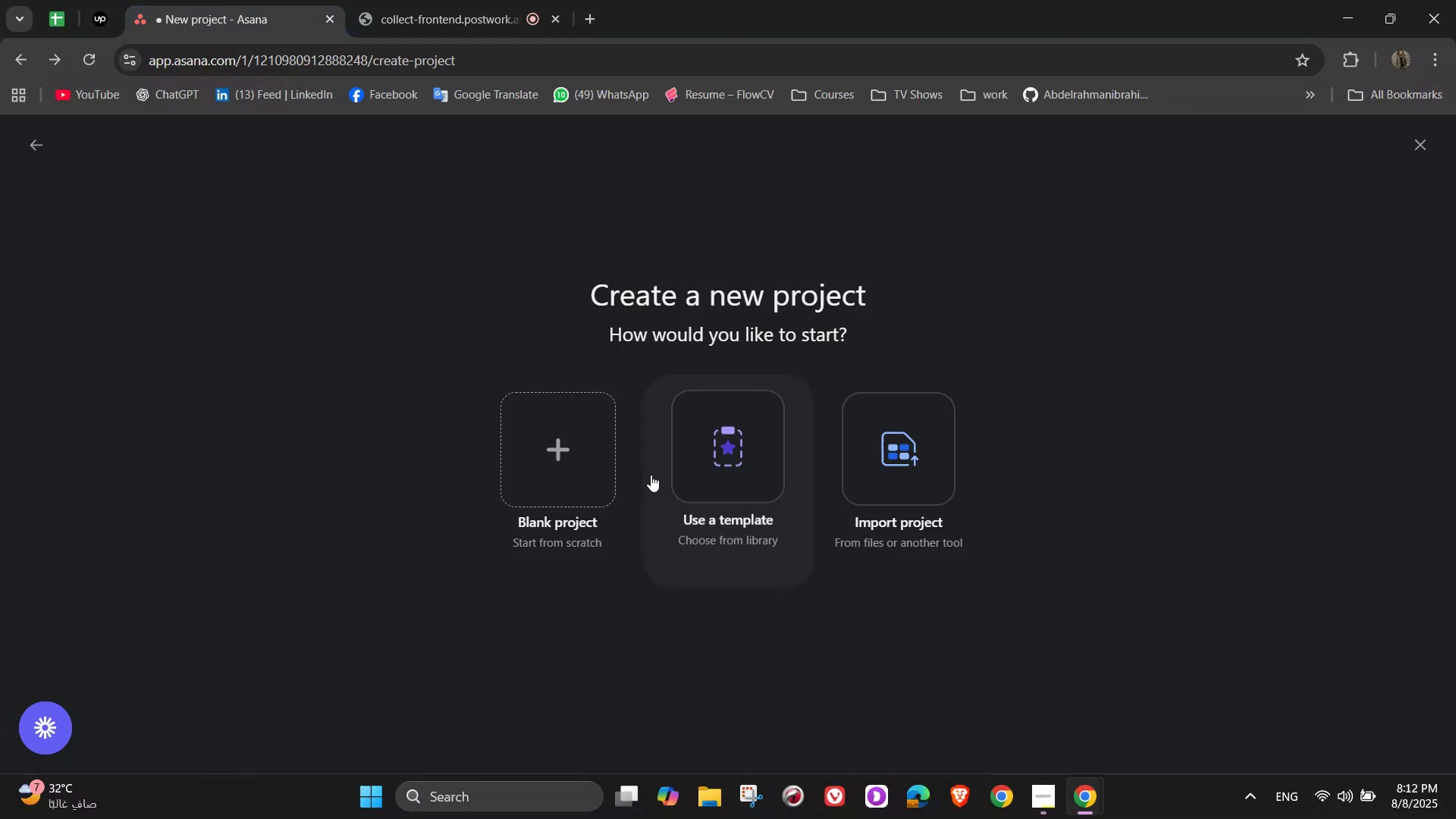 
left_click([566, 475])
 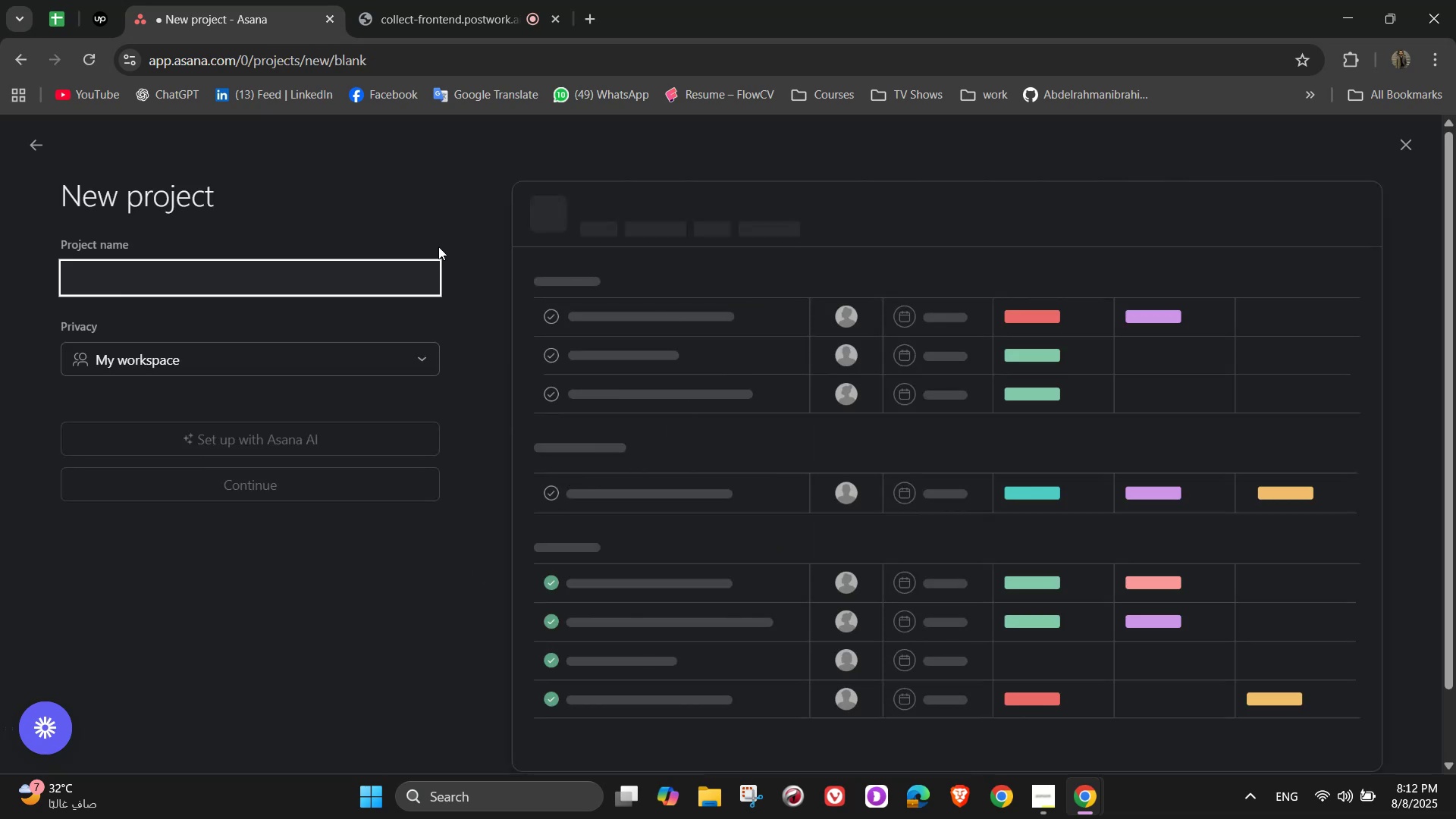 
left_click([389, 273])
 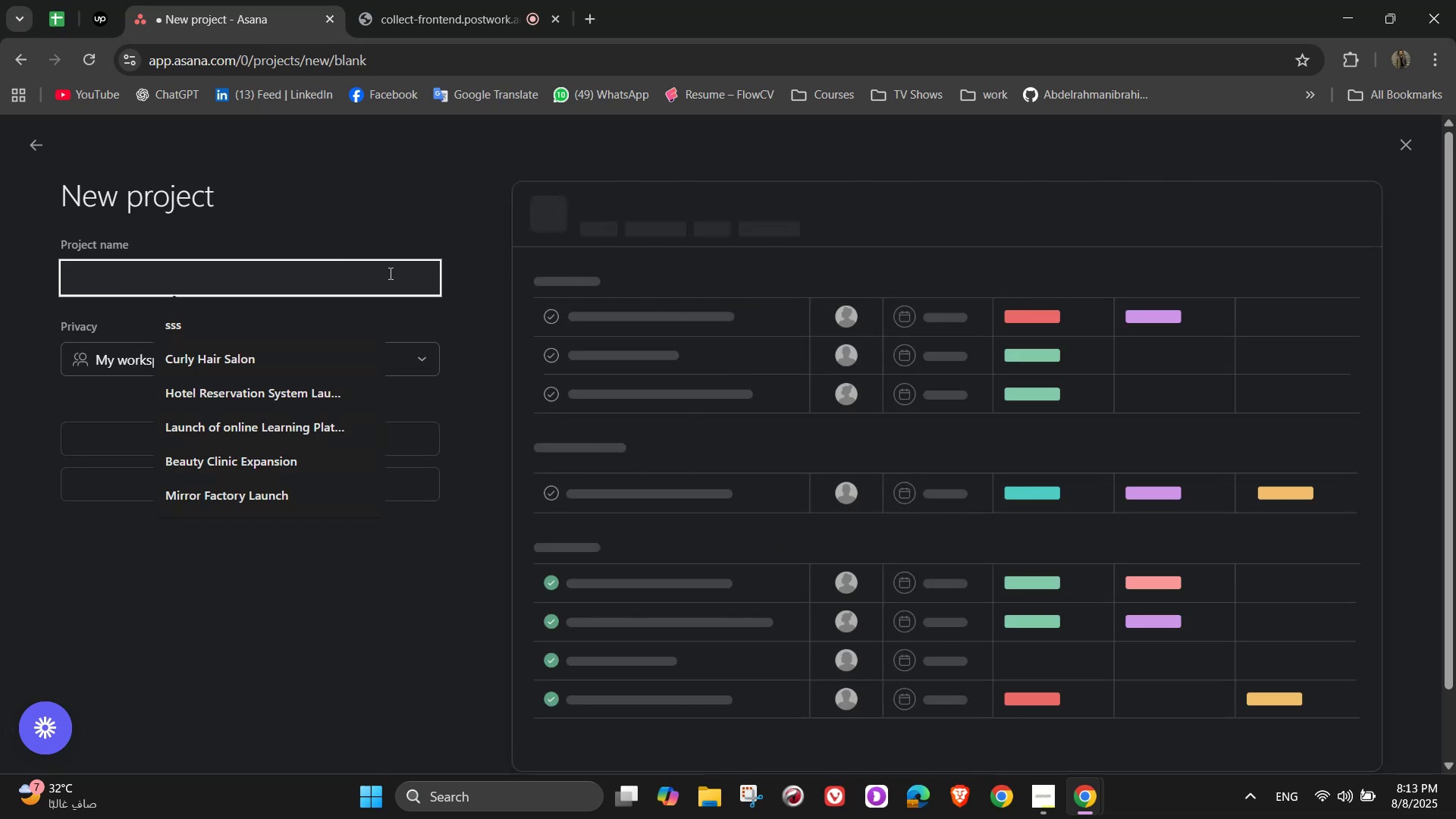 
wait(8.88)
 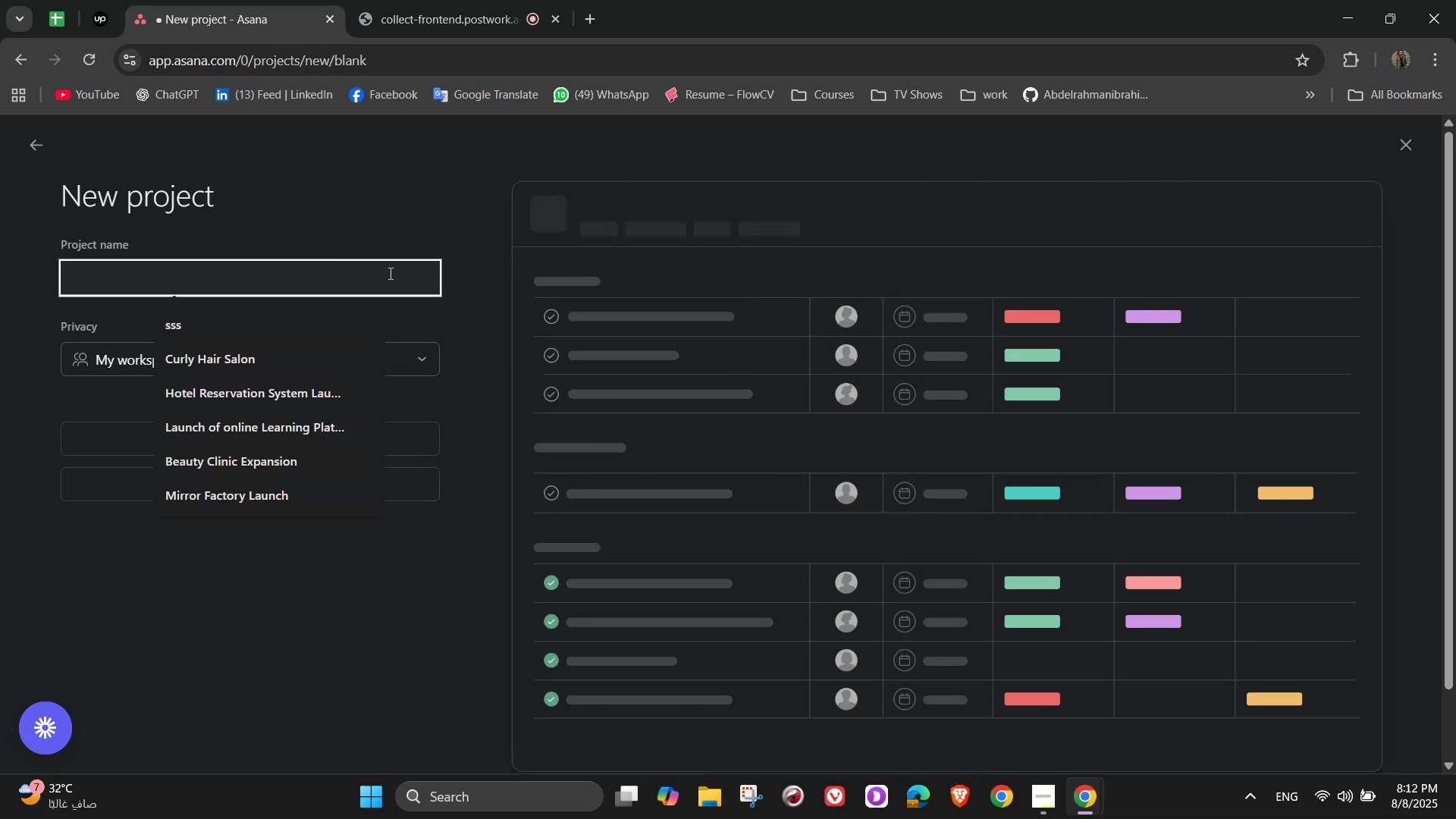 
type(Book Ca)
 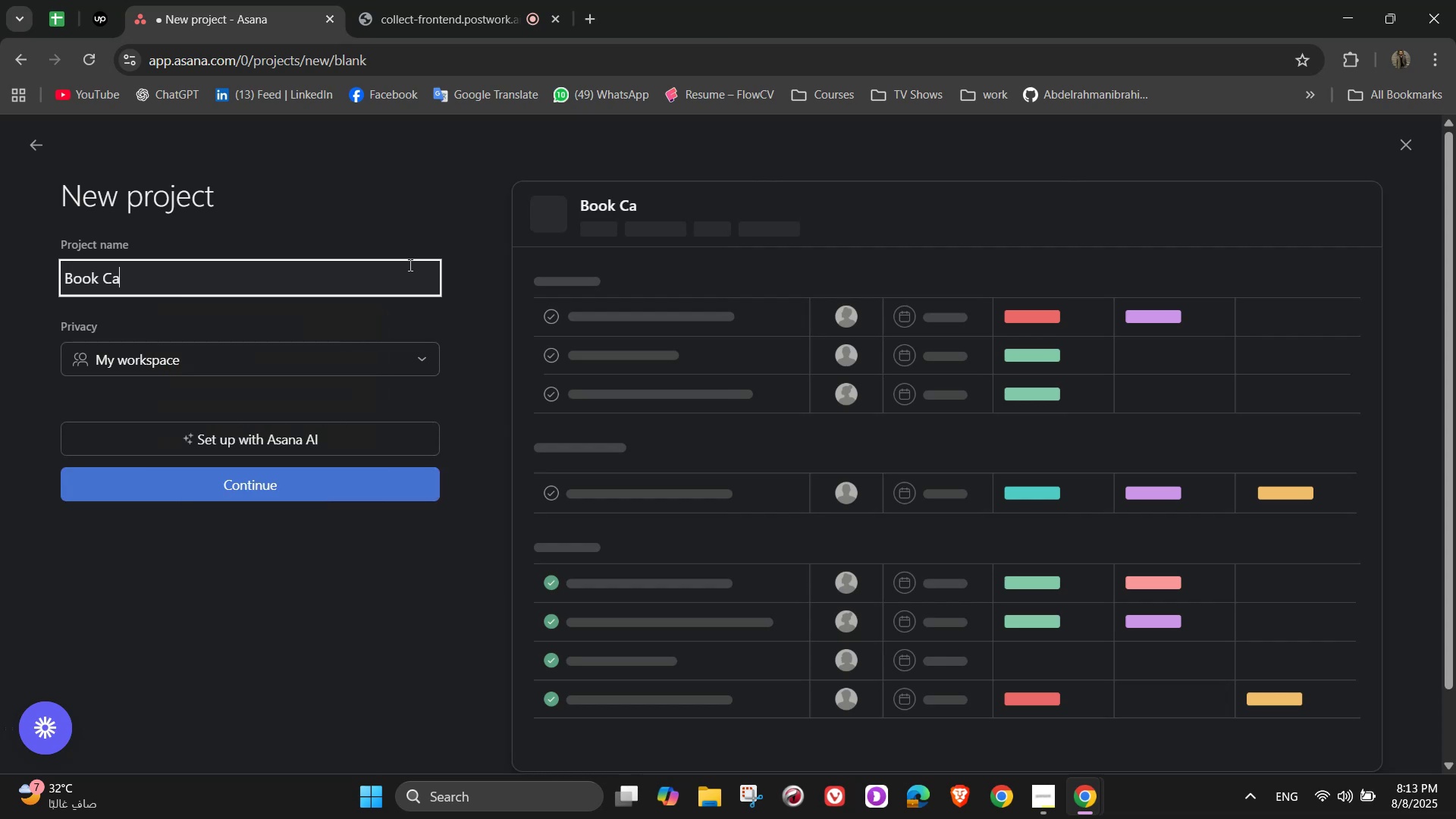 
type(fe Launch)
 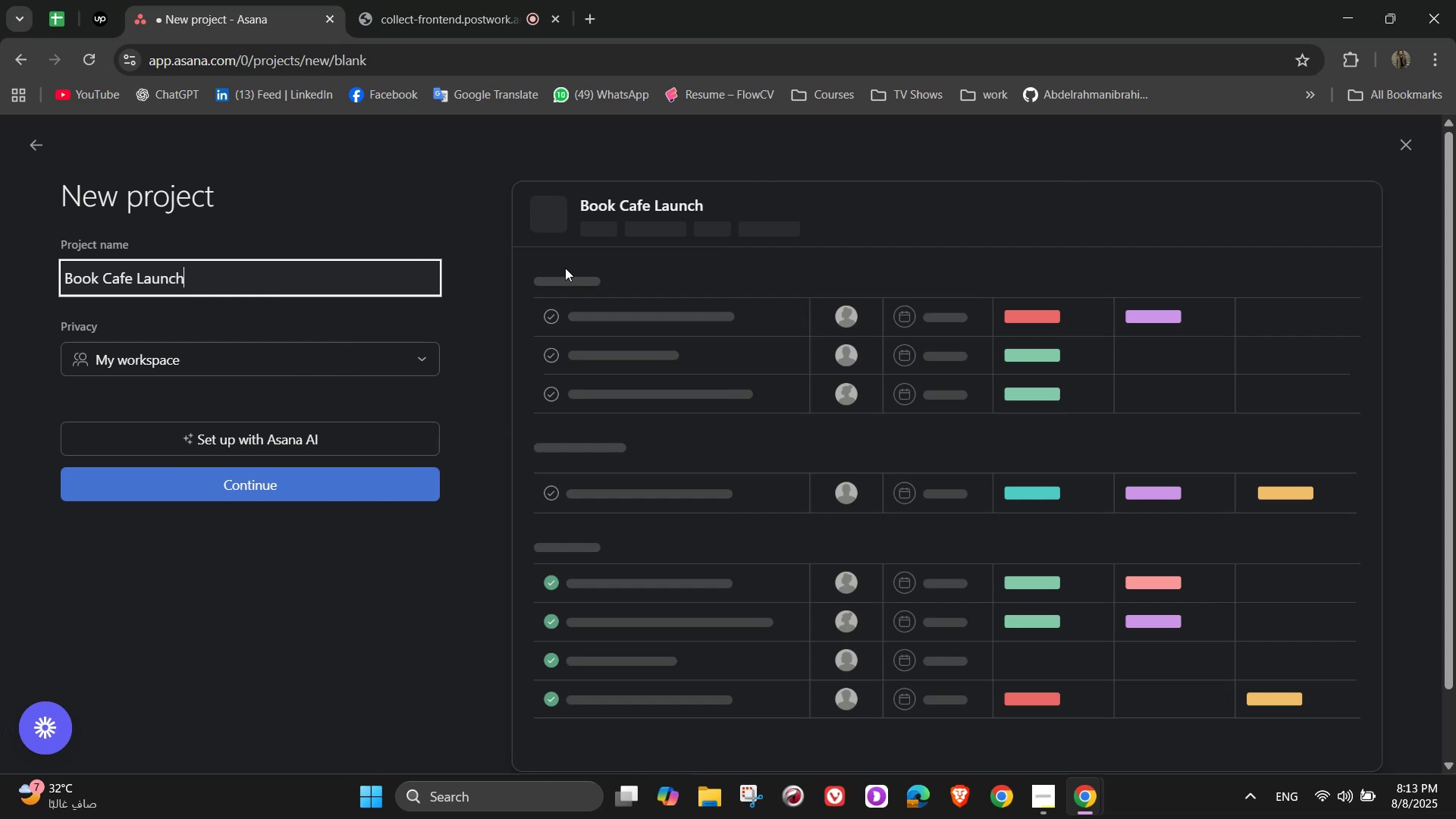 
wait(17.79)
 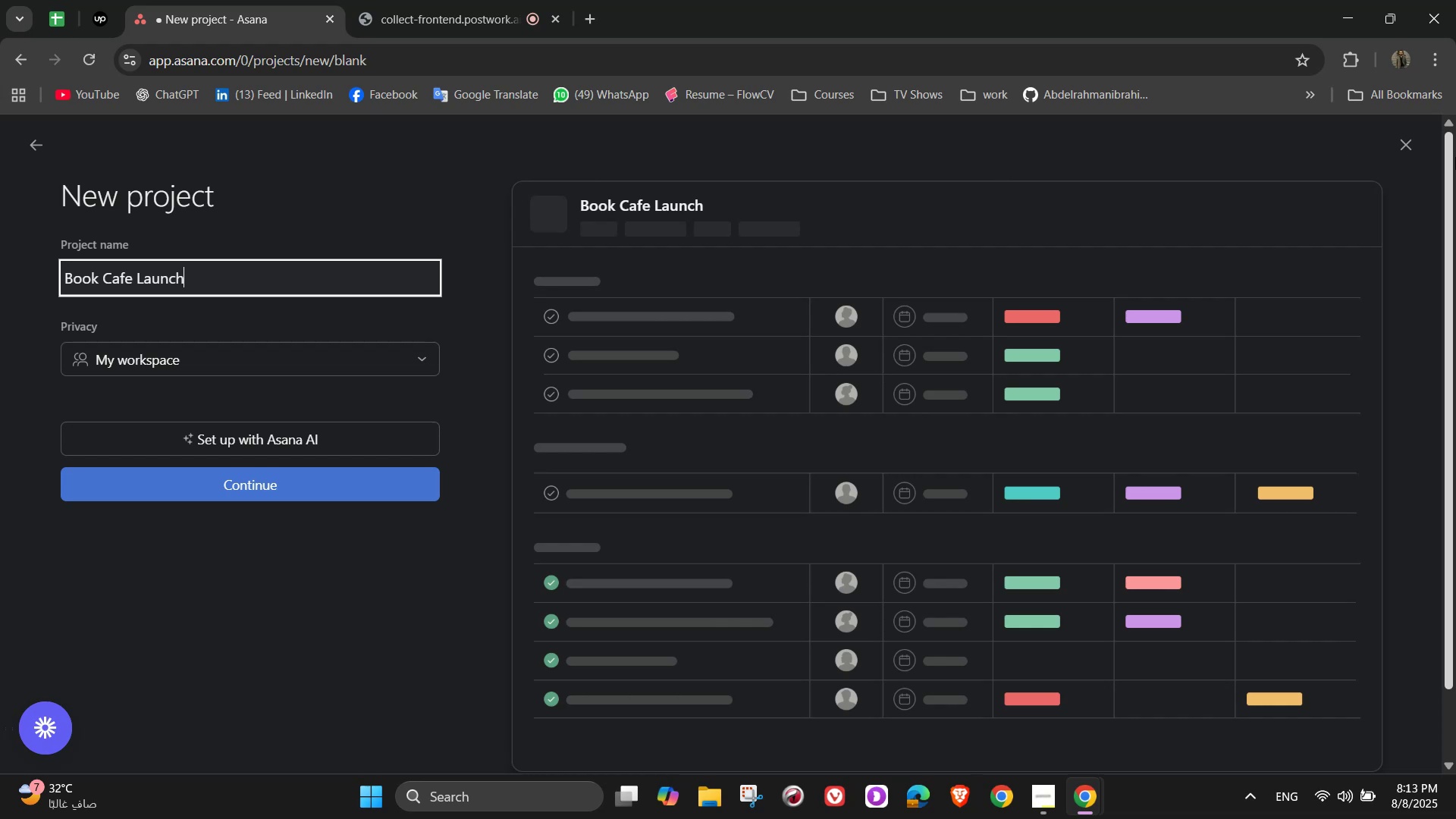 
left_click([419, 488])
 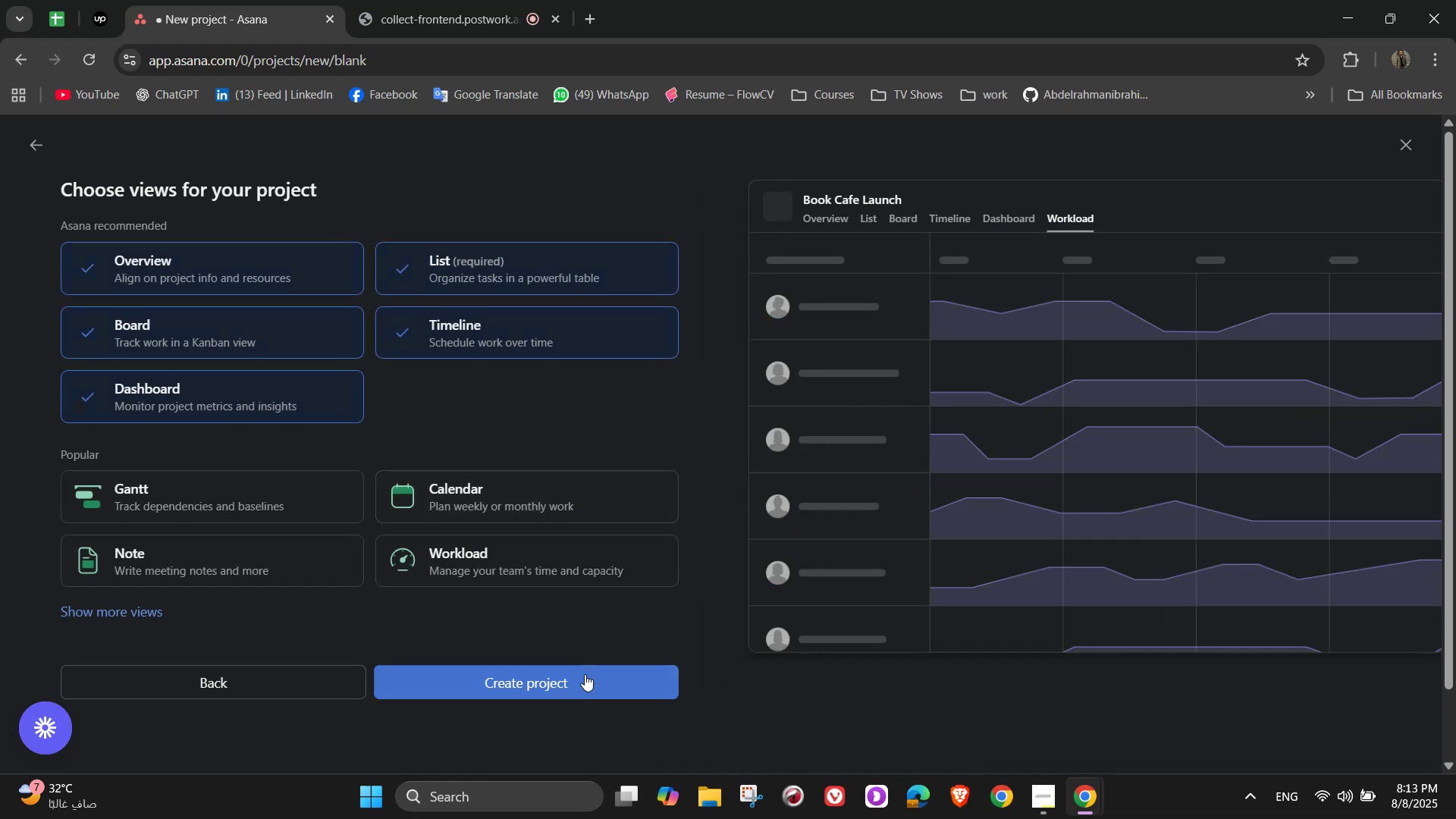 
left_click([583, 682])
 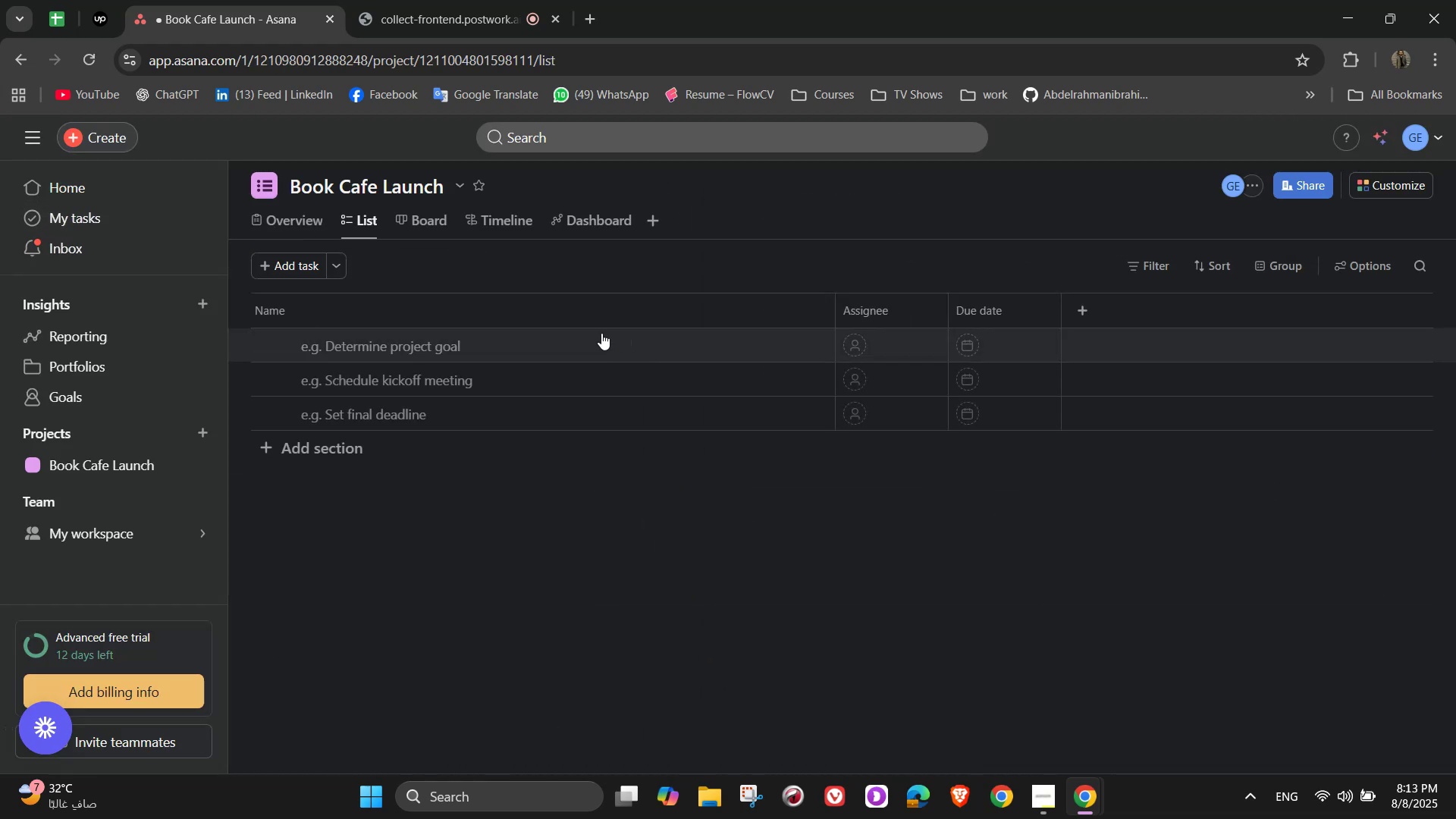 
wait(7.42)
 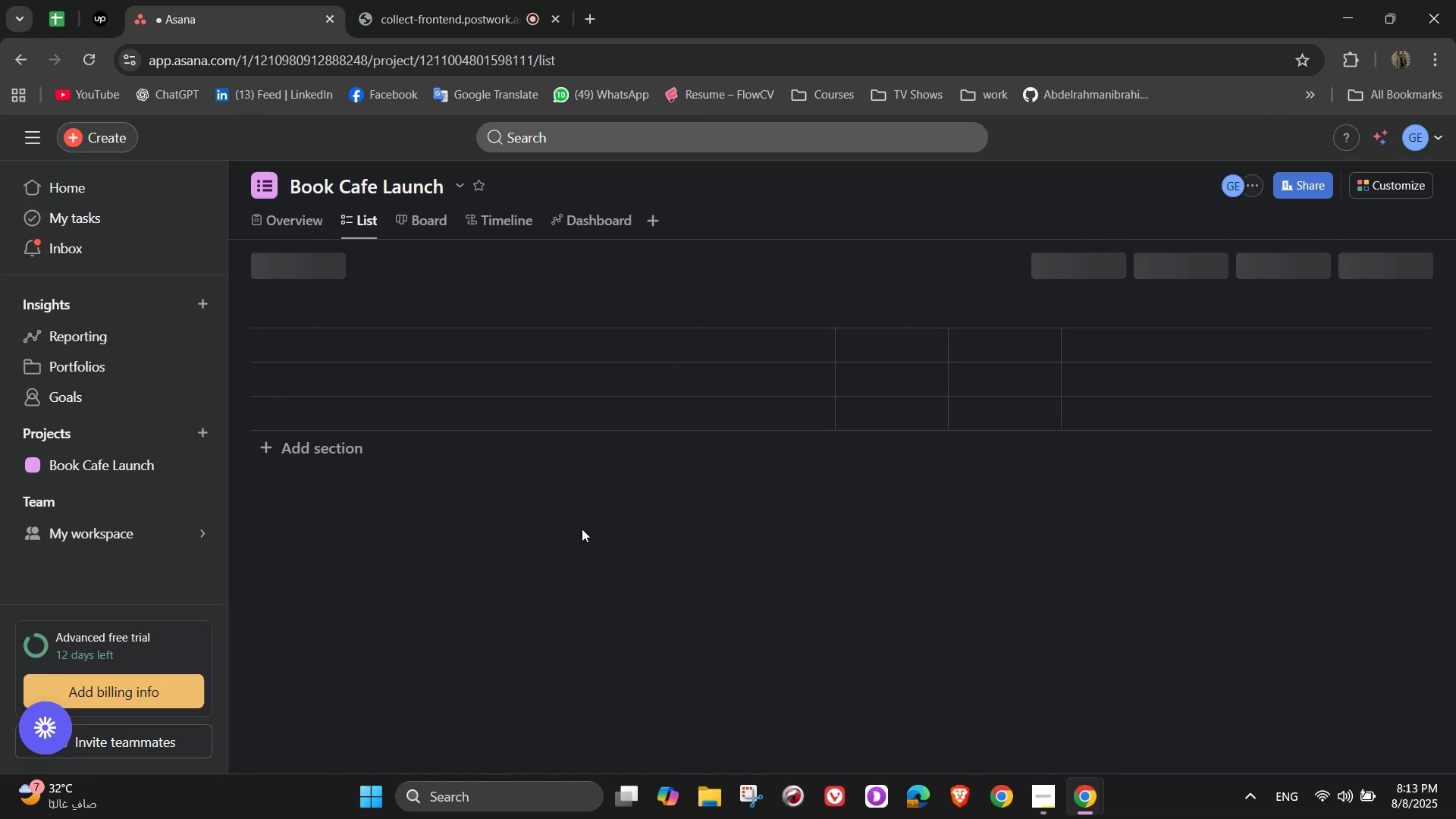 
mouse_move([340, 435])
 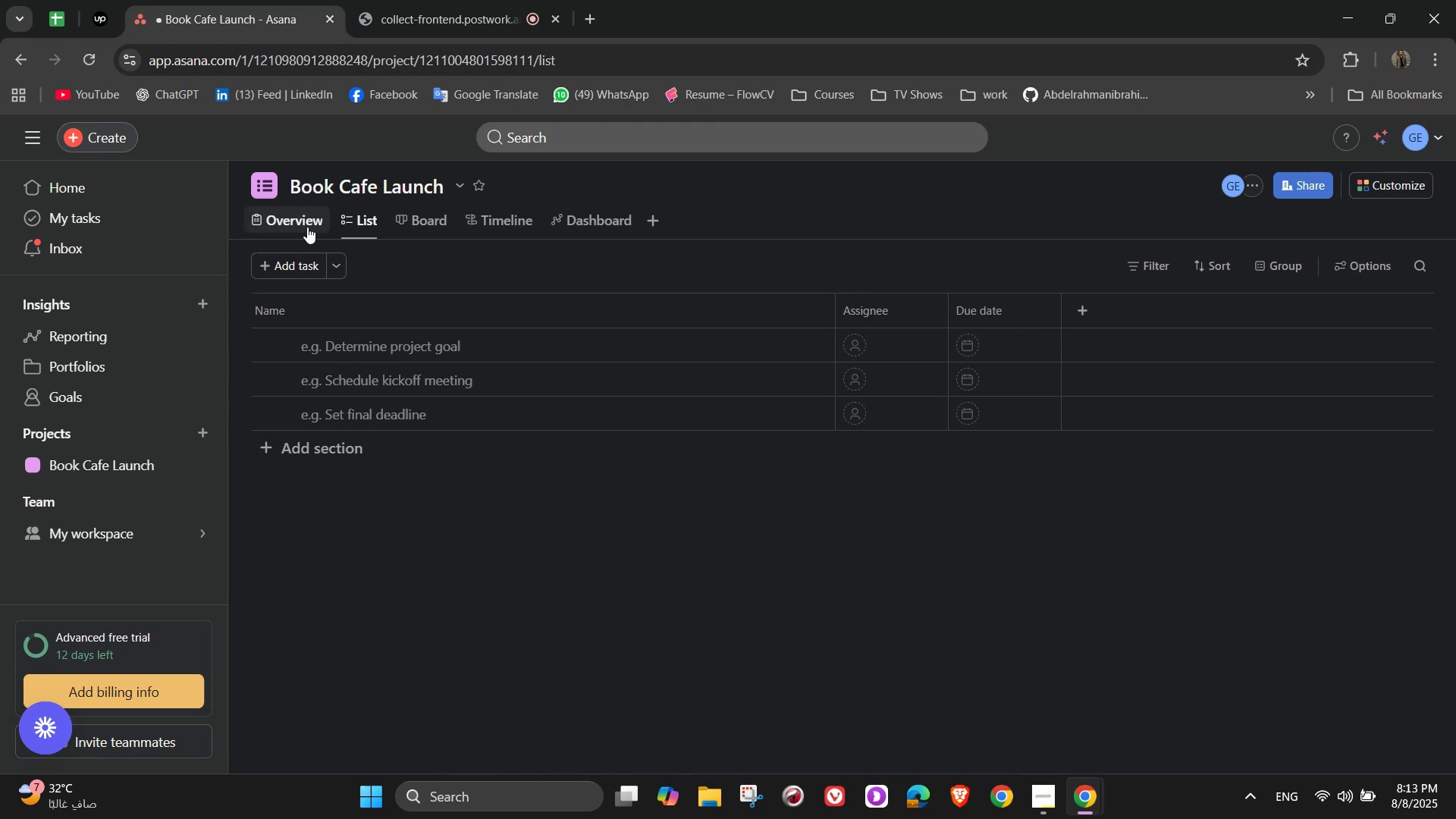 
left_click([307, 227])
 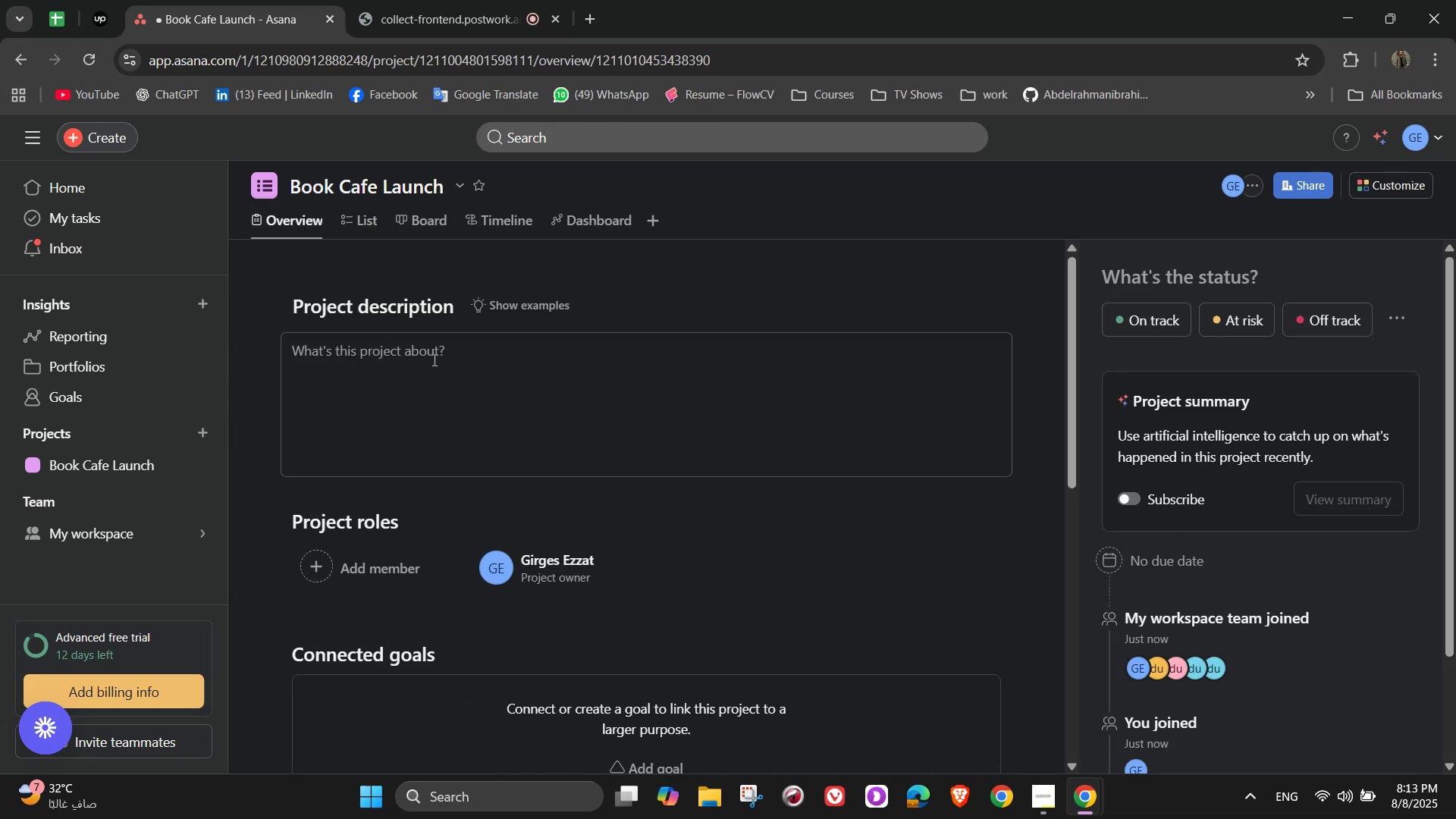 
left_click([433, 353])
 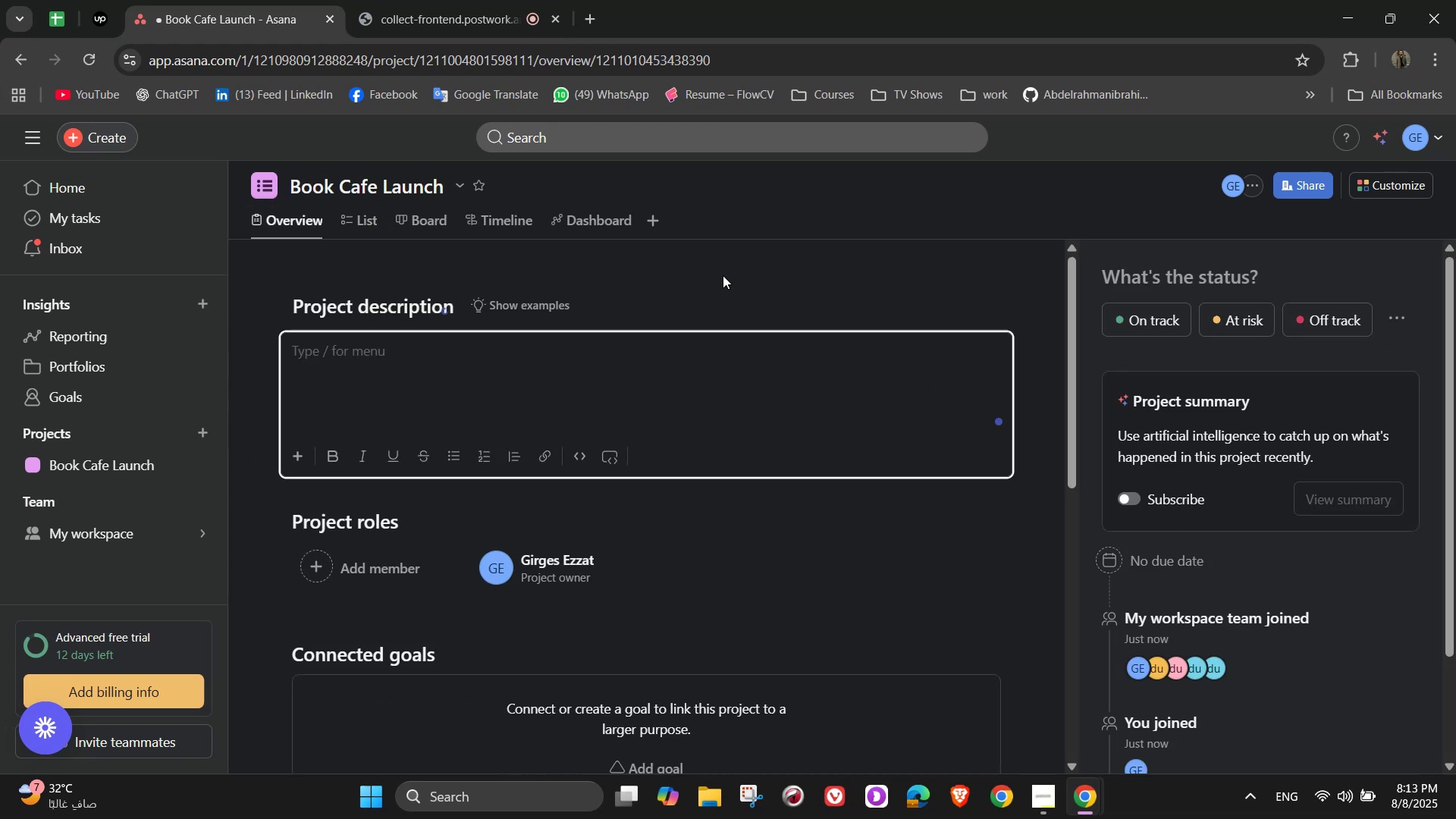 
type(This project organize)
 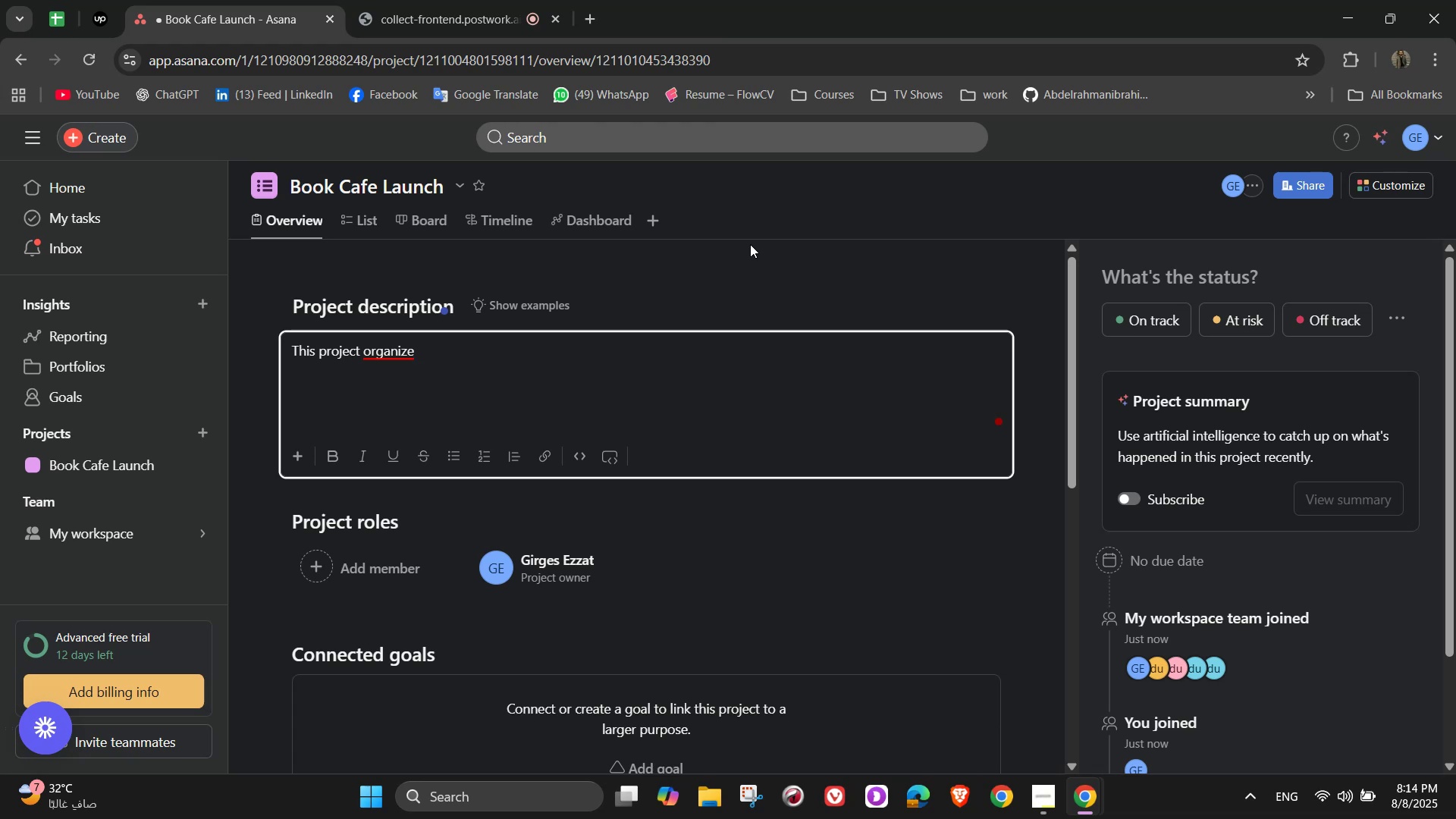 
key(S)
 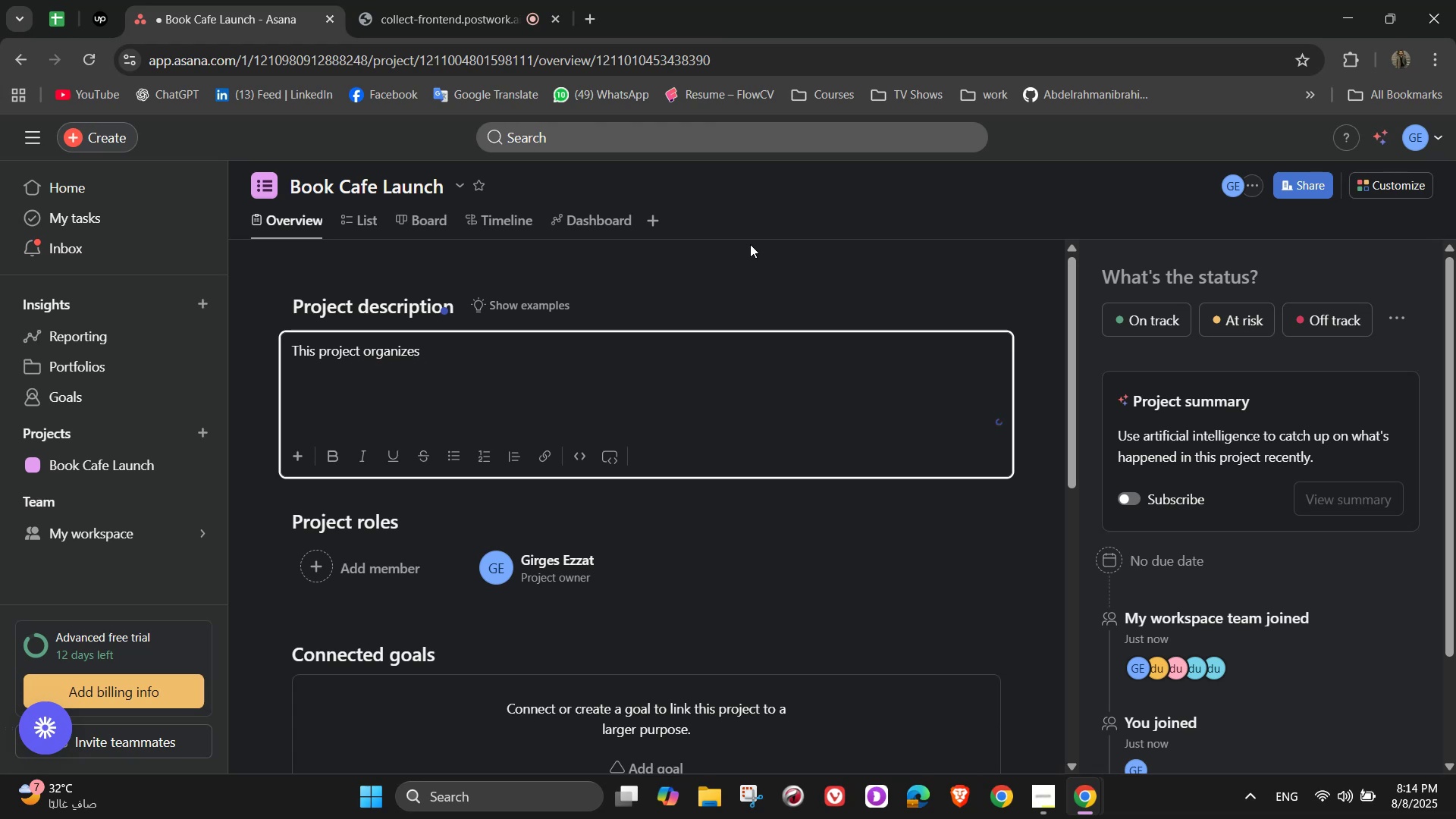 
key(Space)
 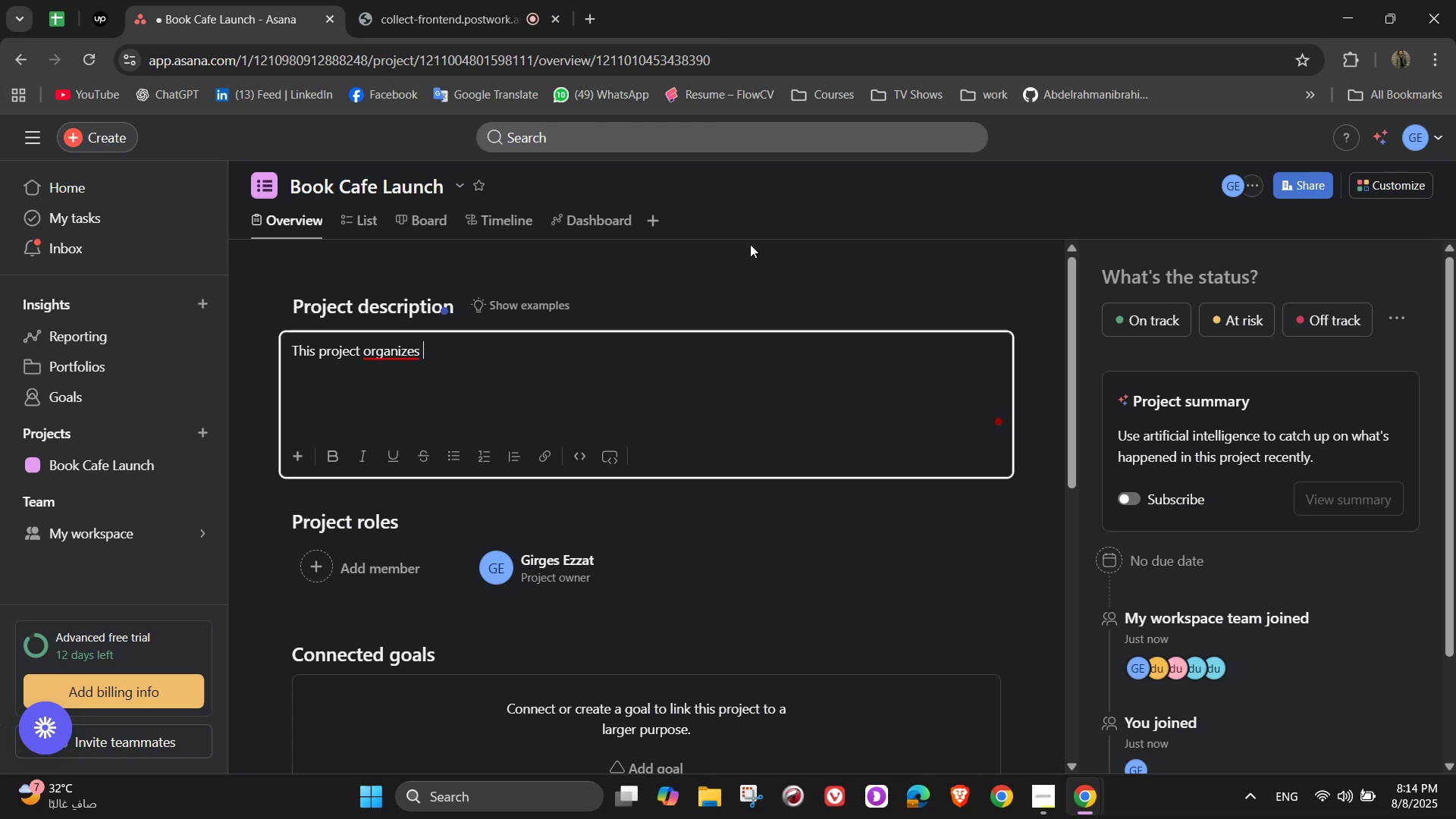 
type(everything needs)
 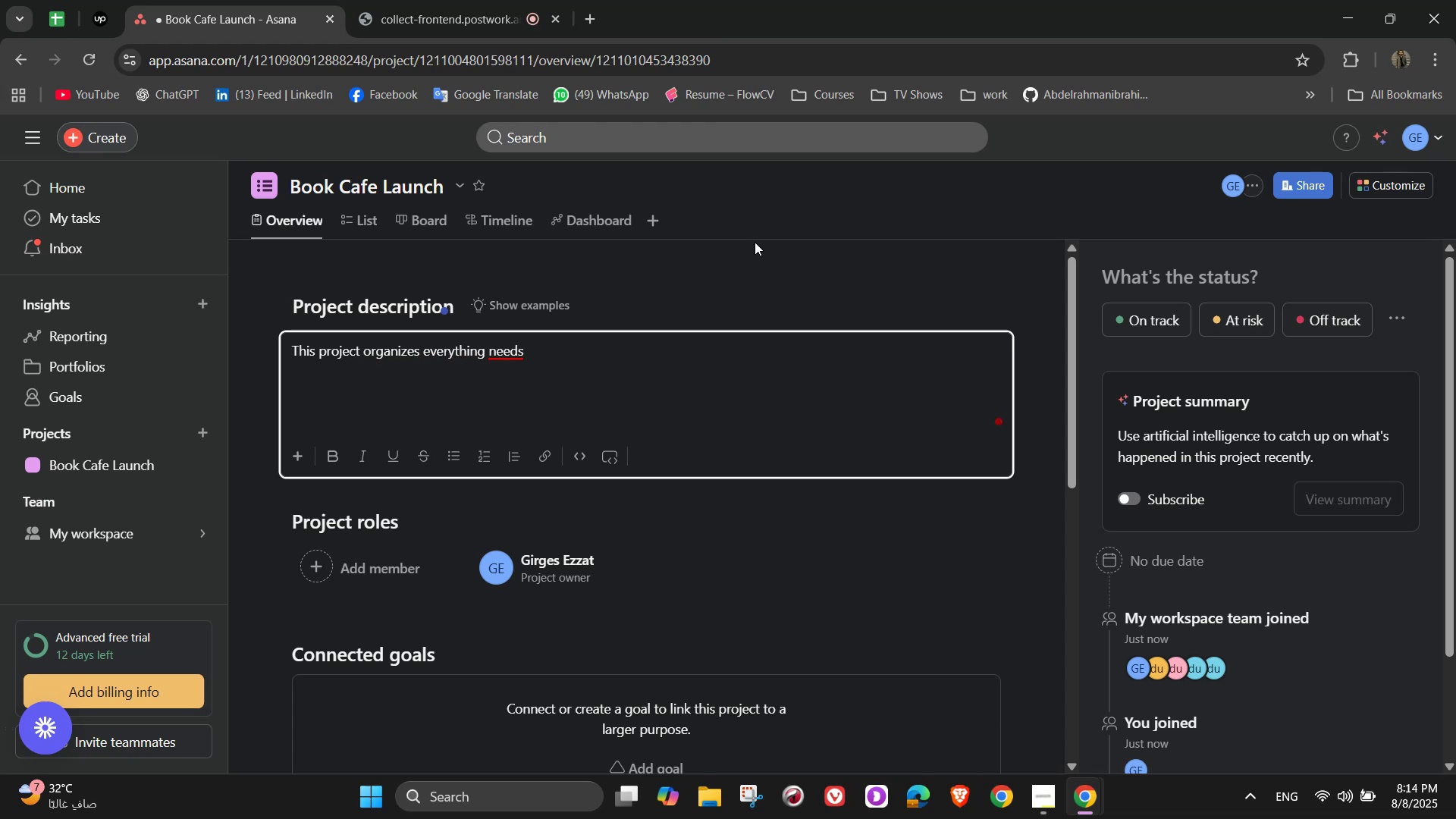 
key(Backspace)
type(ed to open a cozy book cafe - s)
key(Backspace)
type(a space where)
 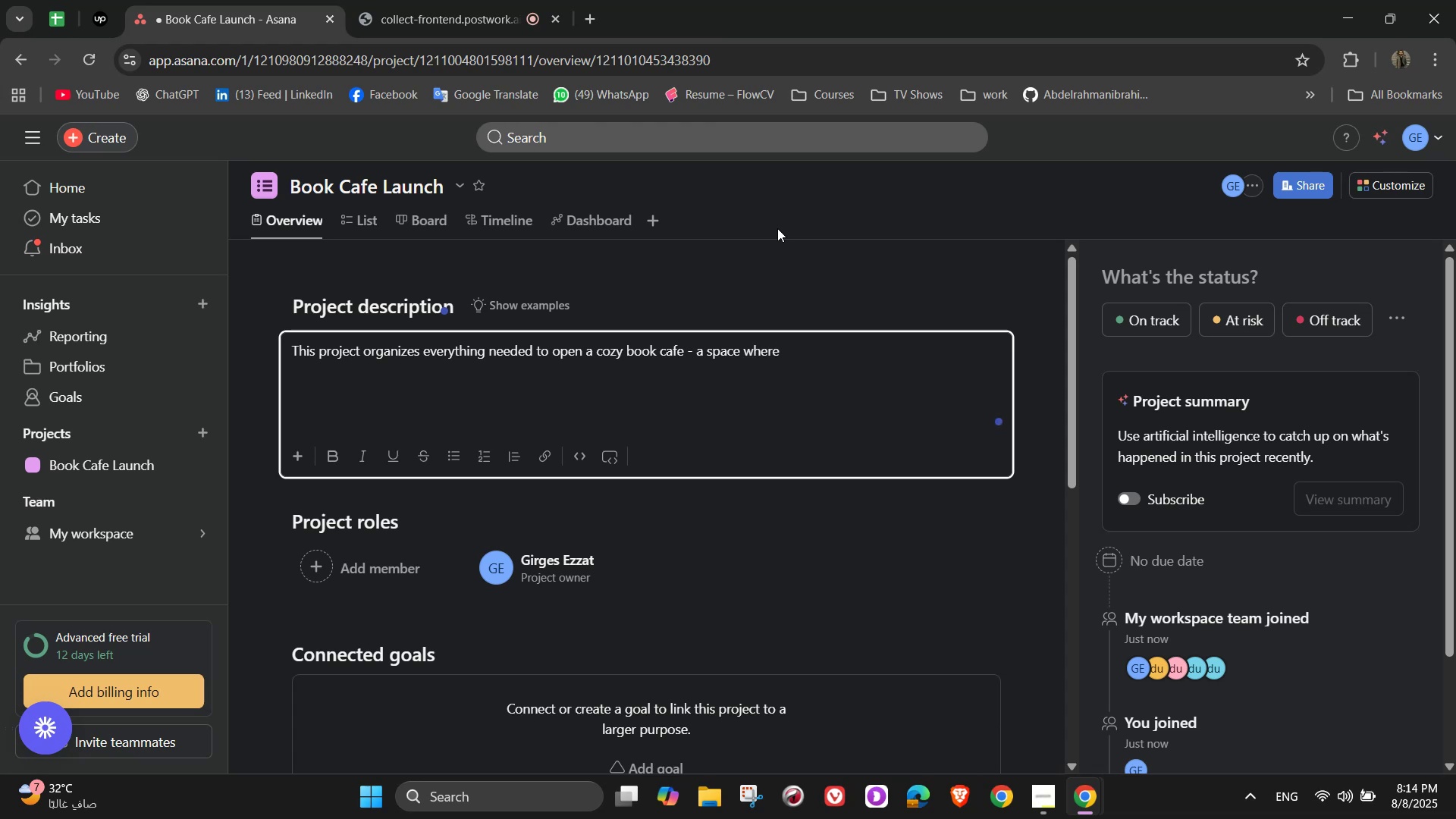 
type( o)
key(Backspace)
type(people can sip great cofee, browse)
 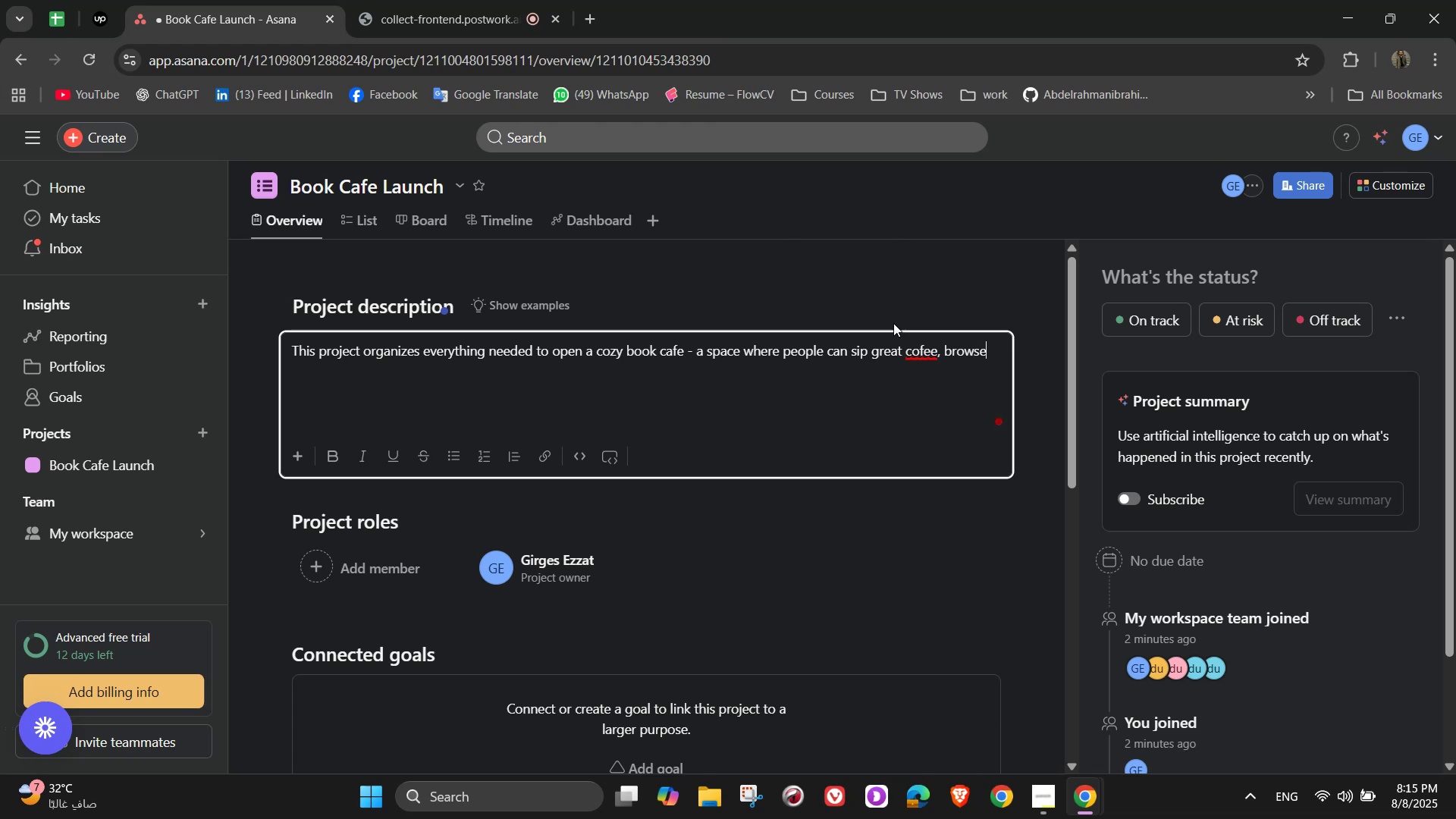 
left_click([942, 375])
 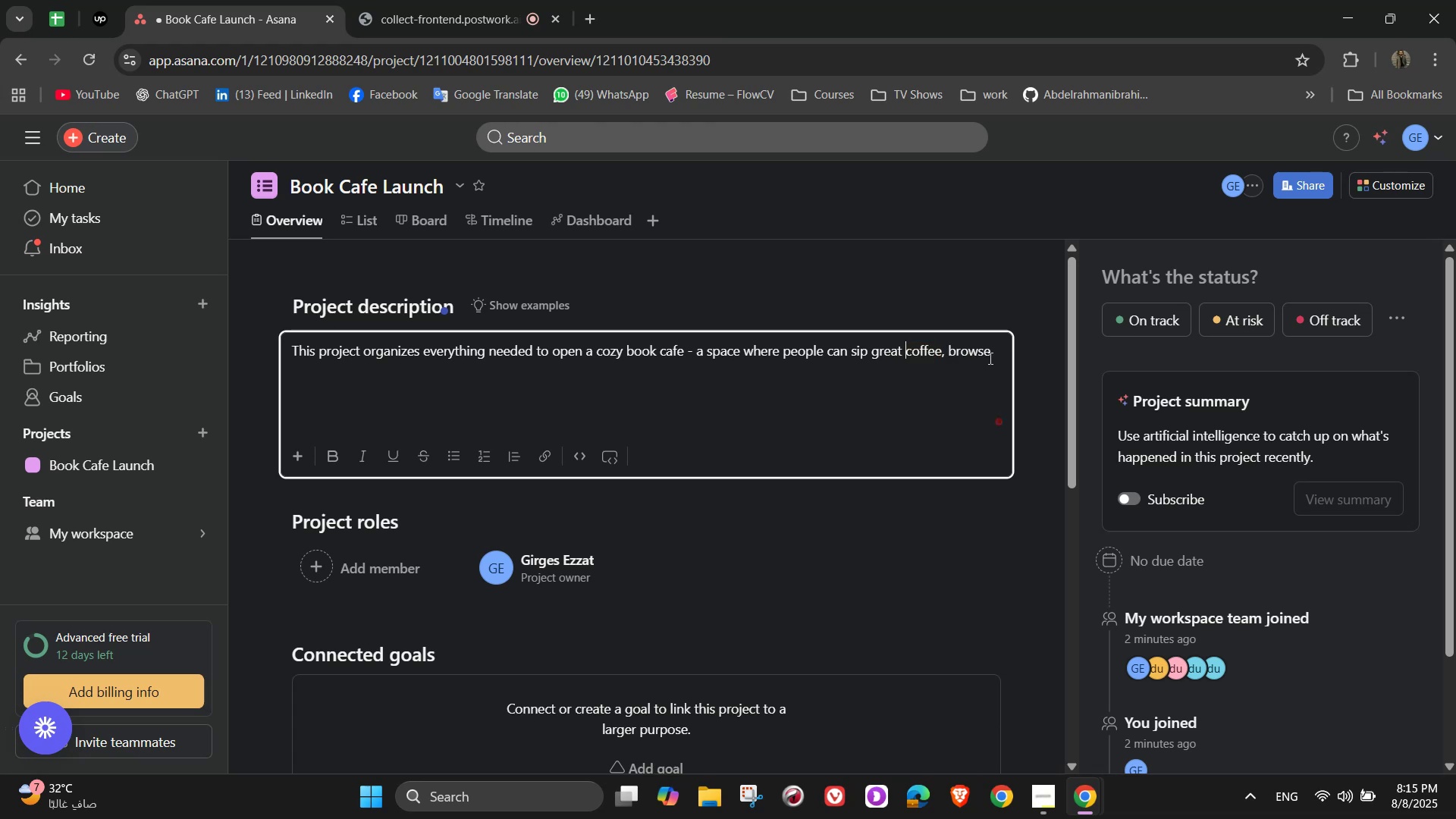 
left_click([991, 356])
 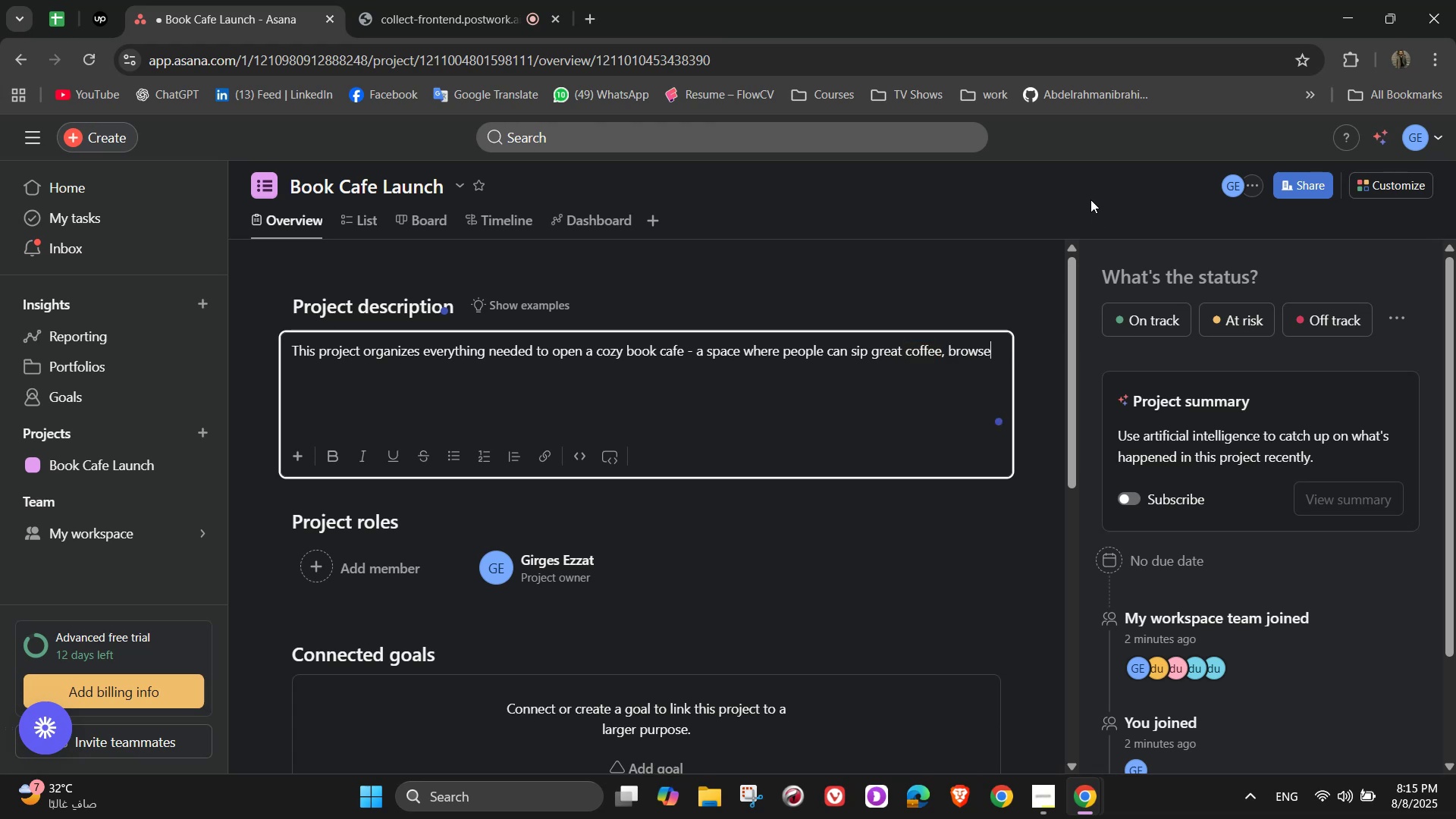 
wait(7.41)
 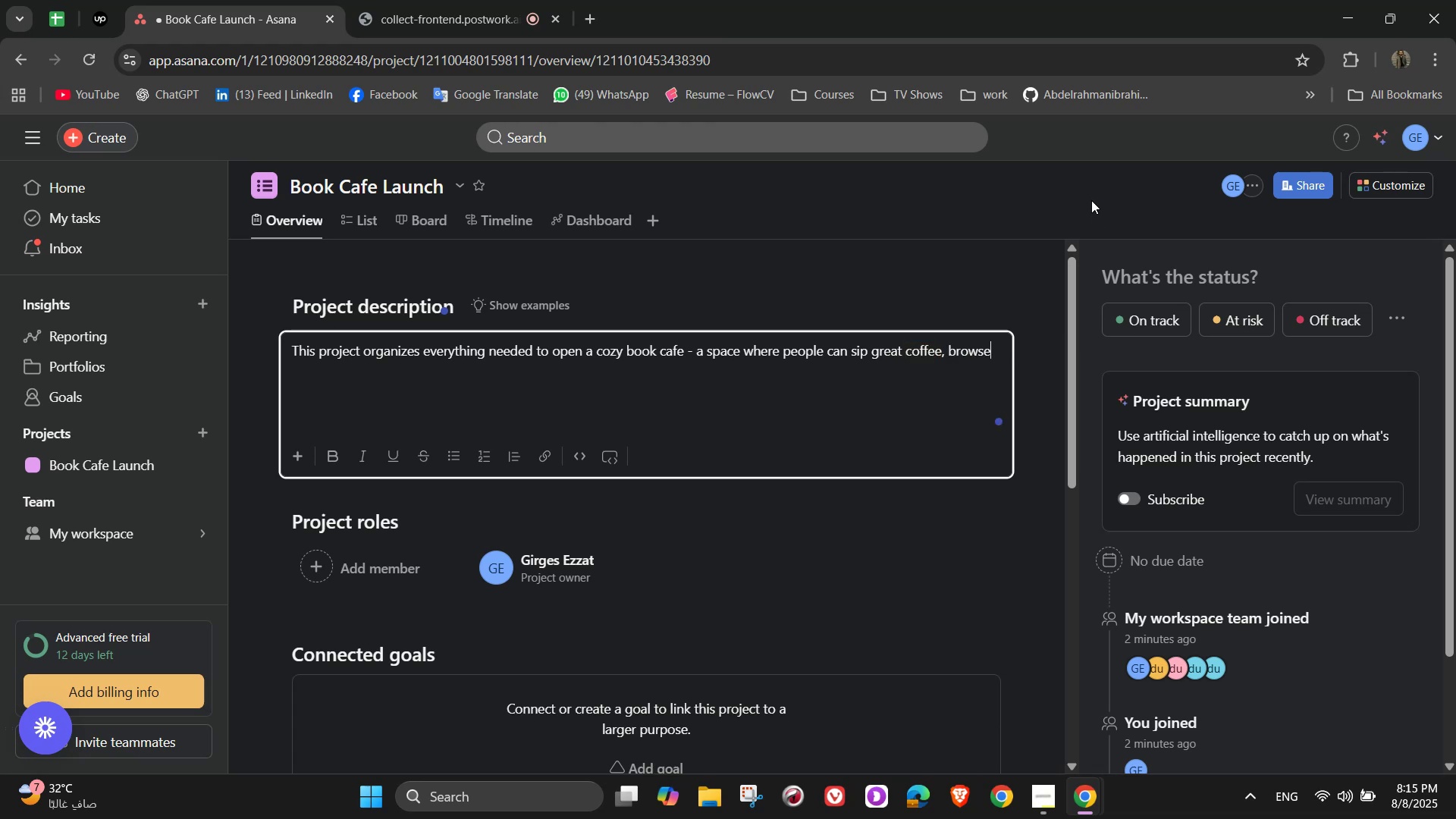 
type( curated)
 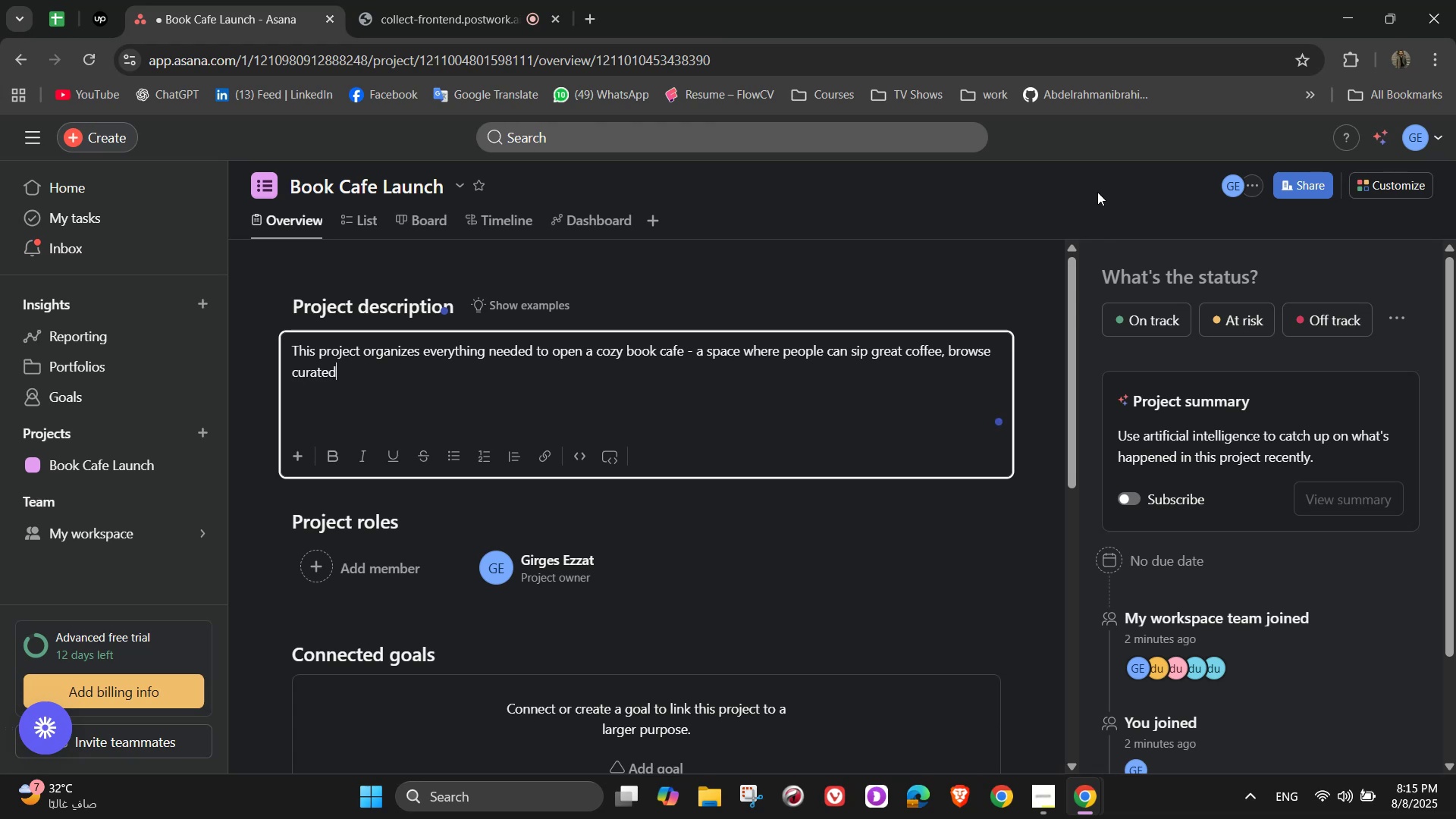 
wait(7.16)
 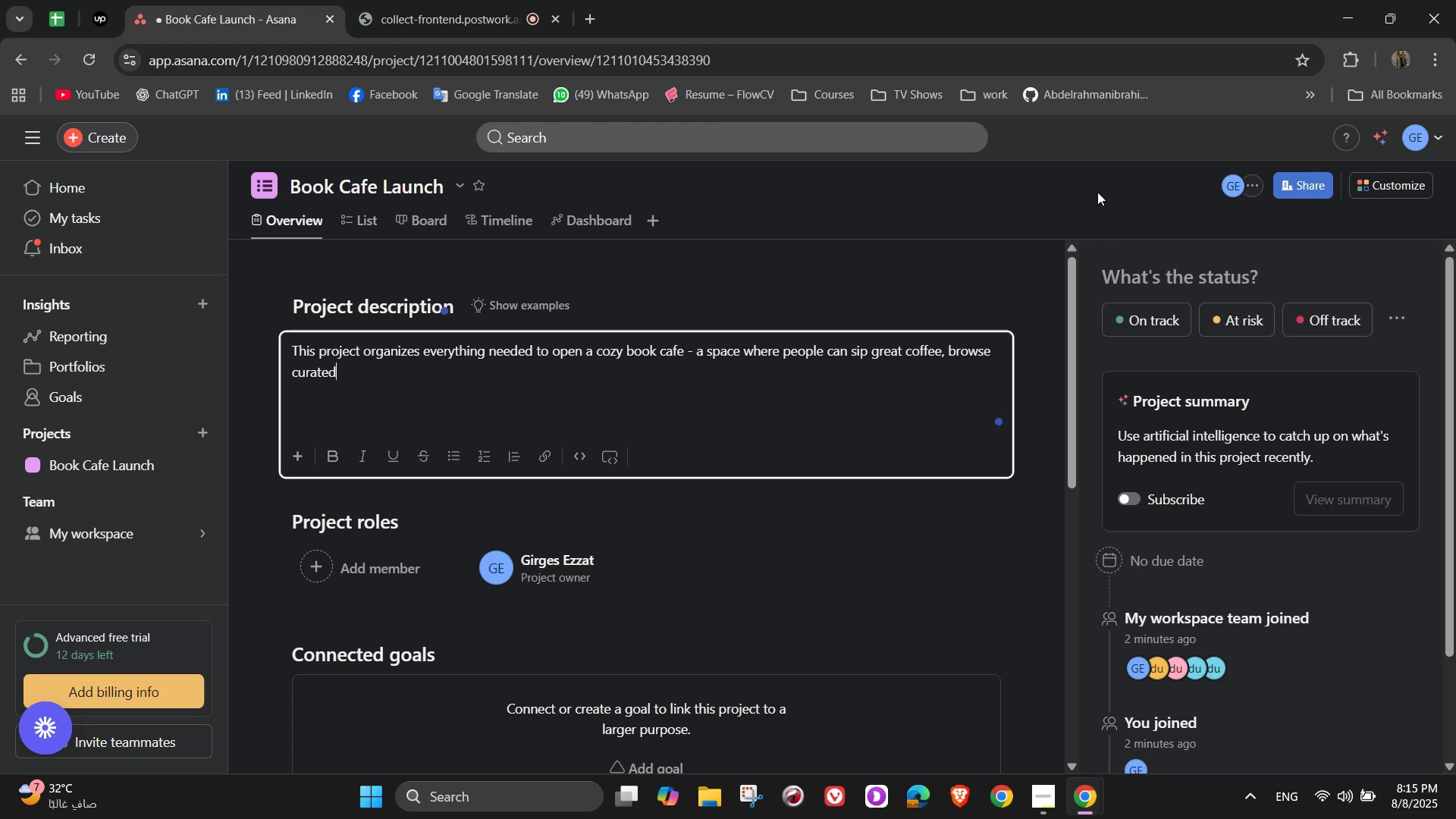 
type( books, and attend community )
 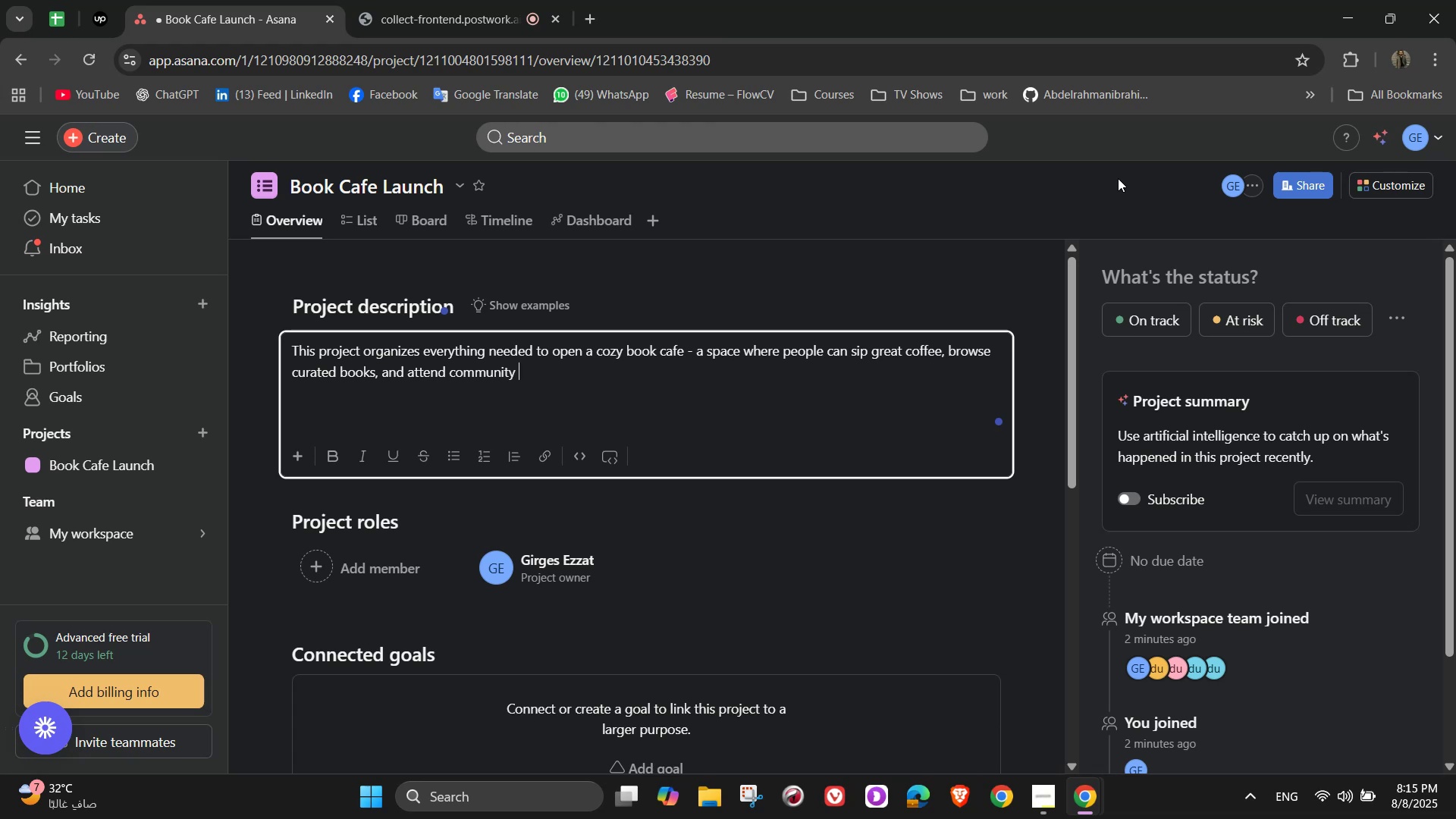 
wait(6.26)
 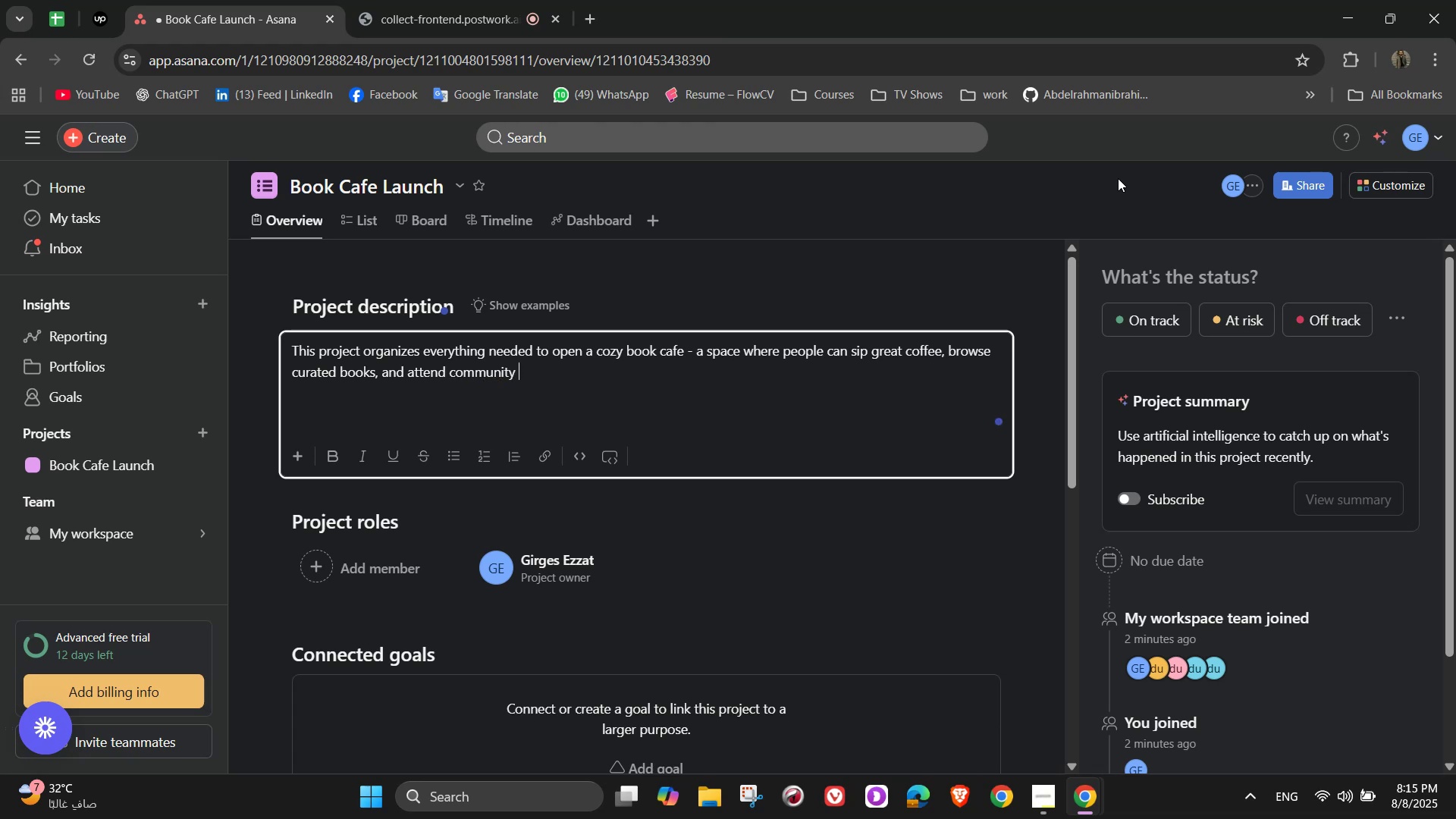 
type(events )
key(Backspace)
type(.)
 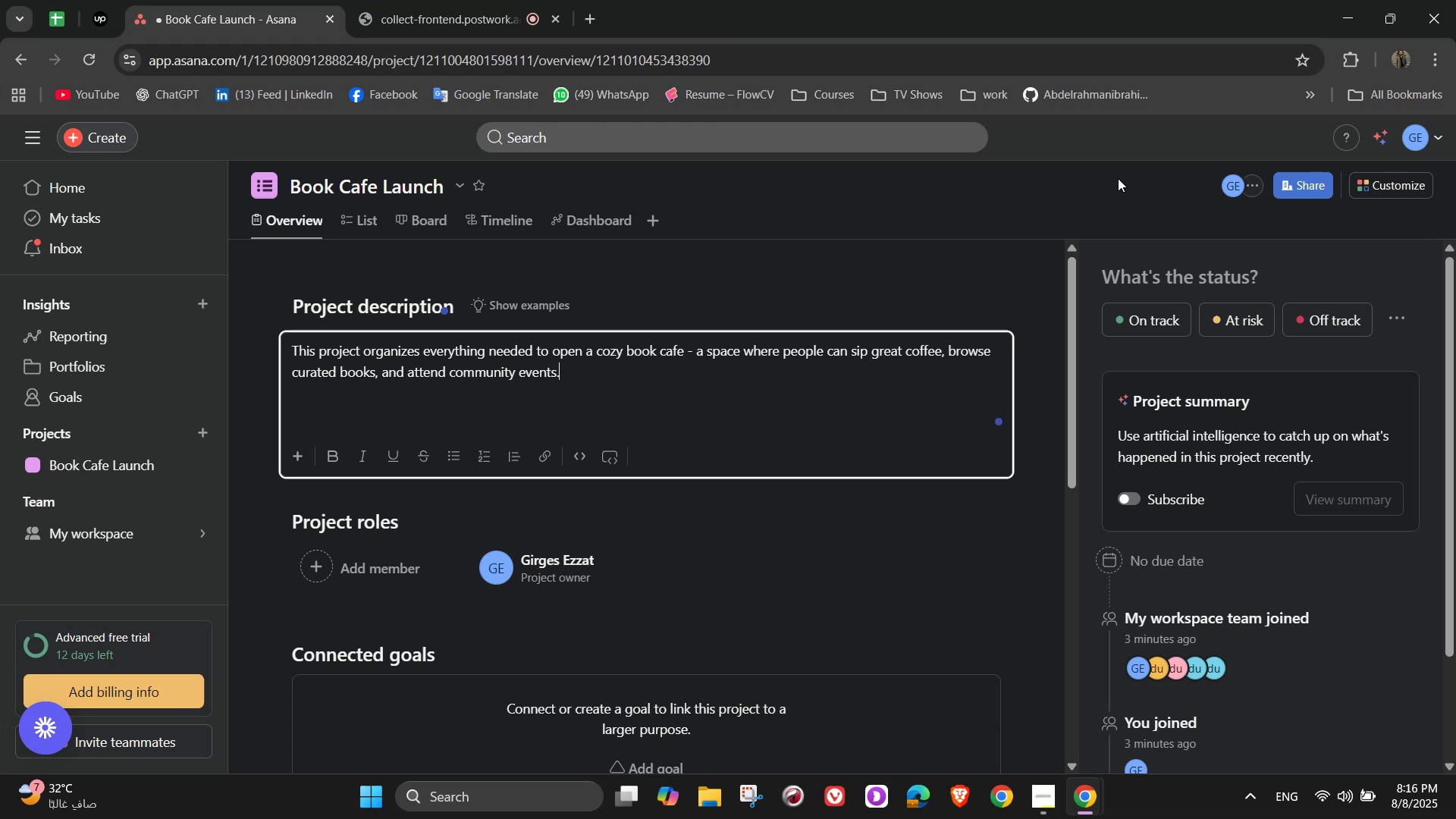 
wait(8.43)
 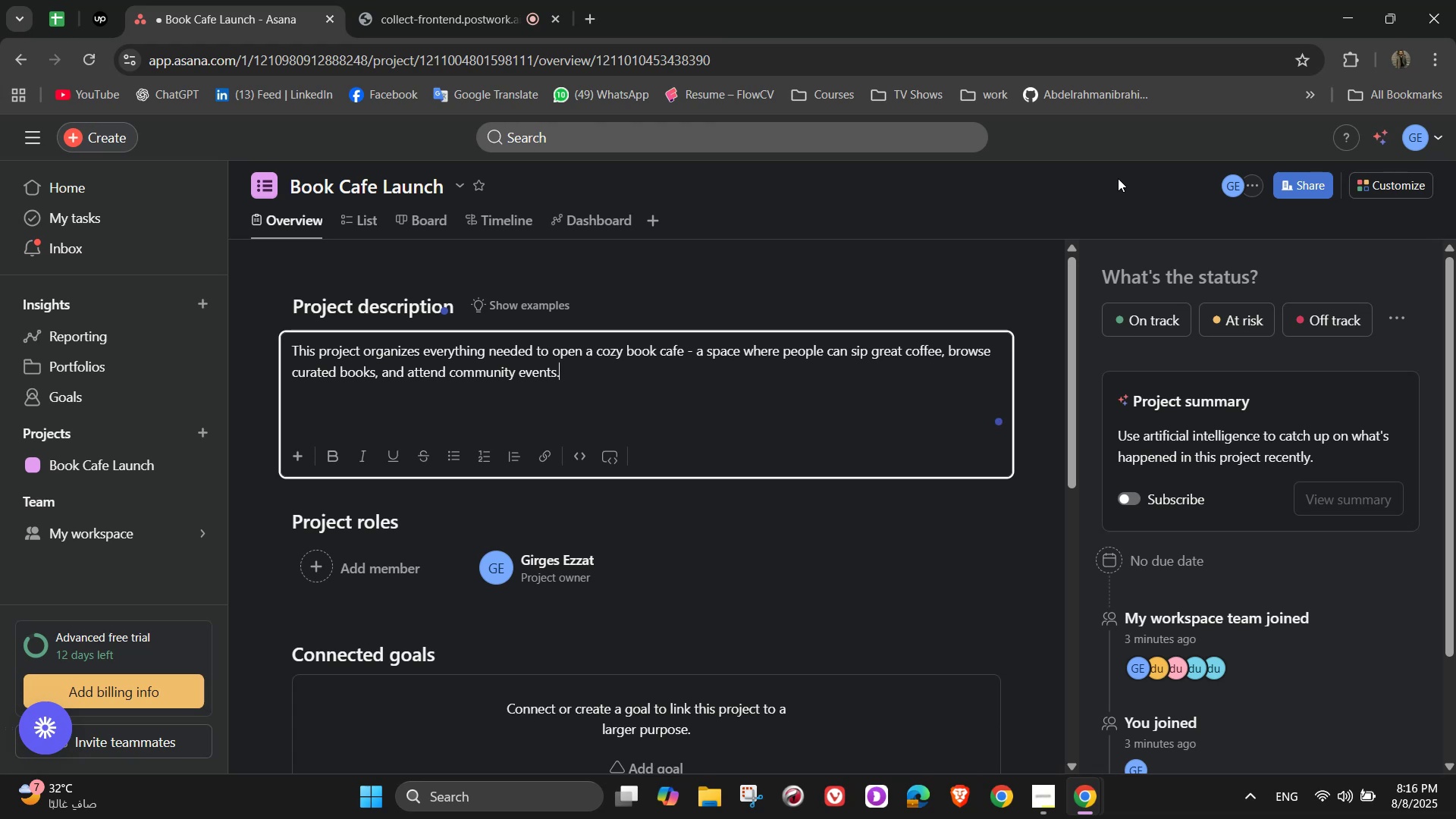 
type( It)
 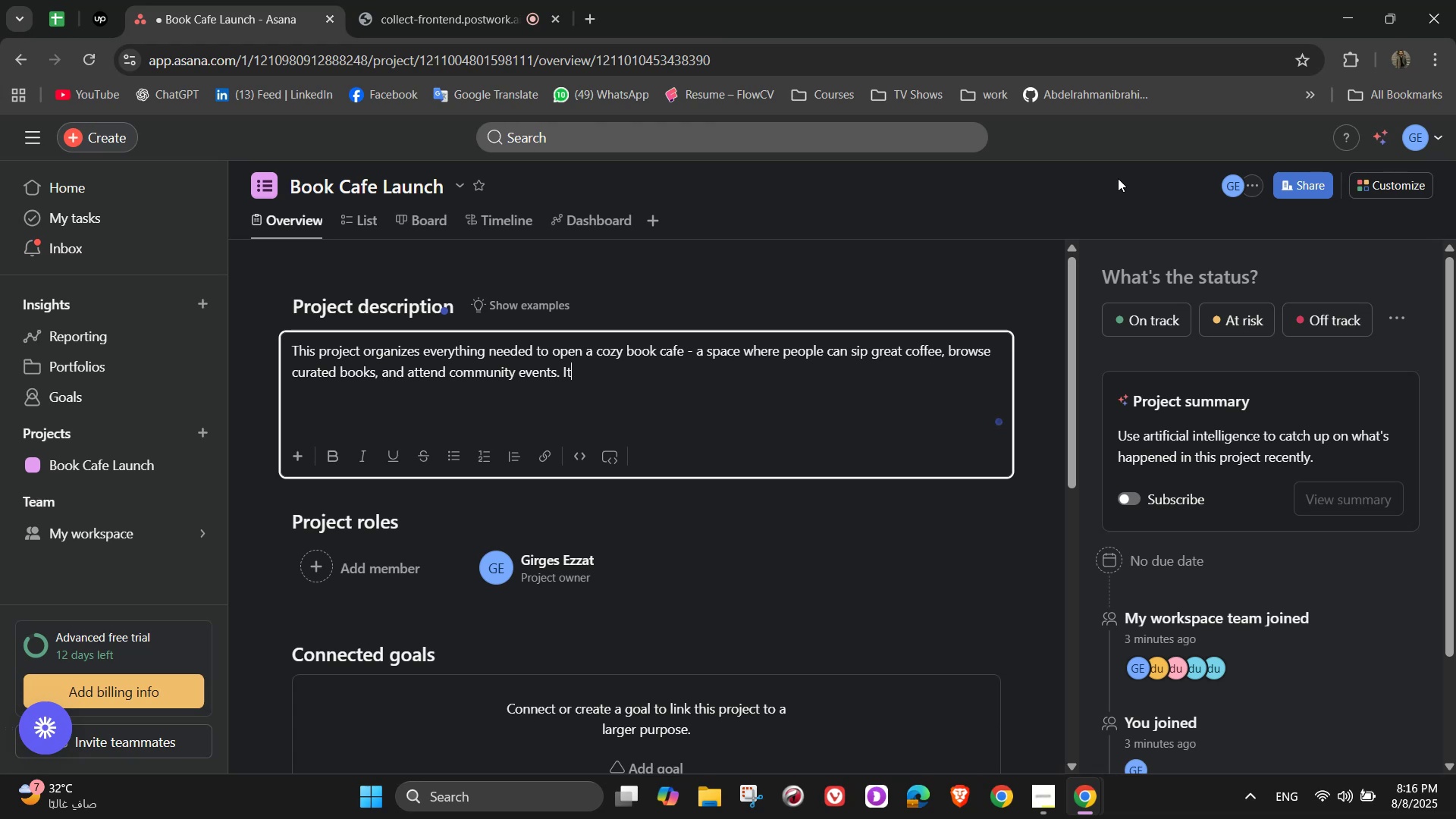 
wait(11.37)
 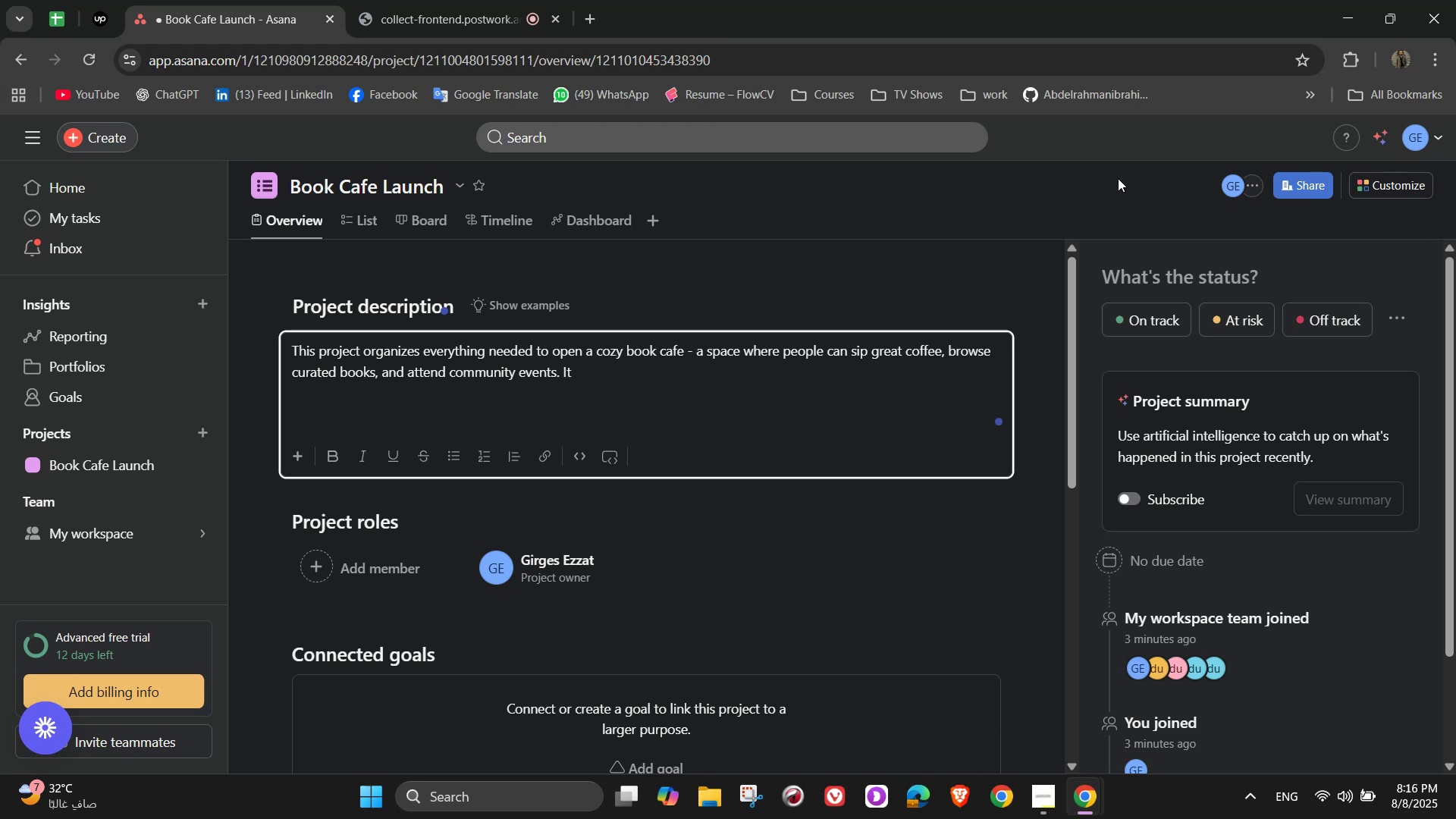 
type( cover)
 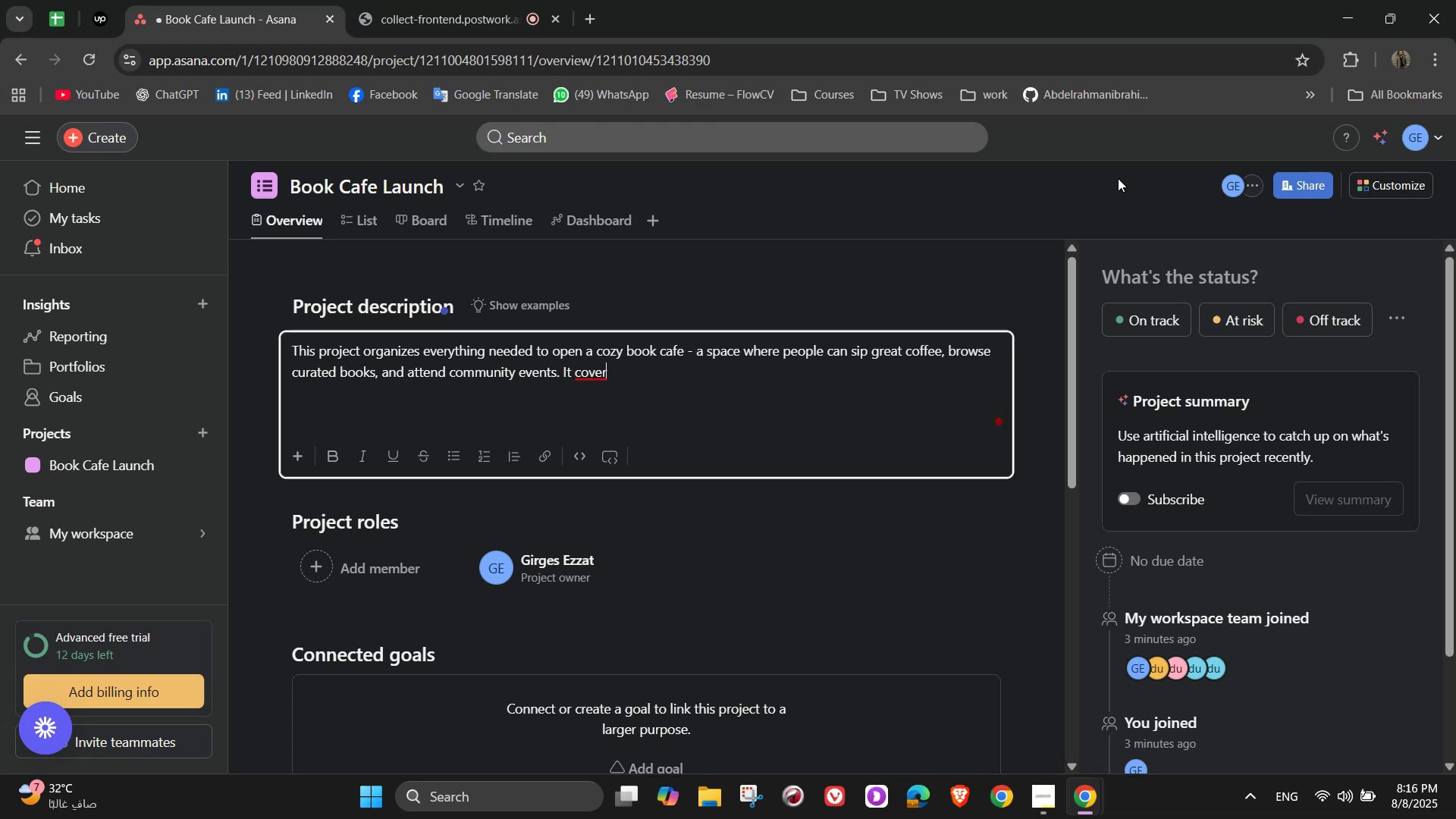 
type(s location setup)
 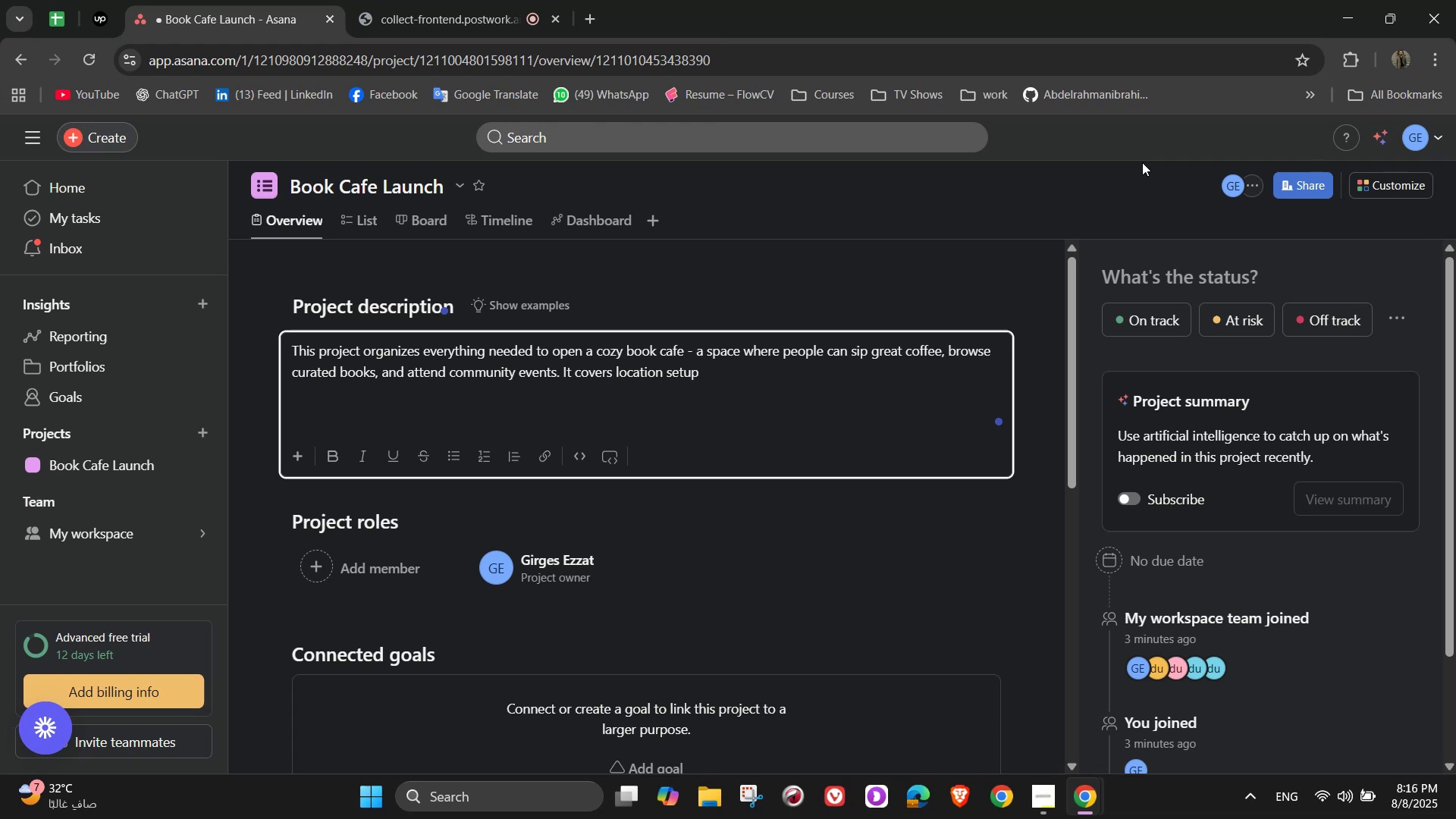 
wait(13.16)
 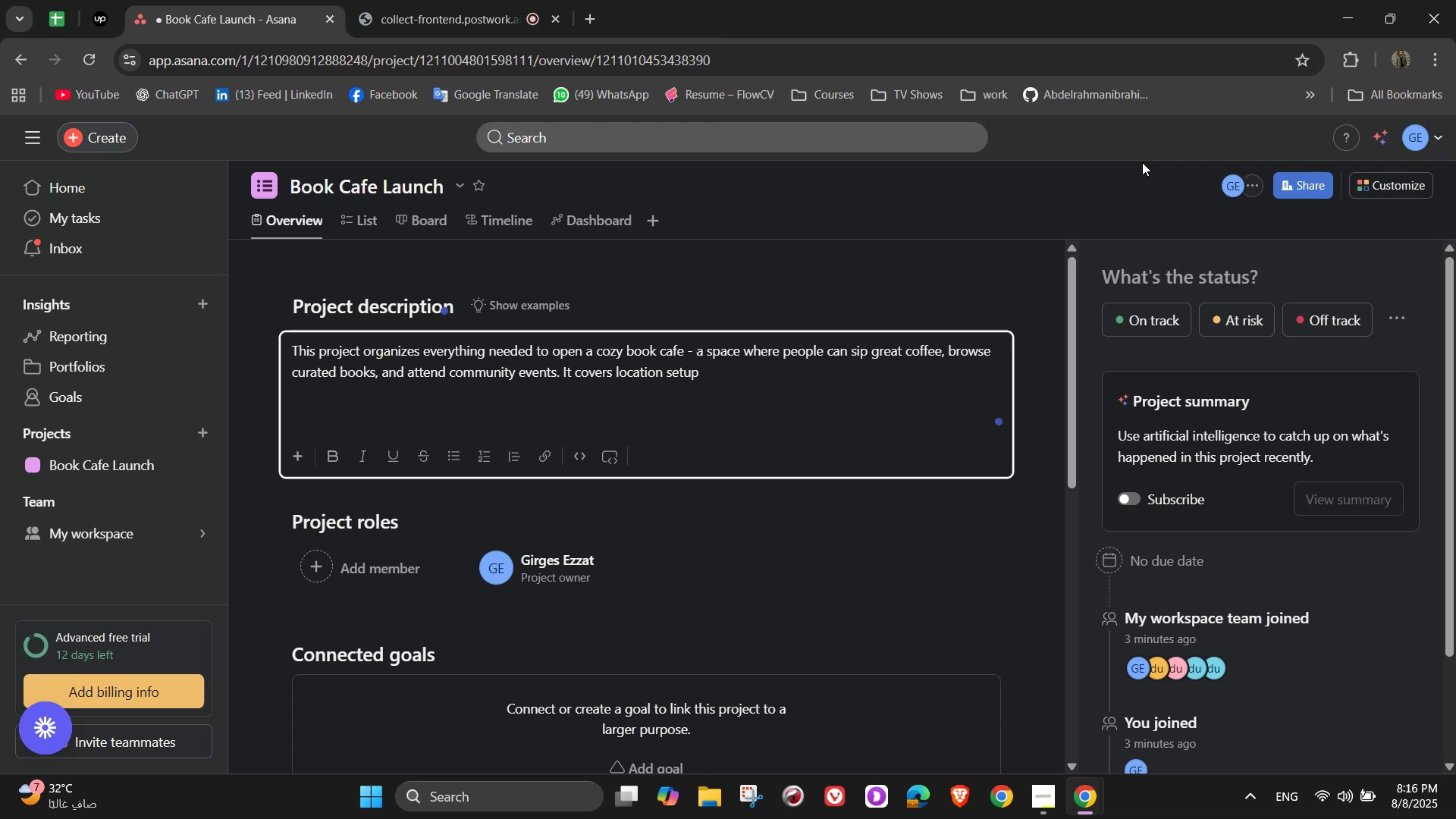 
key(Comma)
 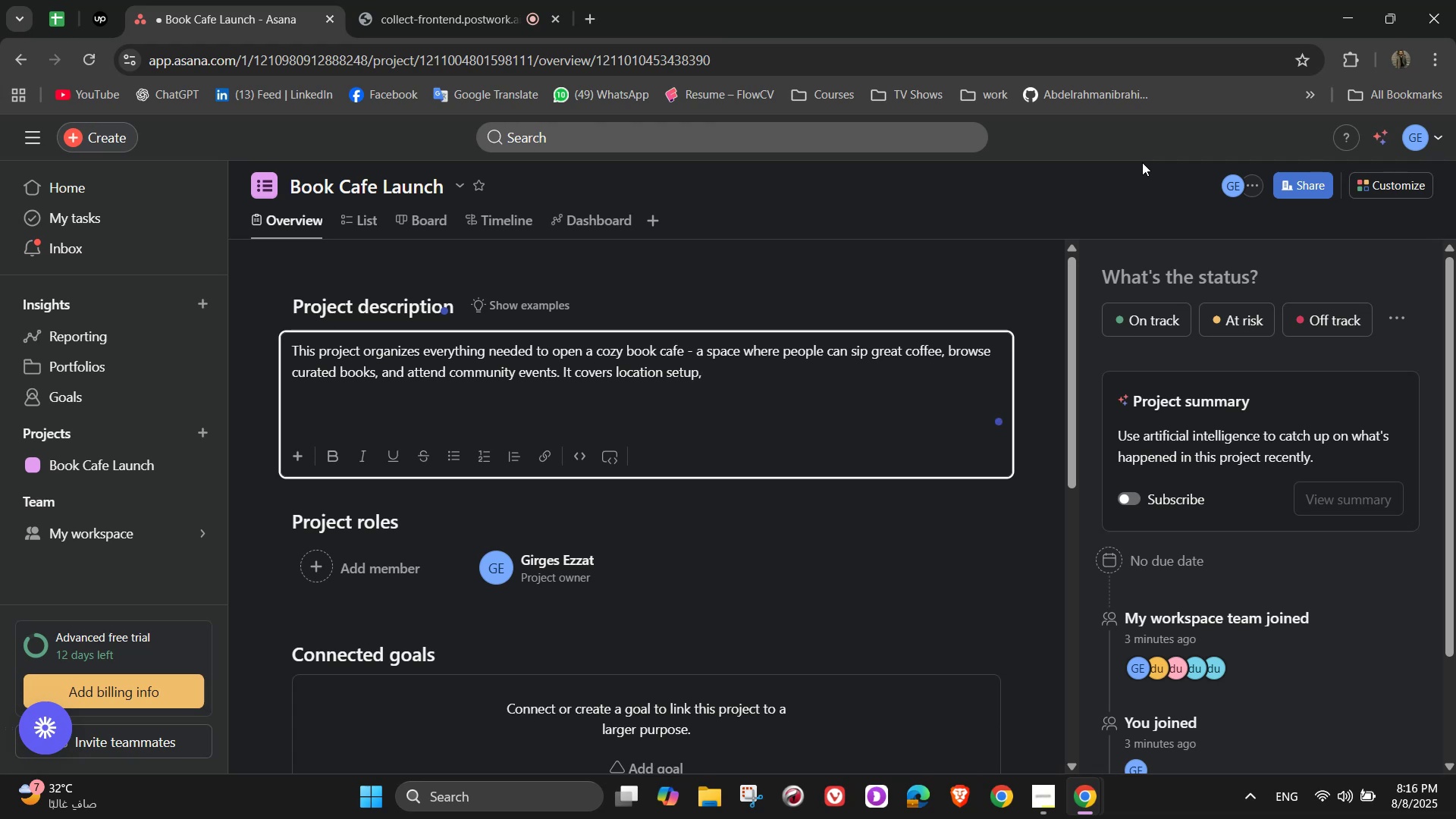 
type( supplier coordination)
 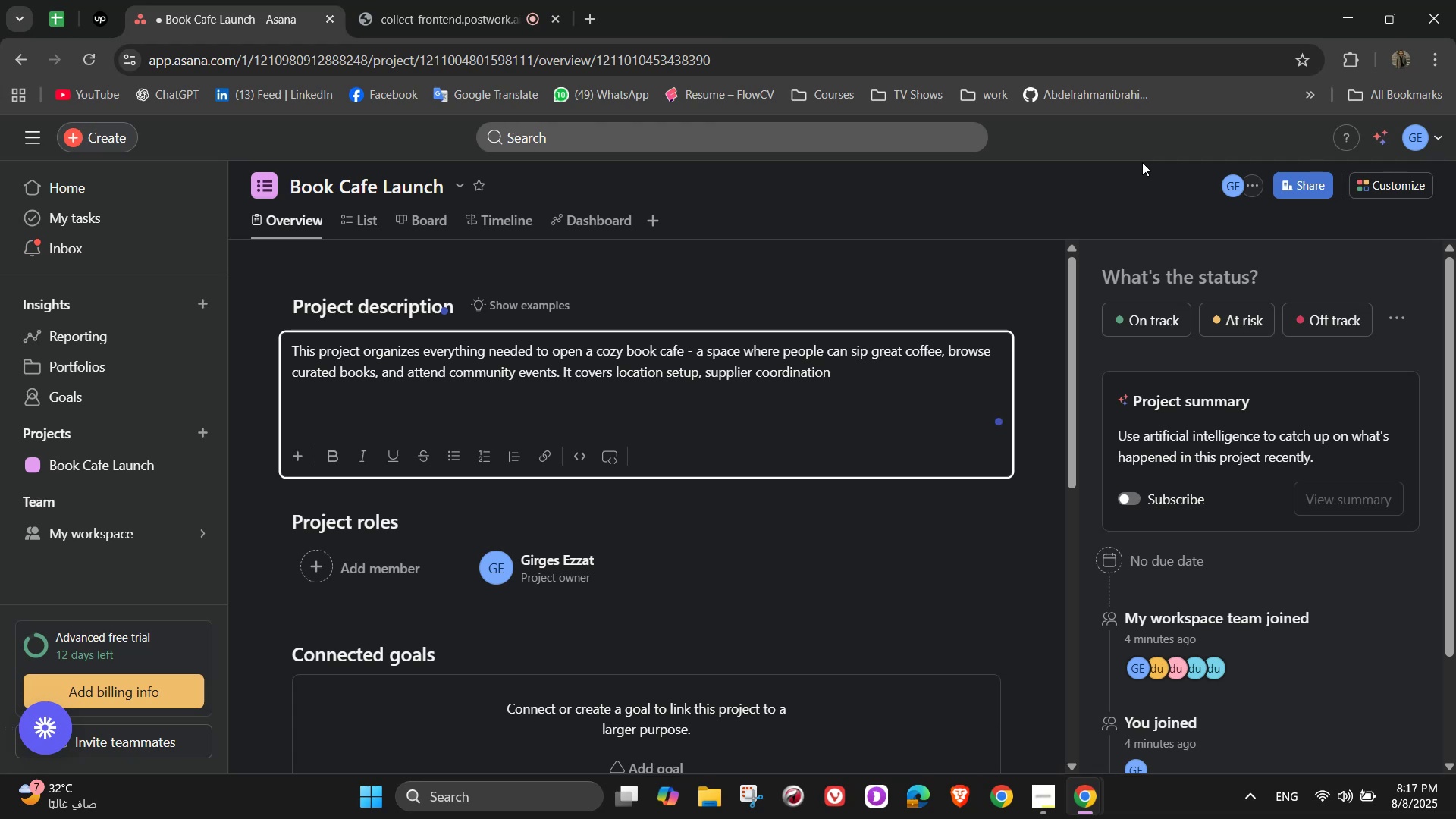 
wait(9.01)
 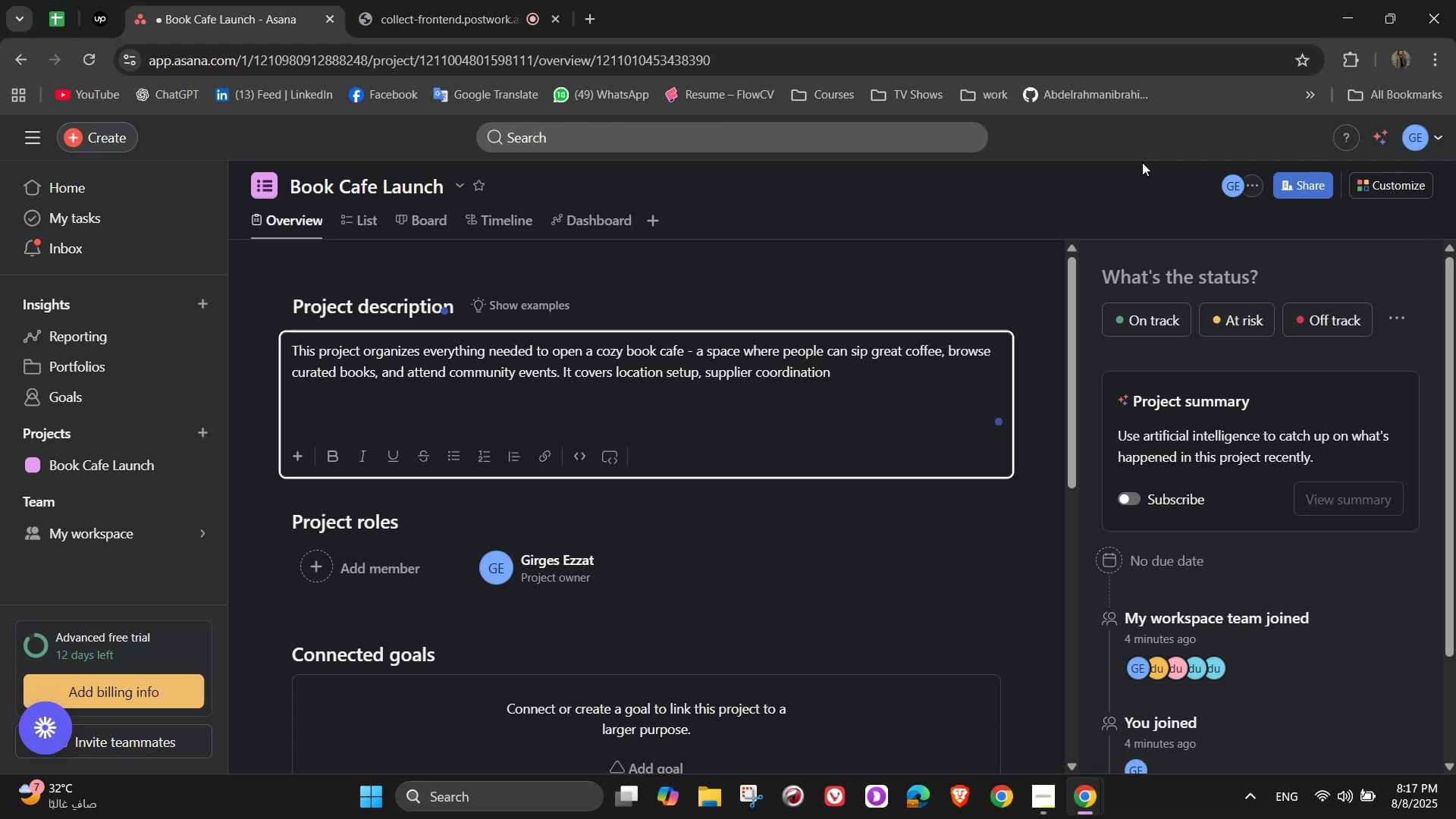 
type(, menu)
 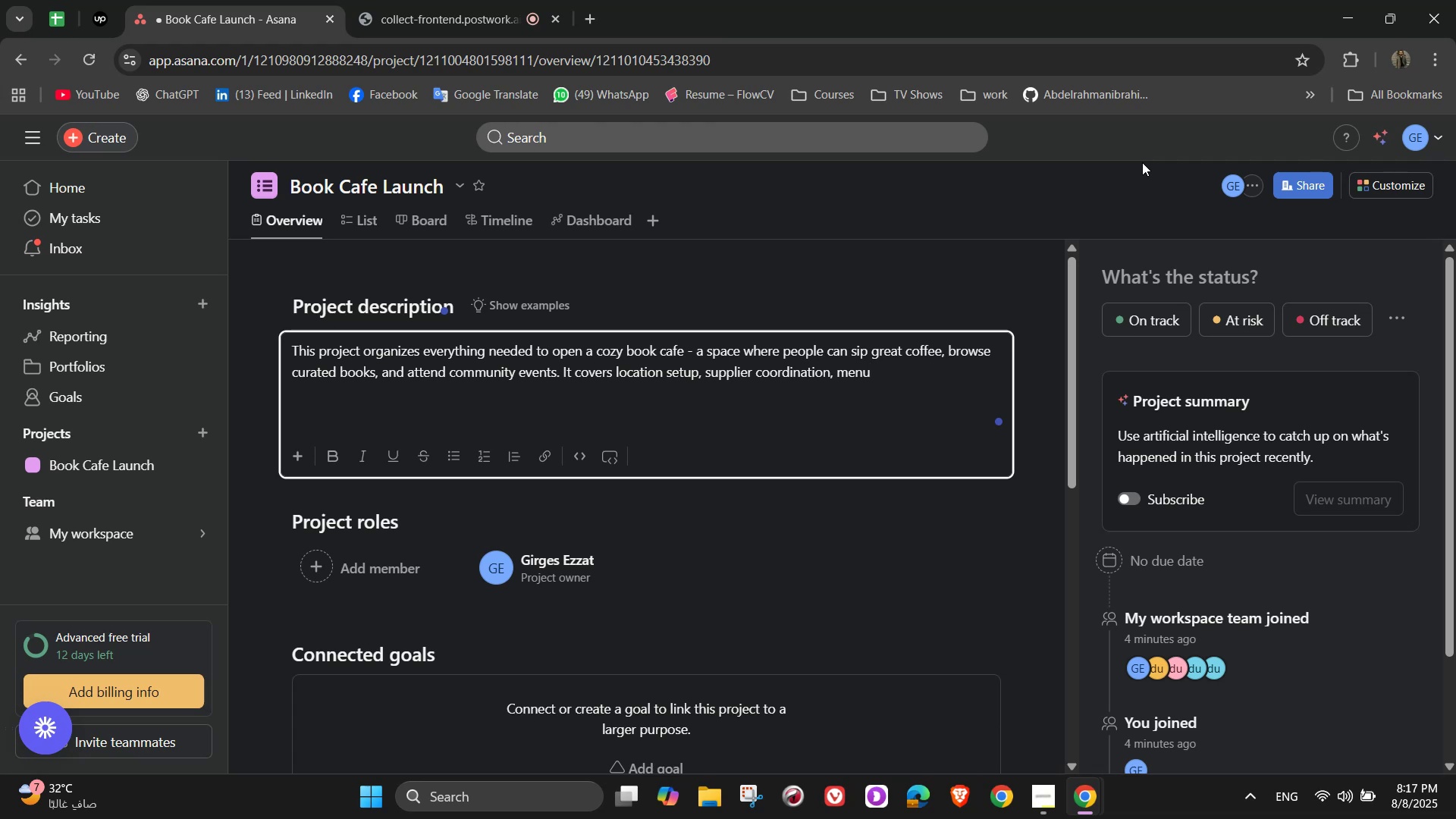 
wait(14.16)
 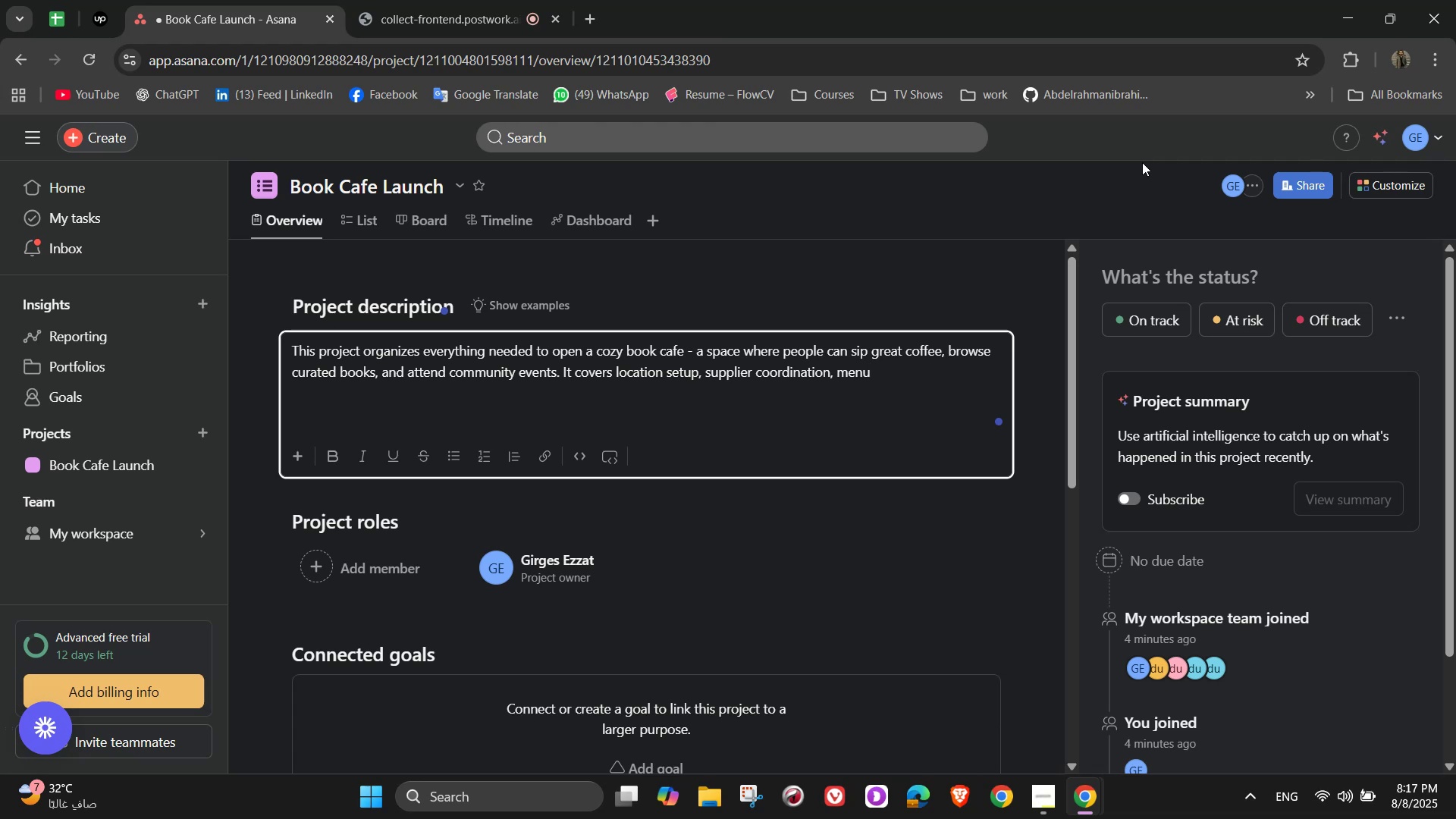 
type( creation)
 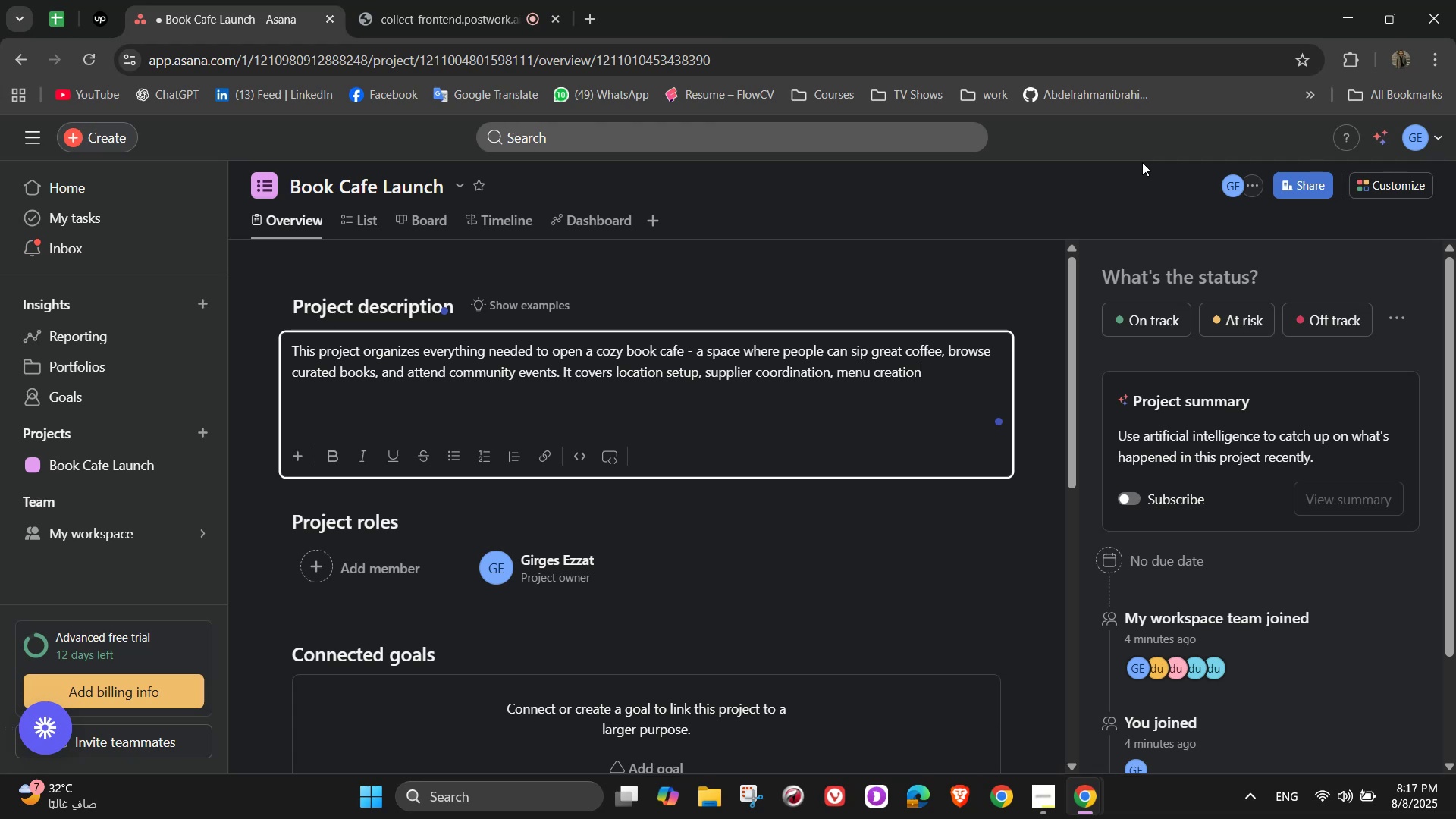 
wait(20.39)
 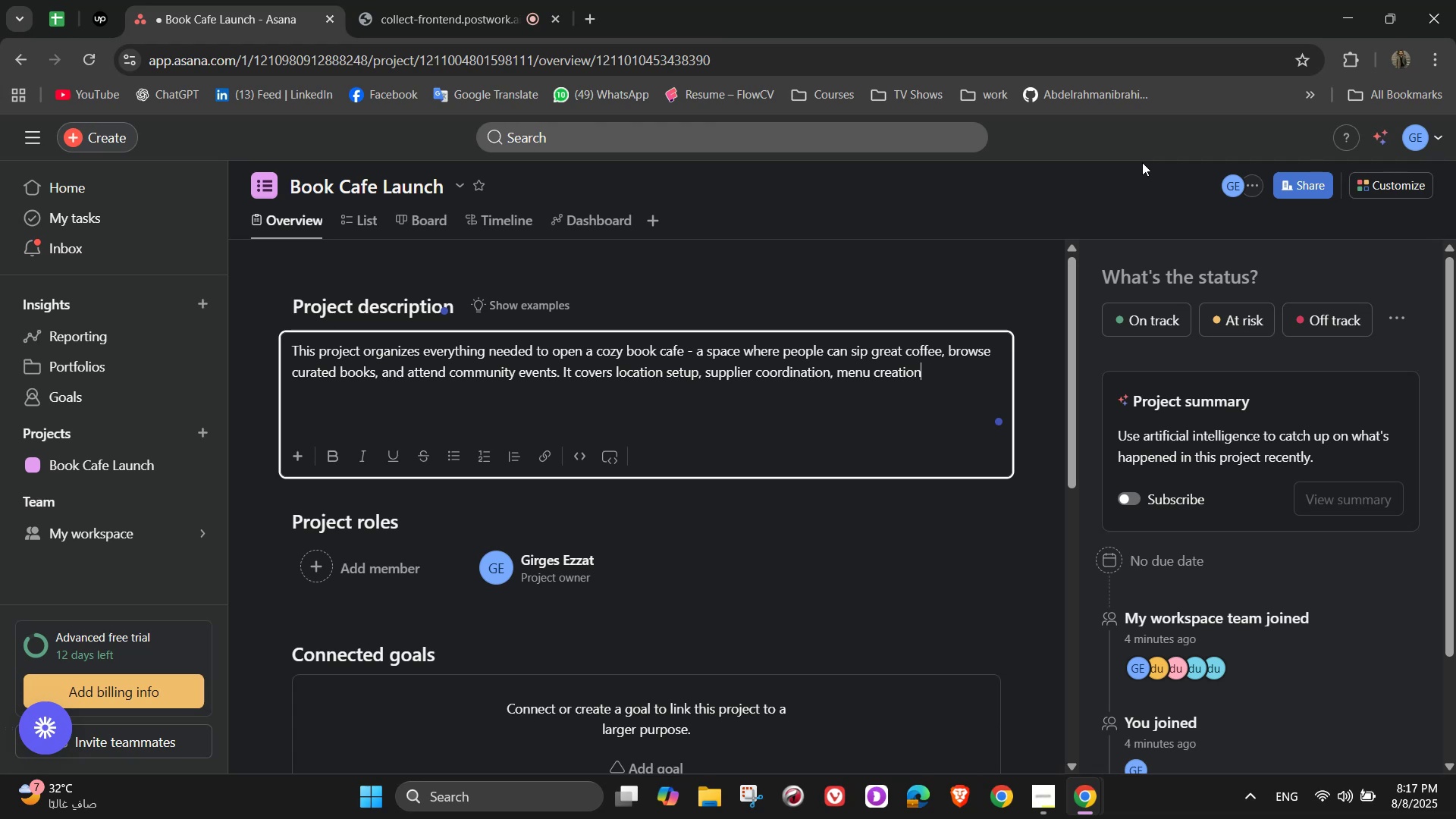 
type(, it)
key(Backspace)
type(nterior design)
 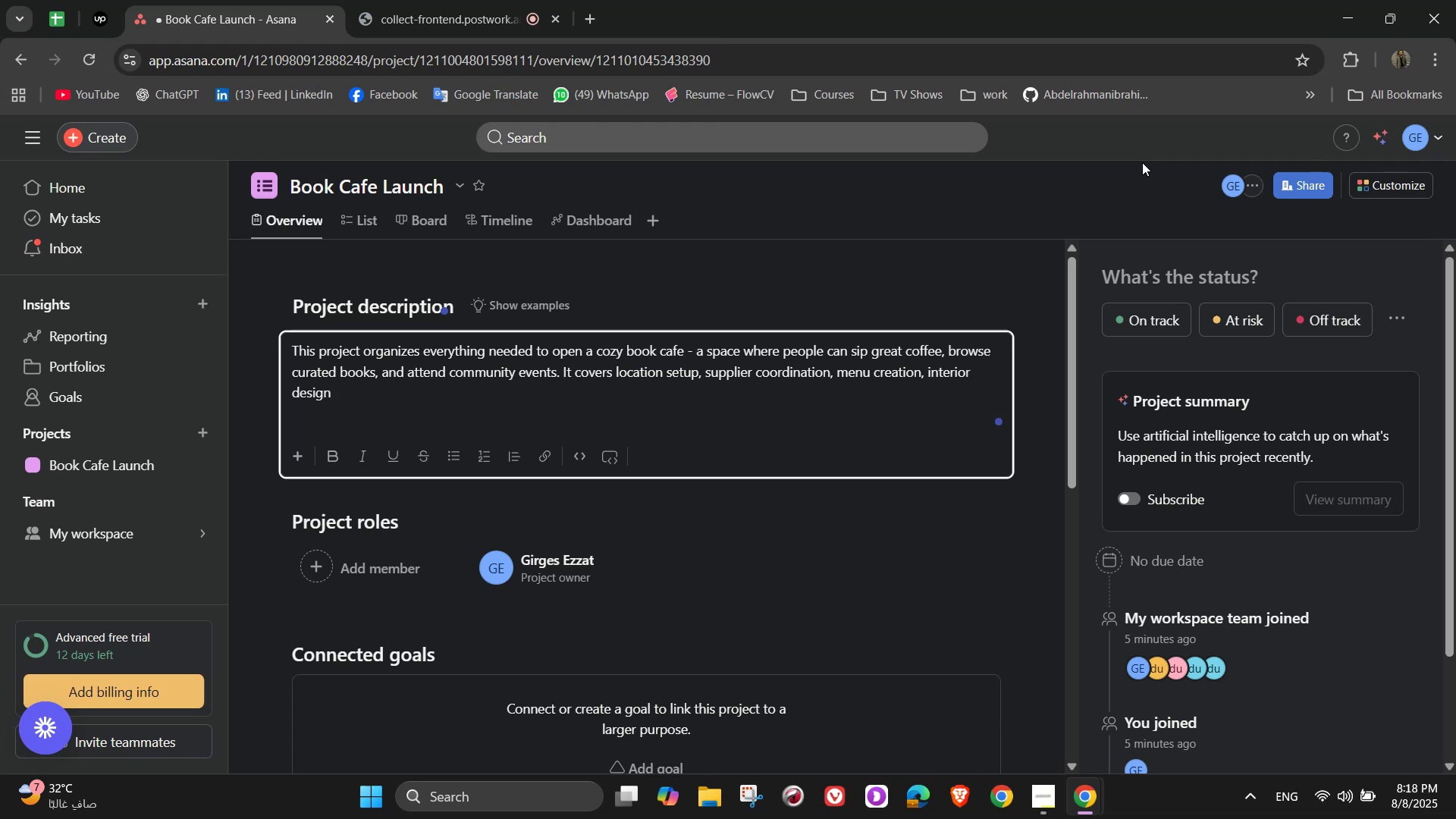 
wait(8.18)
 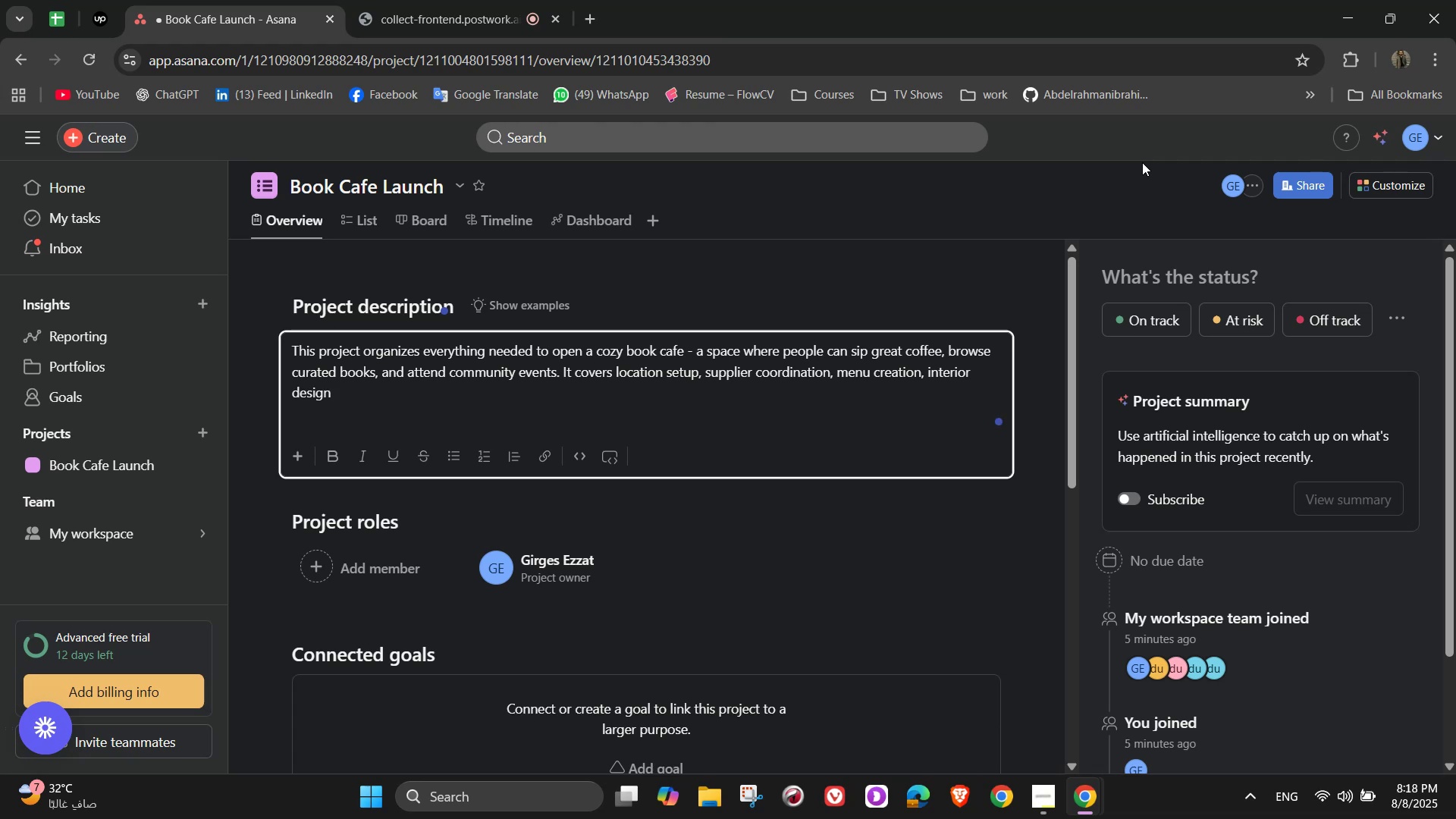 
type(, marketing)
 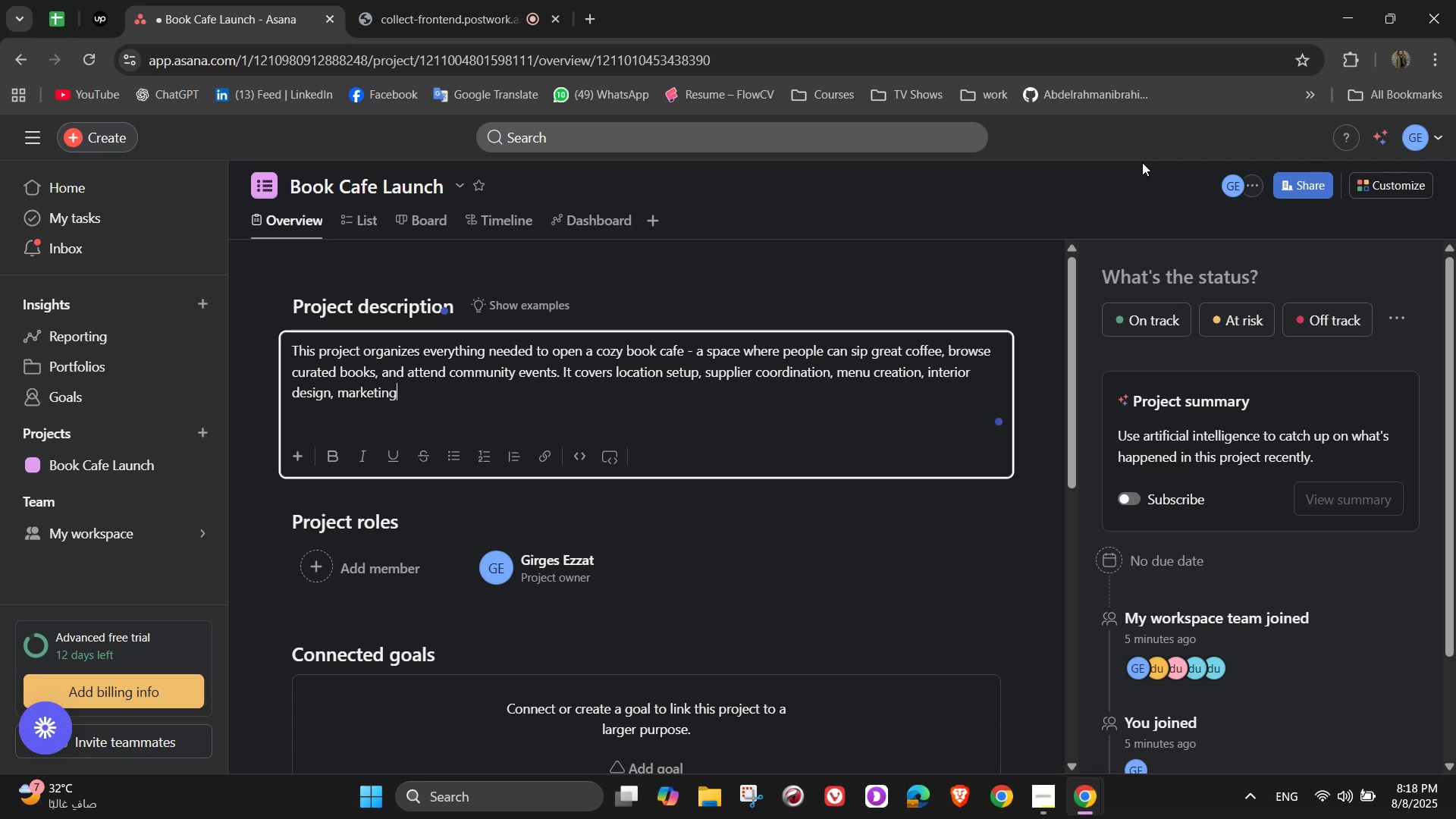 
key(Space)
 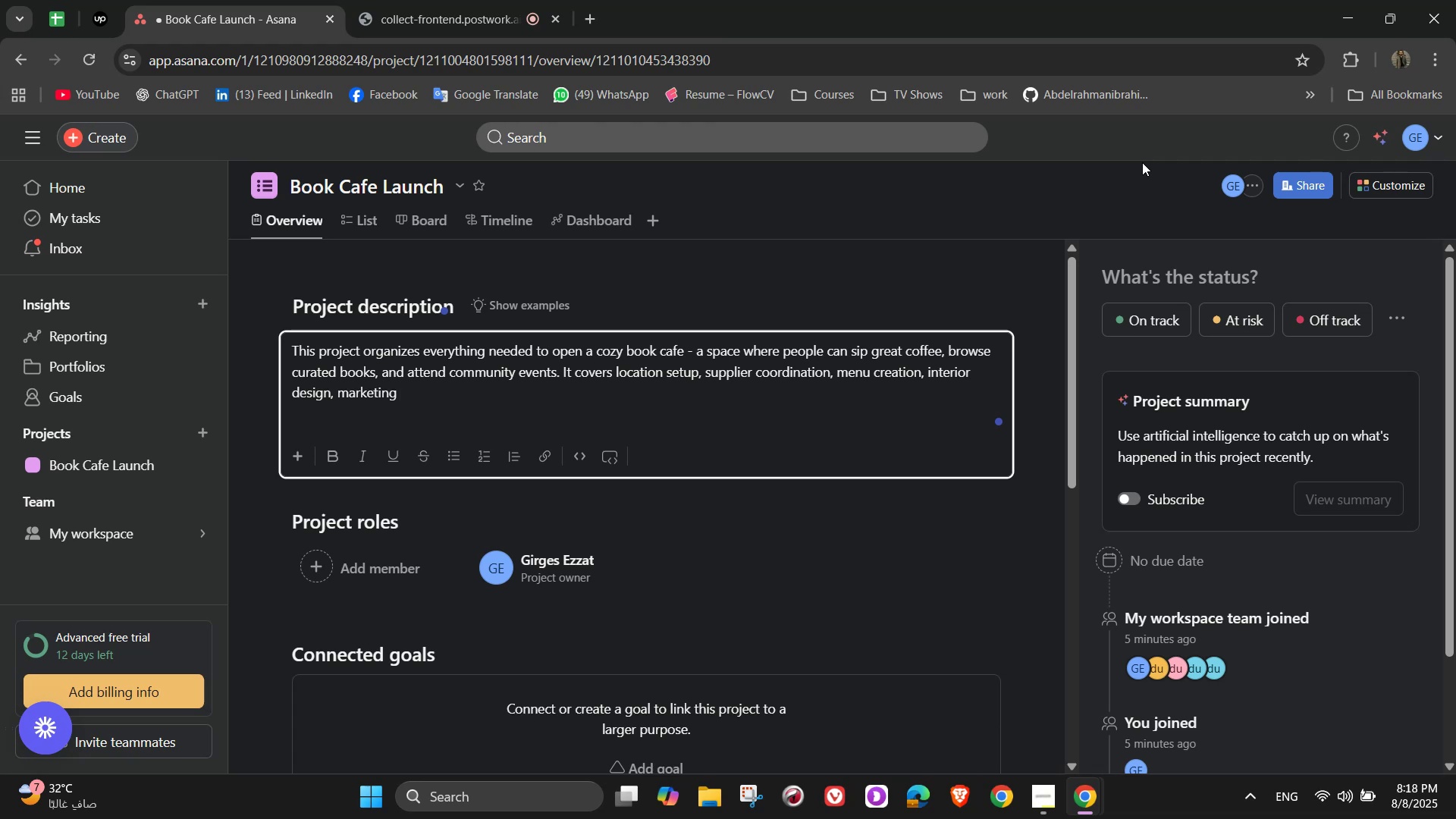 
type(ca)
 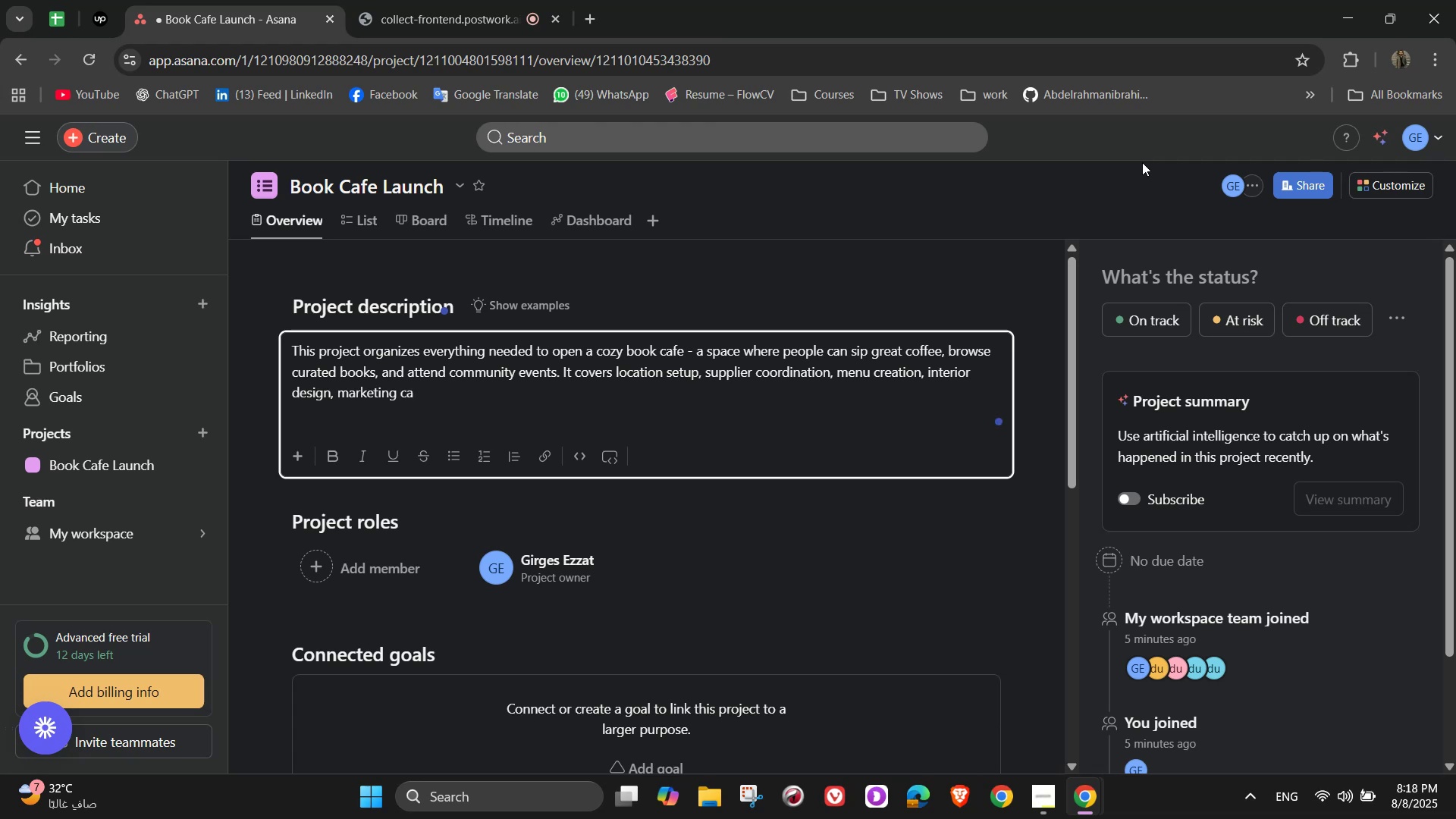 
wait(7.96)
 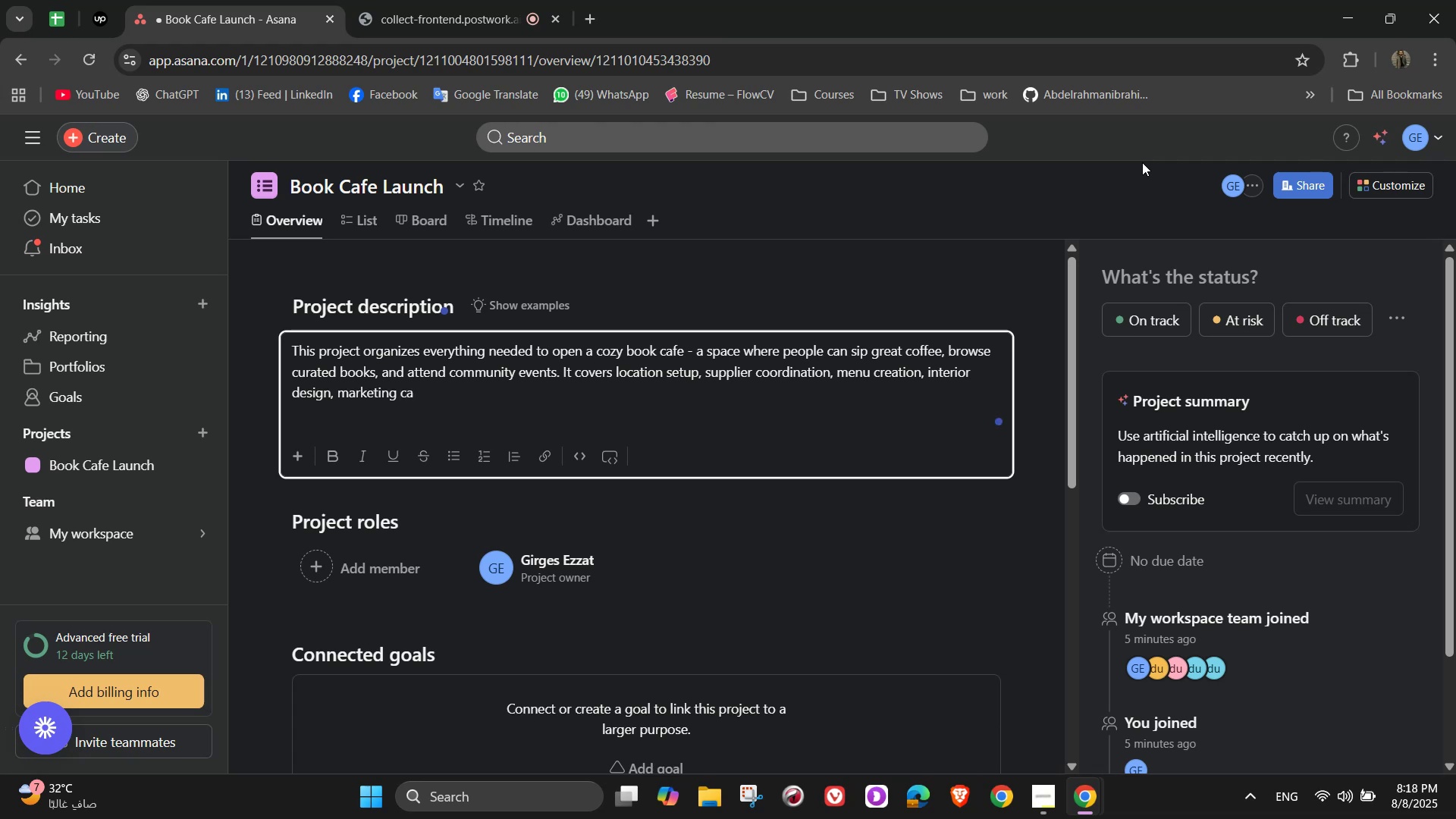 
type(mpaigns)
 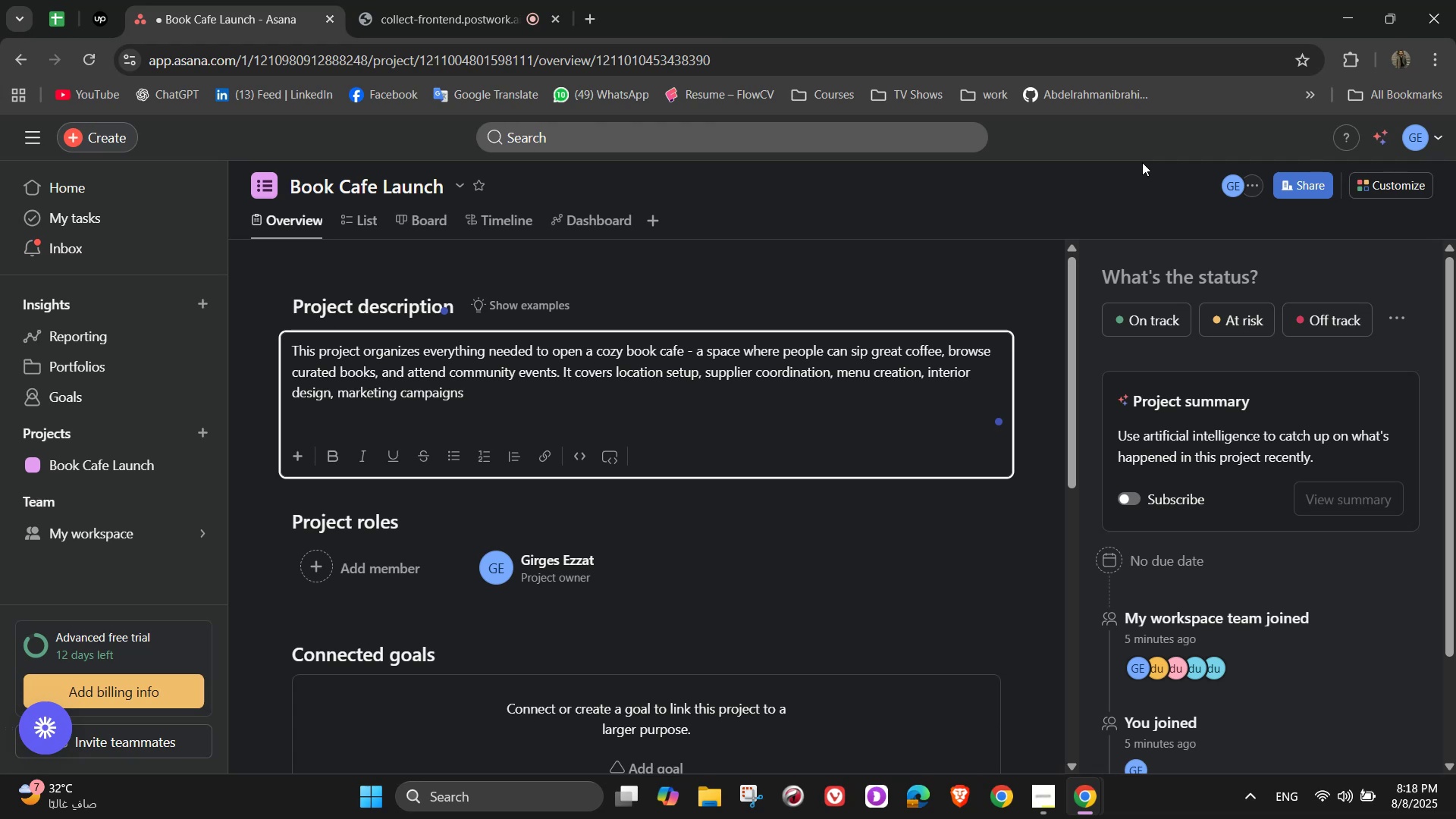 
wait(16.4)
 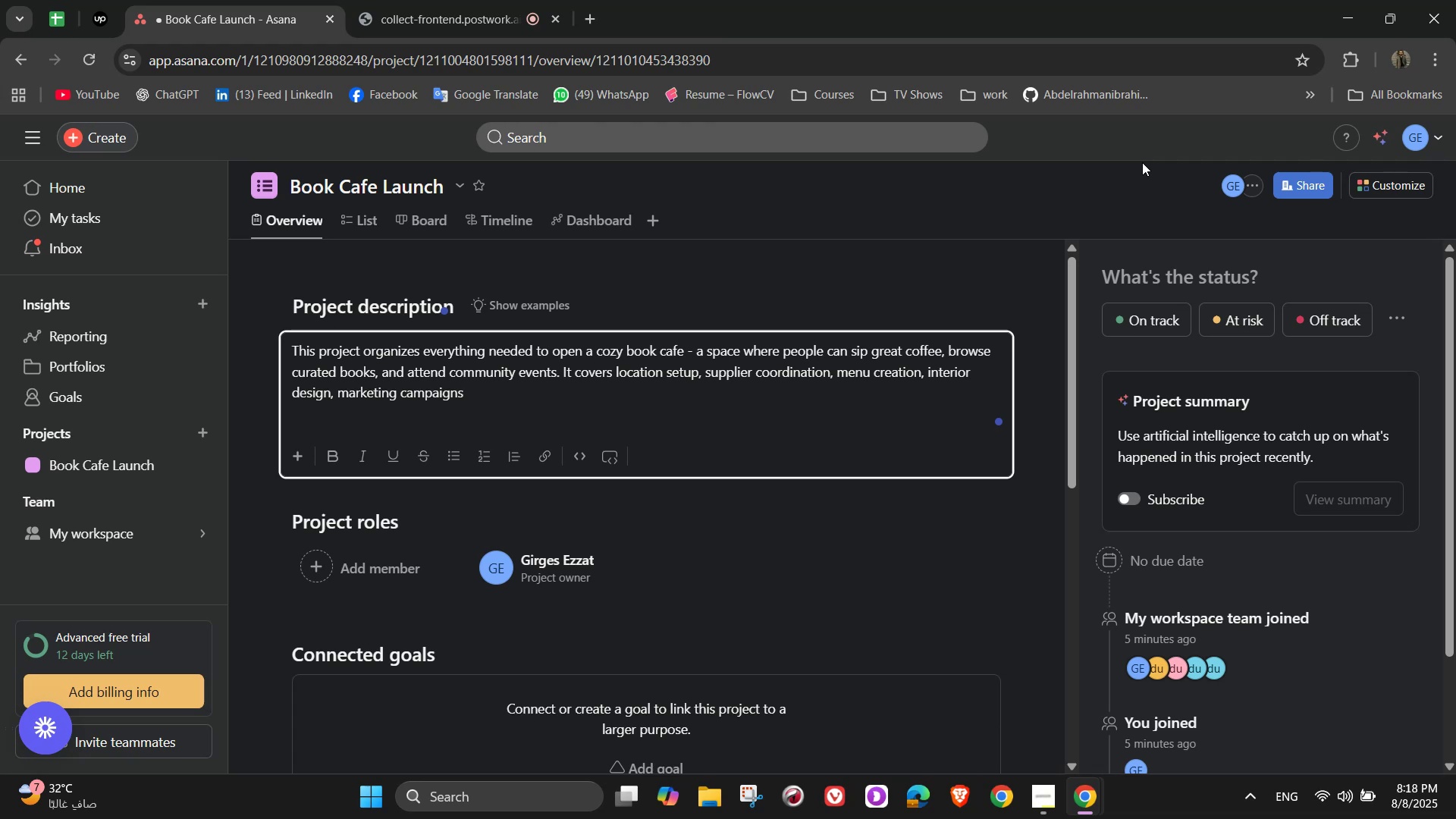 
type(, and event planning )
key(Backspace)
type(. whether it's s)
 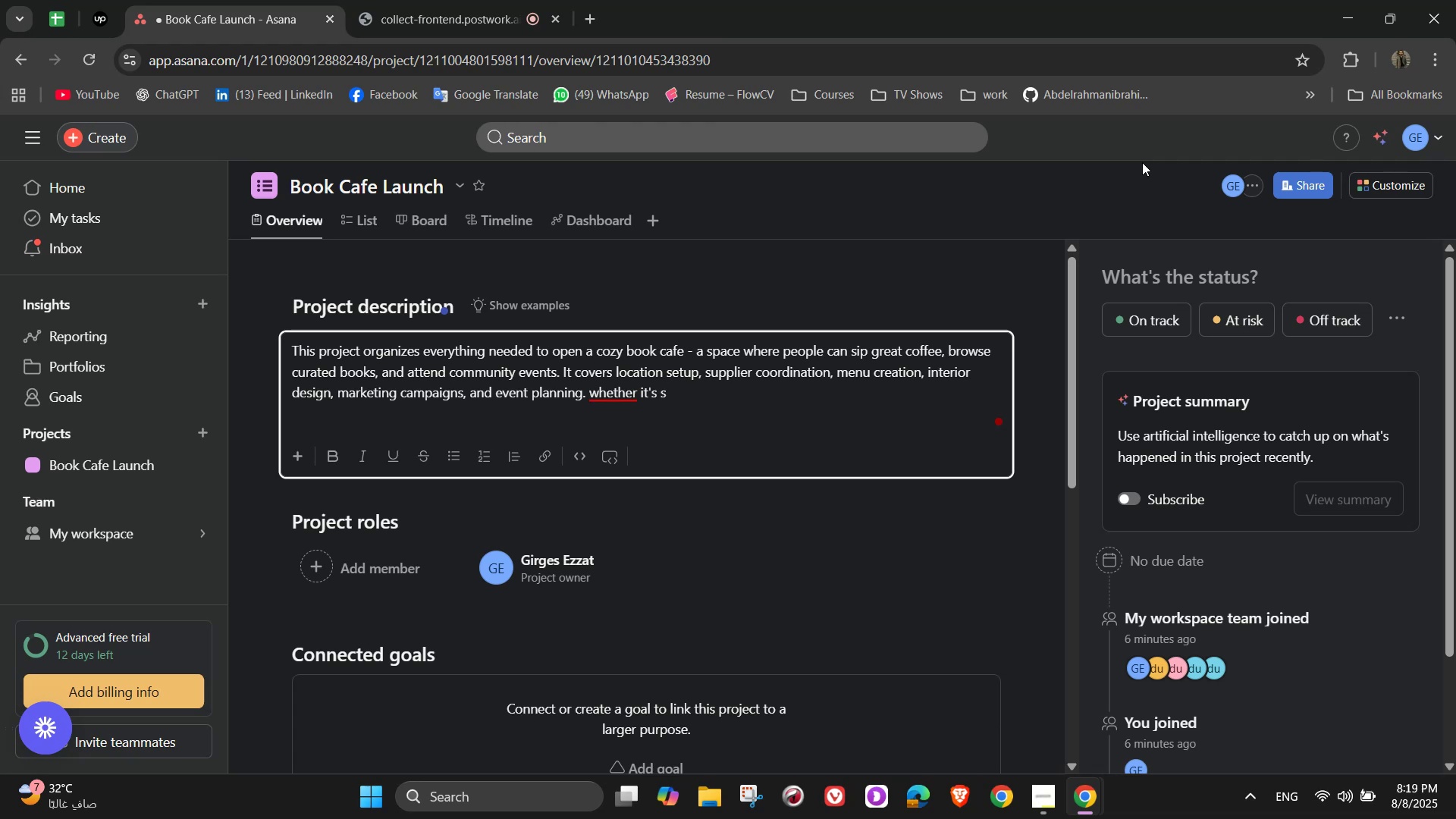 
wait(10.19)
 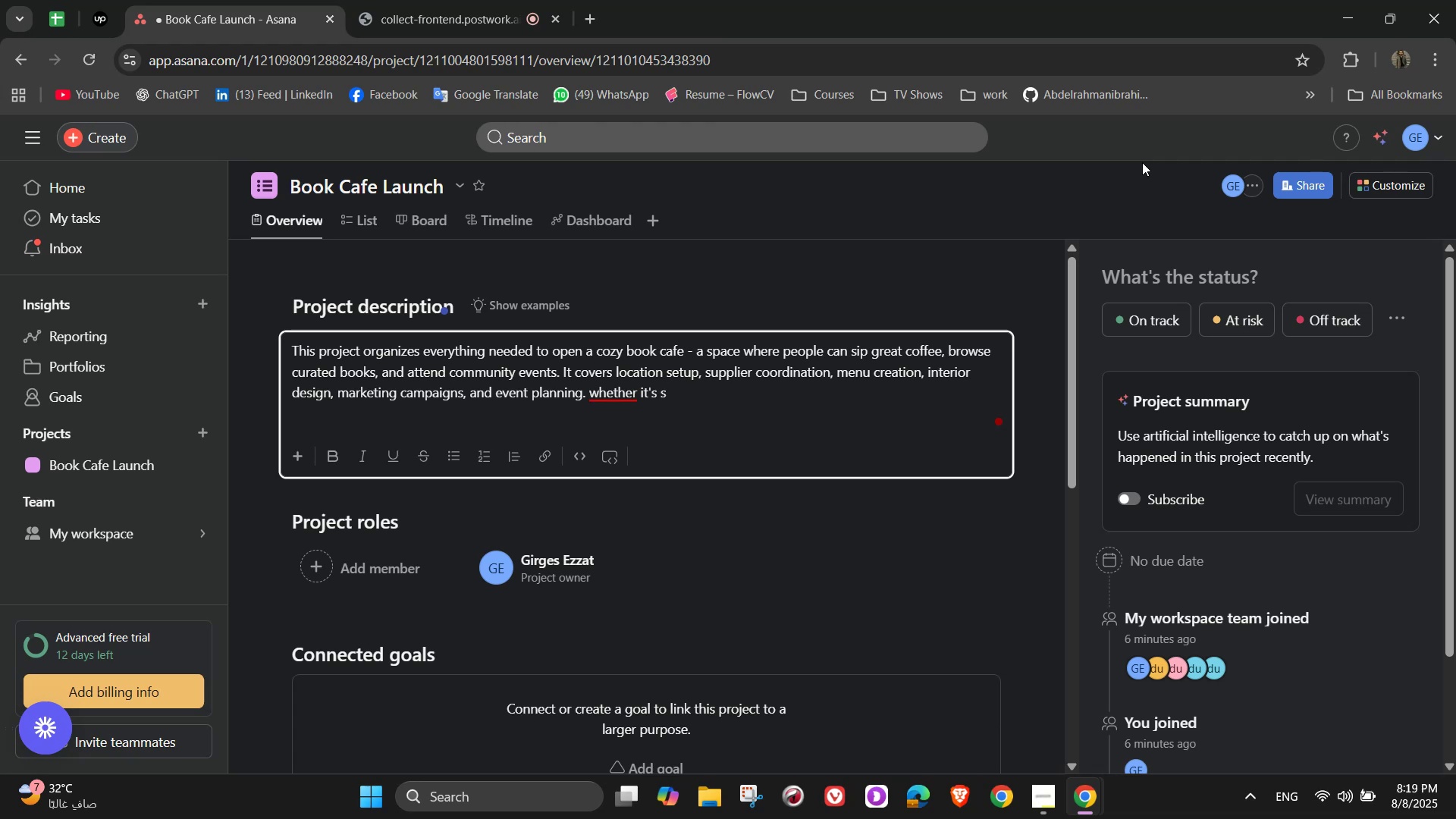 
left_click([615, 395])
 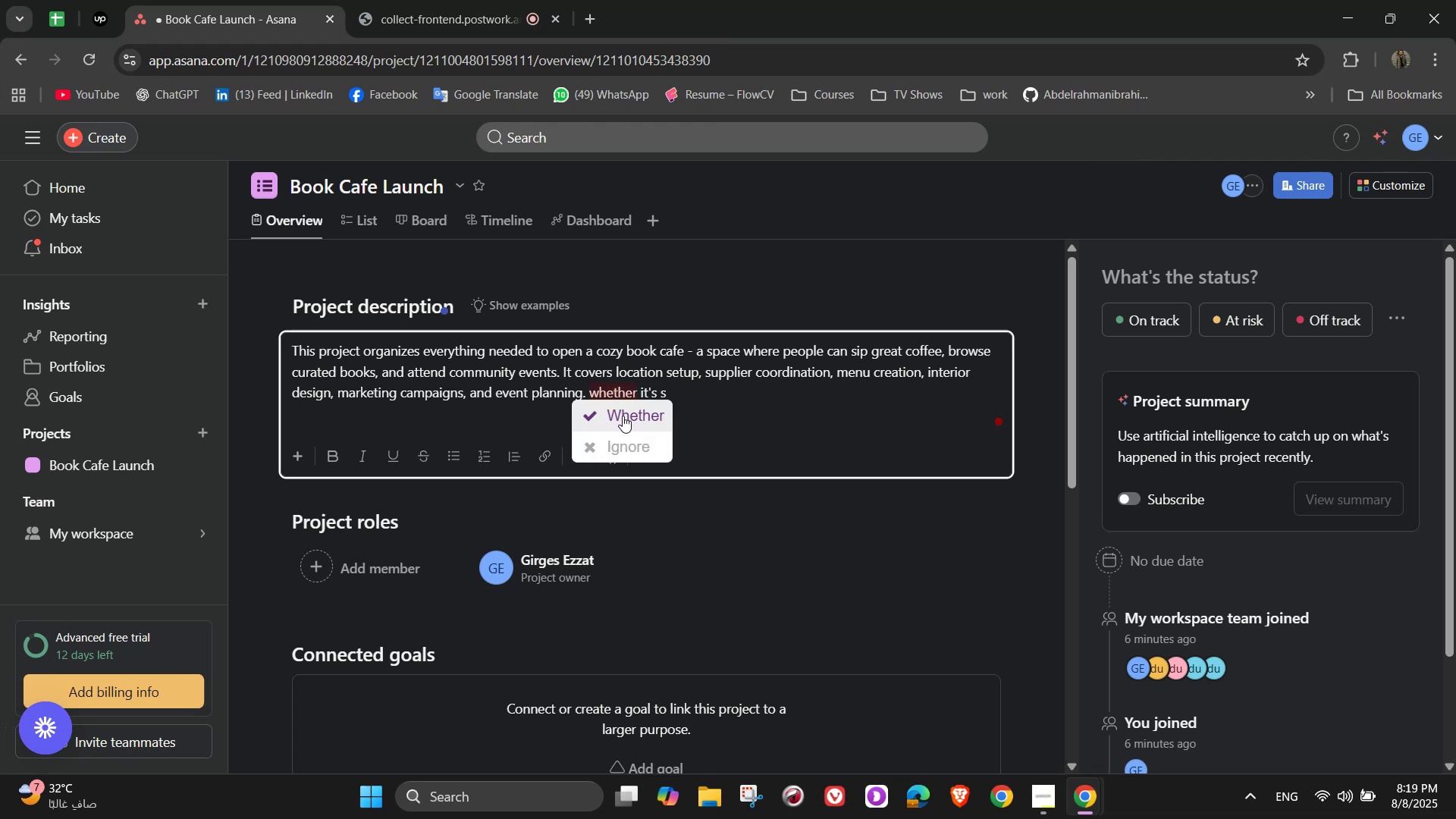 
left_click([623, 416])
 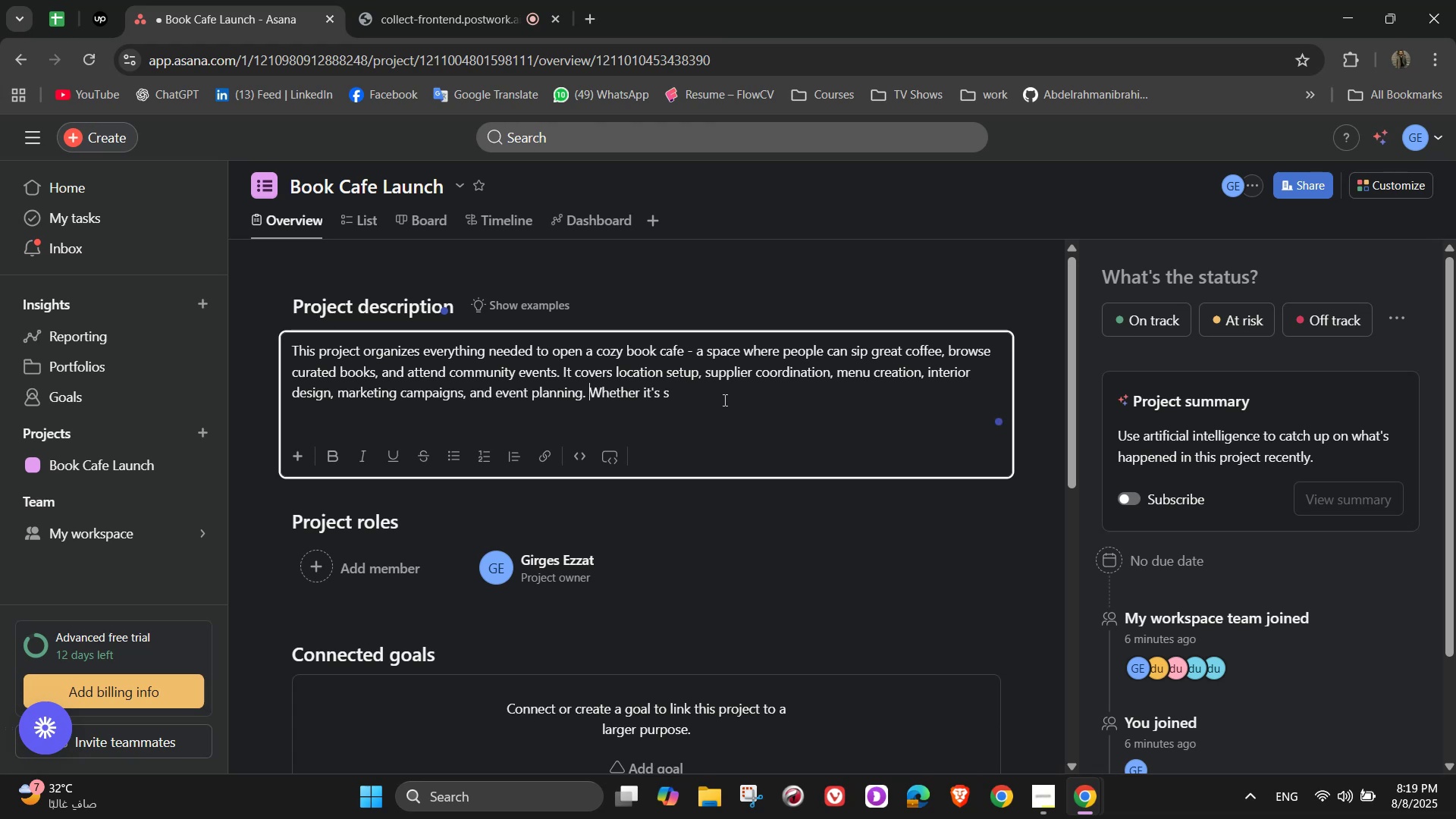 
left_click([716, 415])
 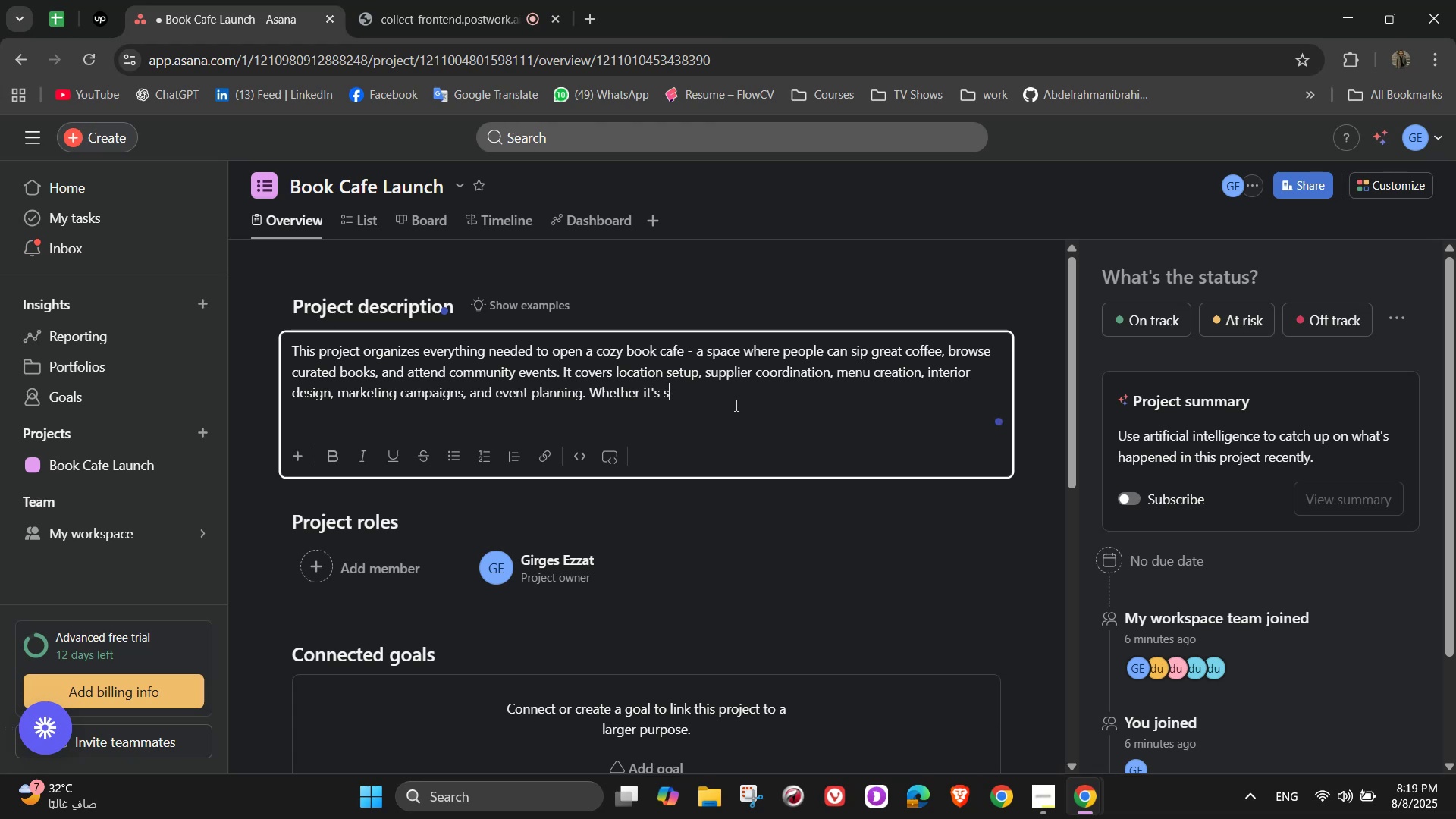 
key(Backspace)
type(sourcing beans, building shelves)
 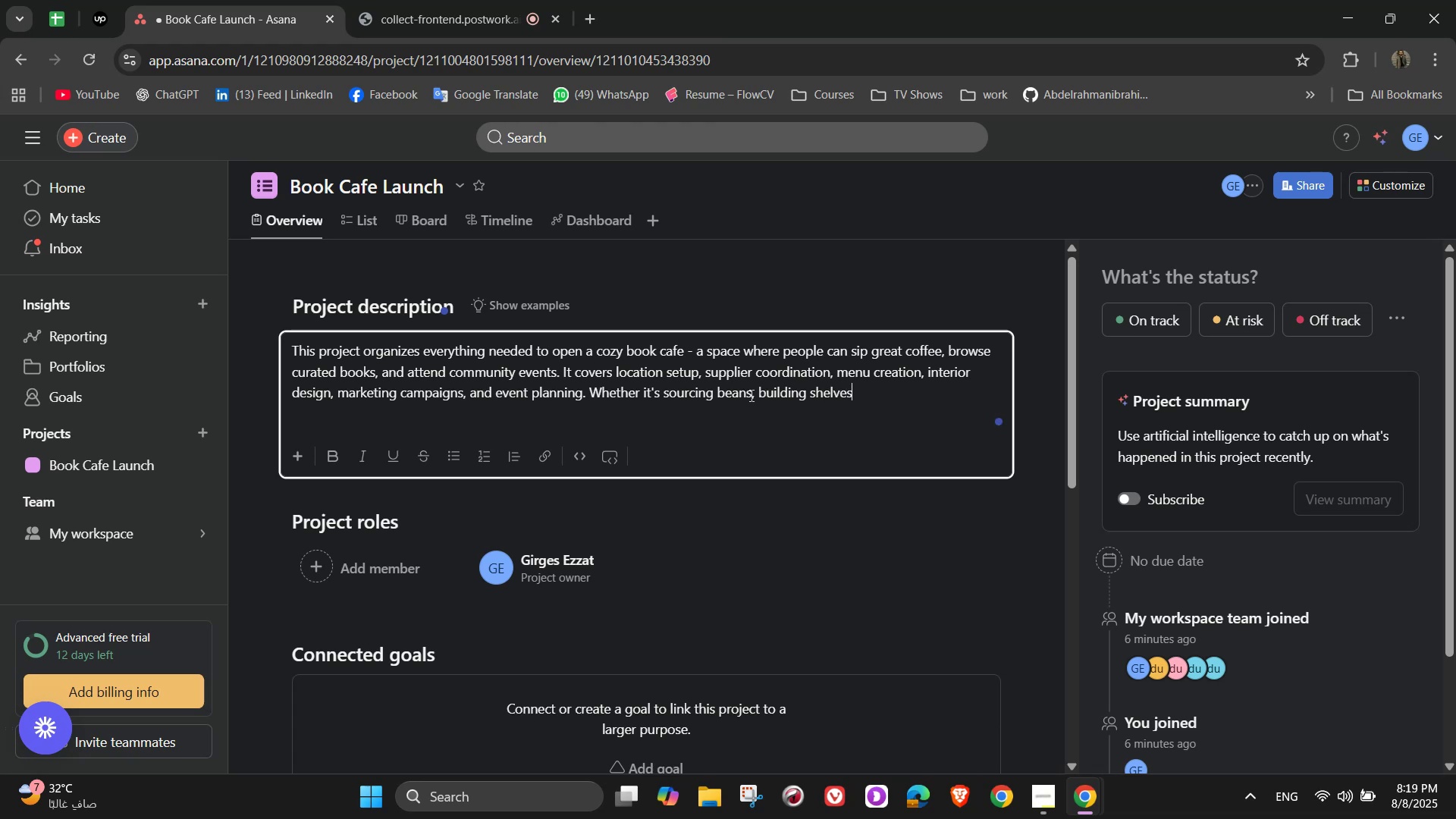 
wait(5.8)
 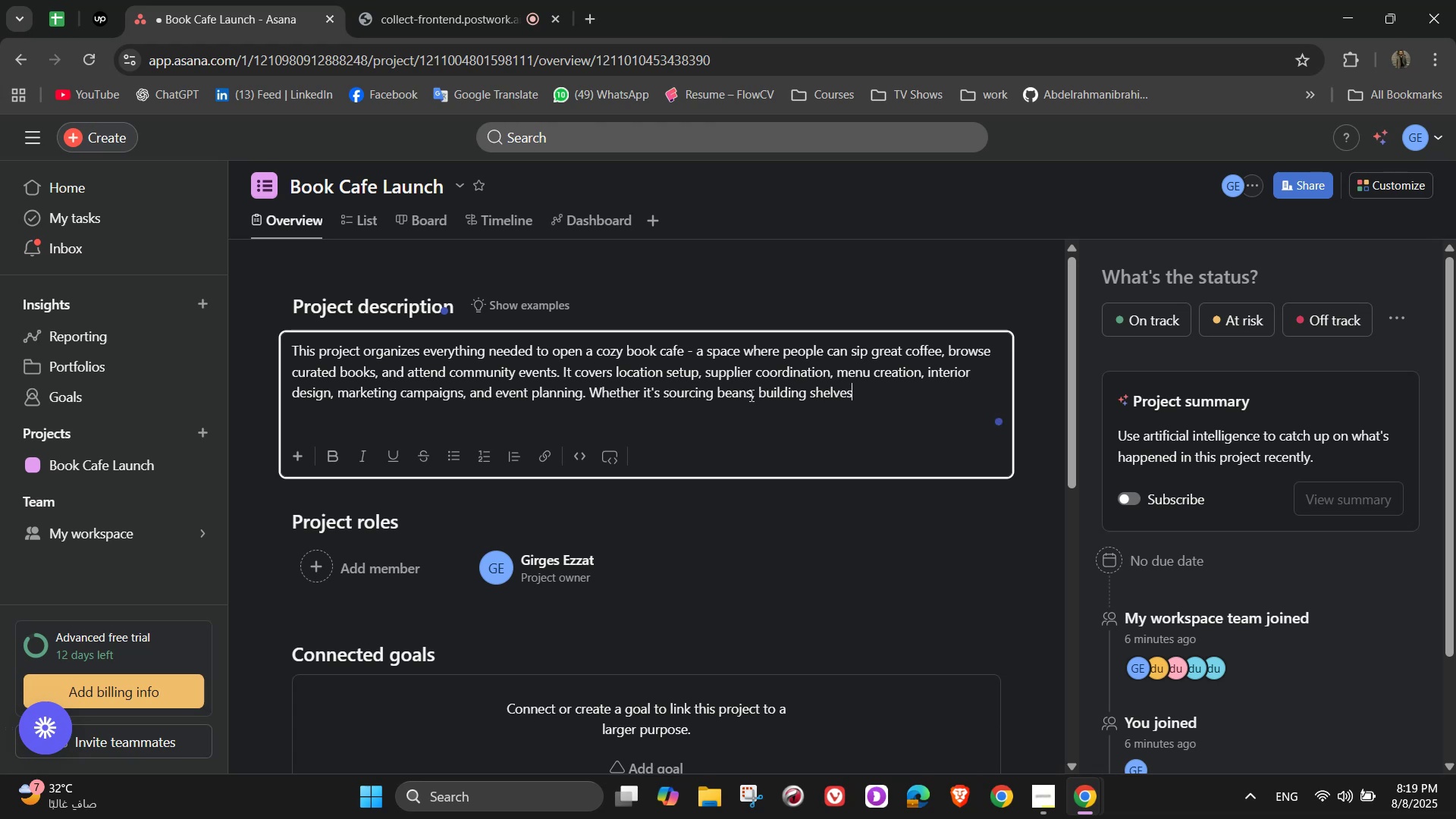 
type(, or)
 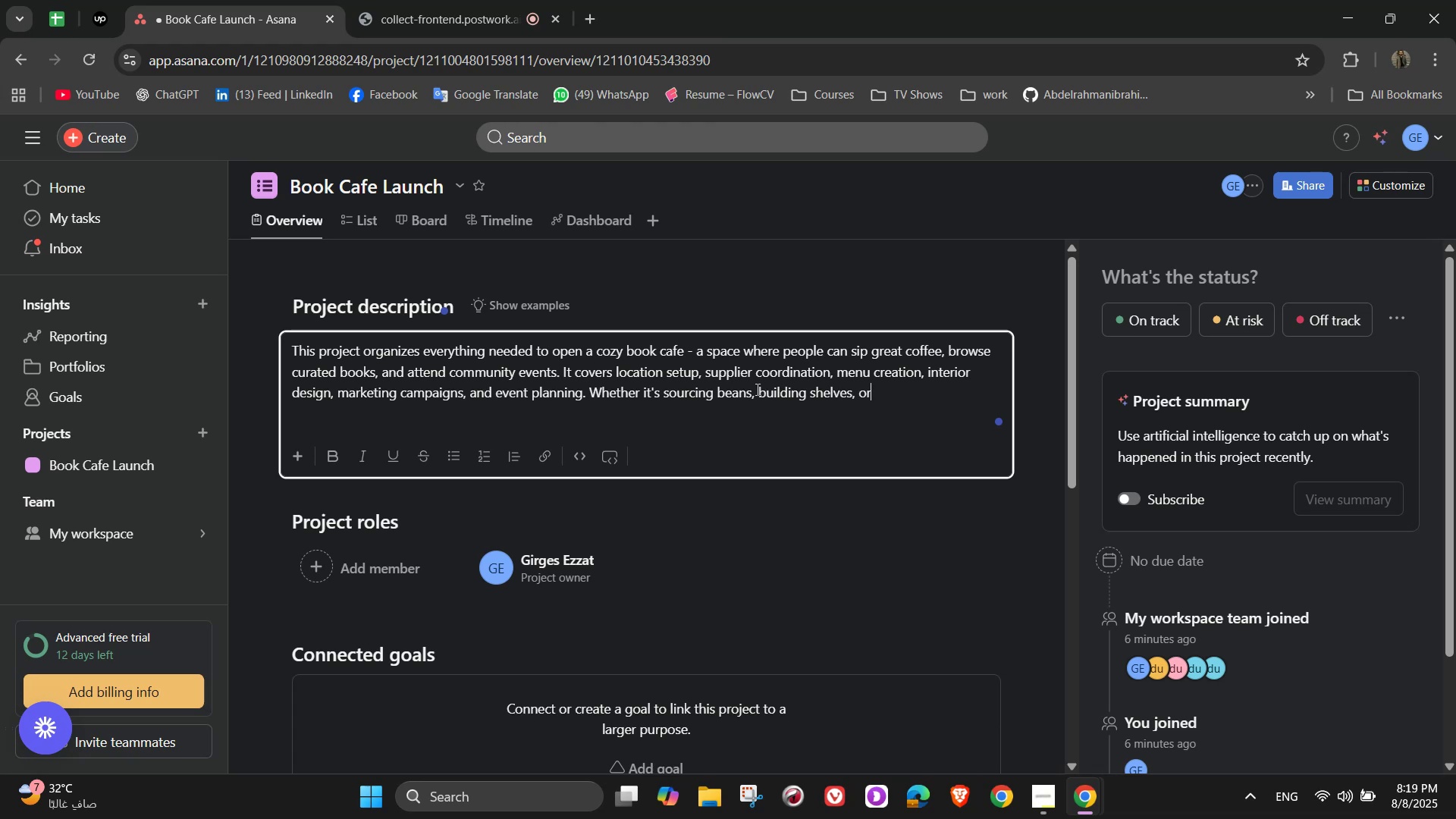 
type( live)
 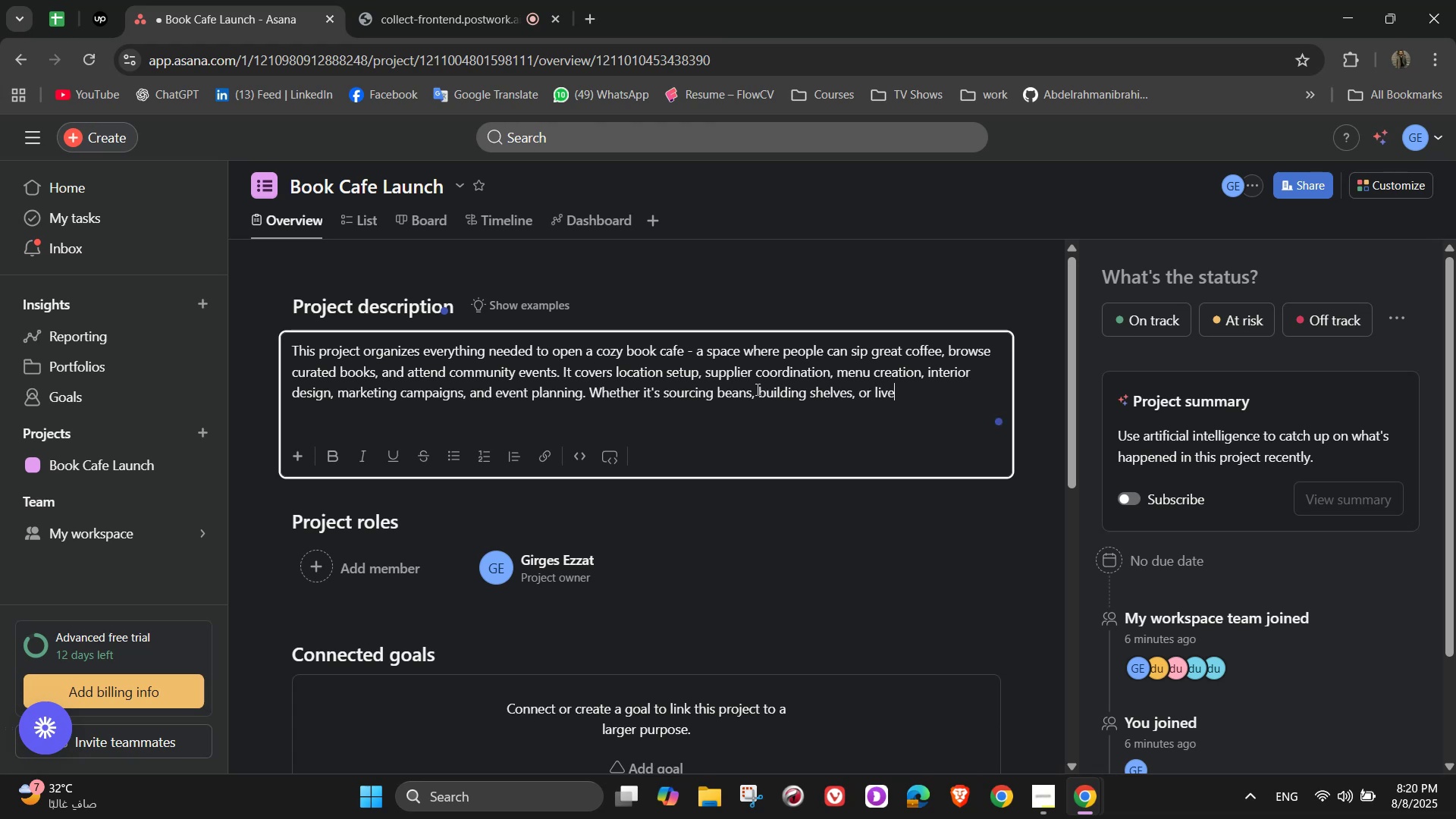 
type( here)
 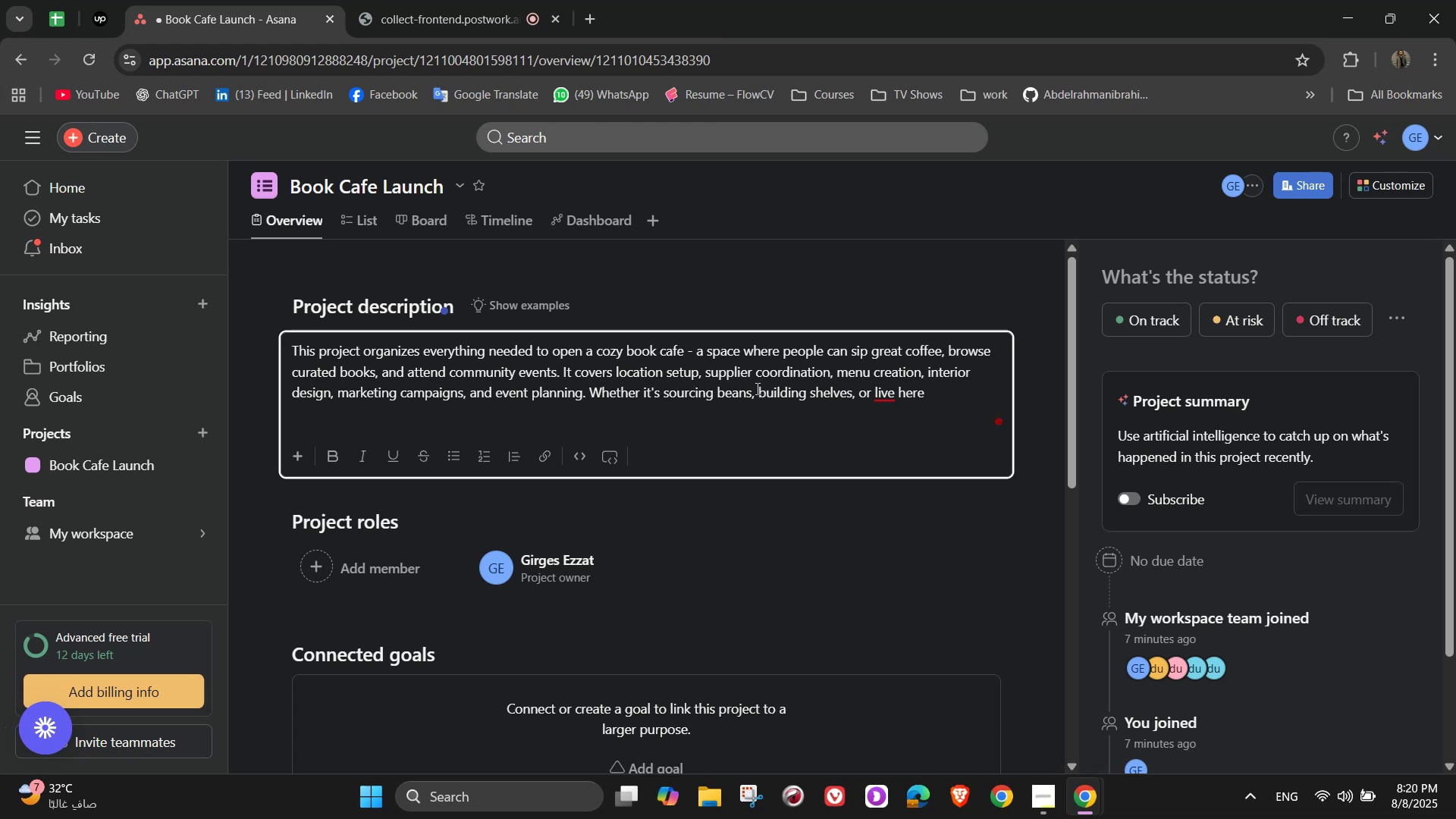 
wait(5.3)
 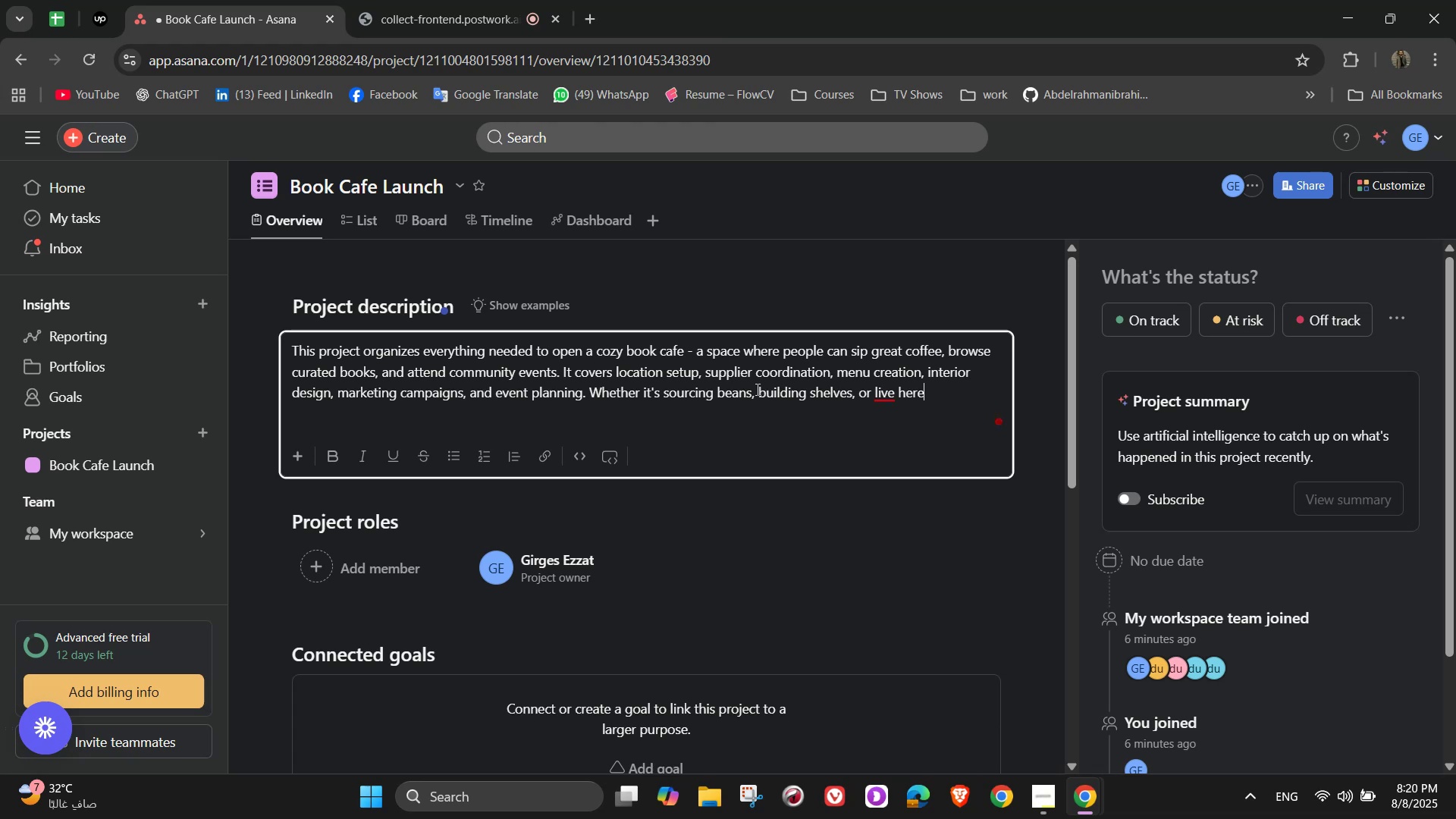 
type( so)
 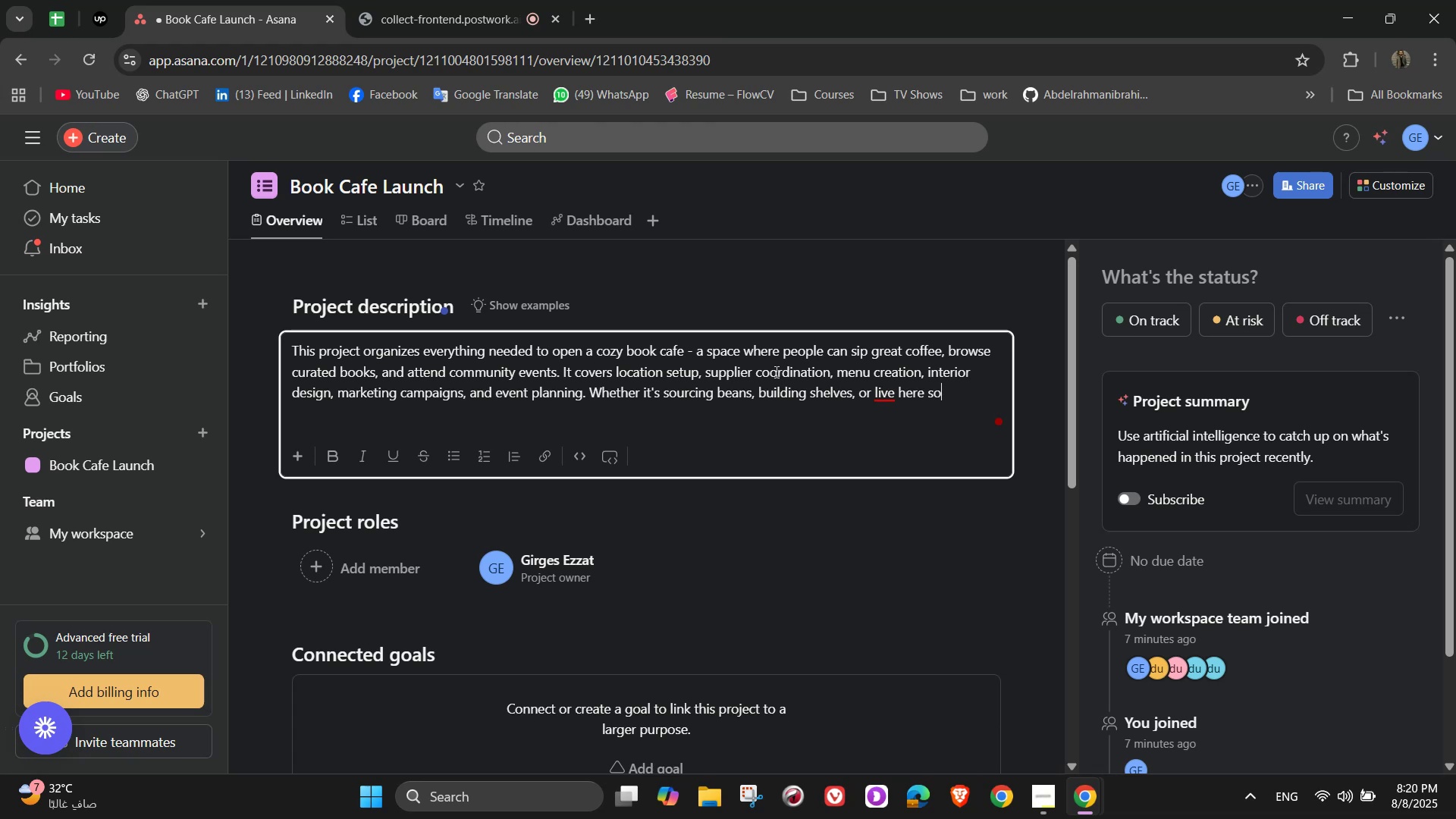 
wait(7.56)
 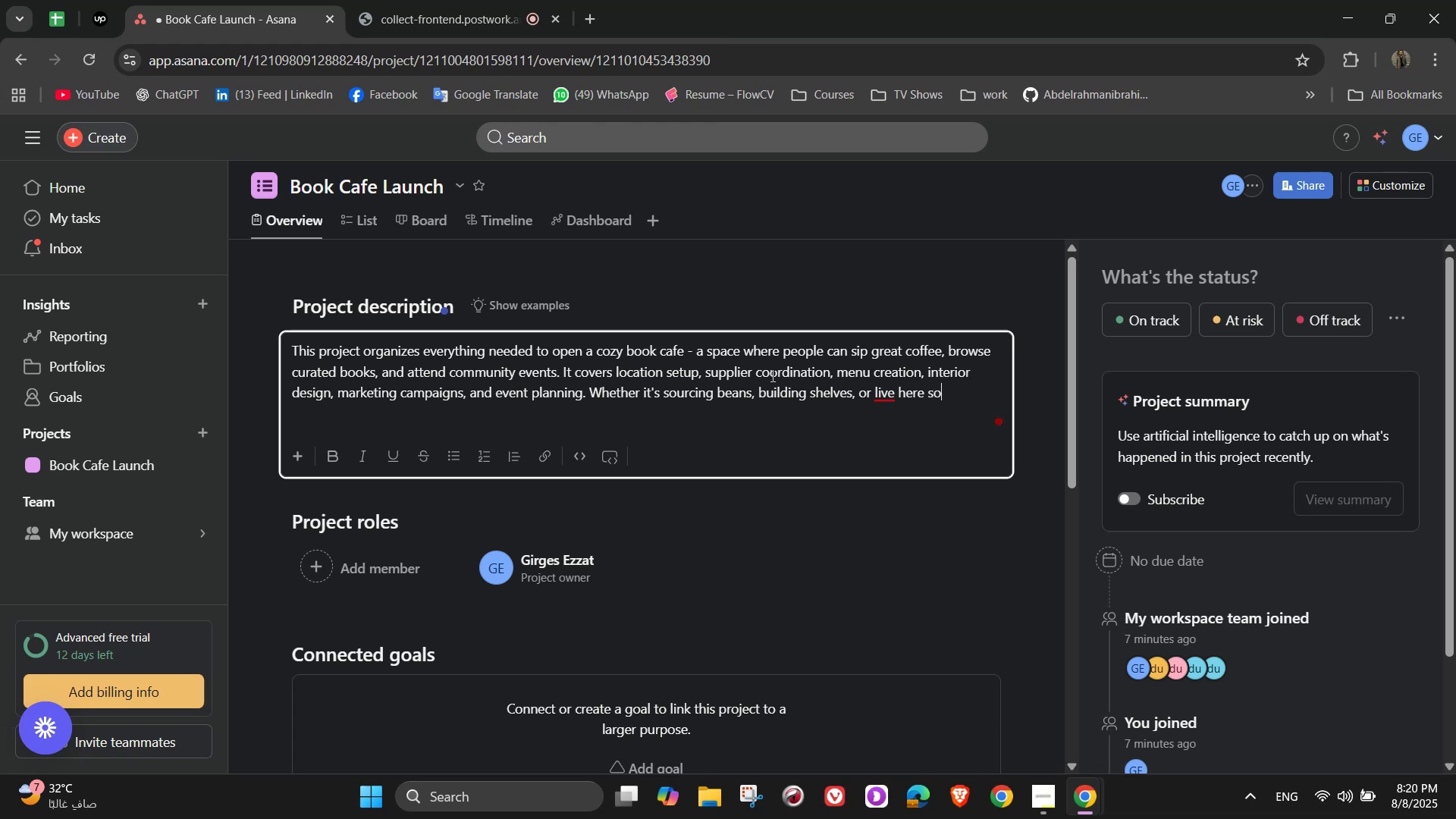 
type( the launch is smonth)
key(Backspace)
key(Backspace)
key(Backspace)
type(oth and on schedule)
 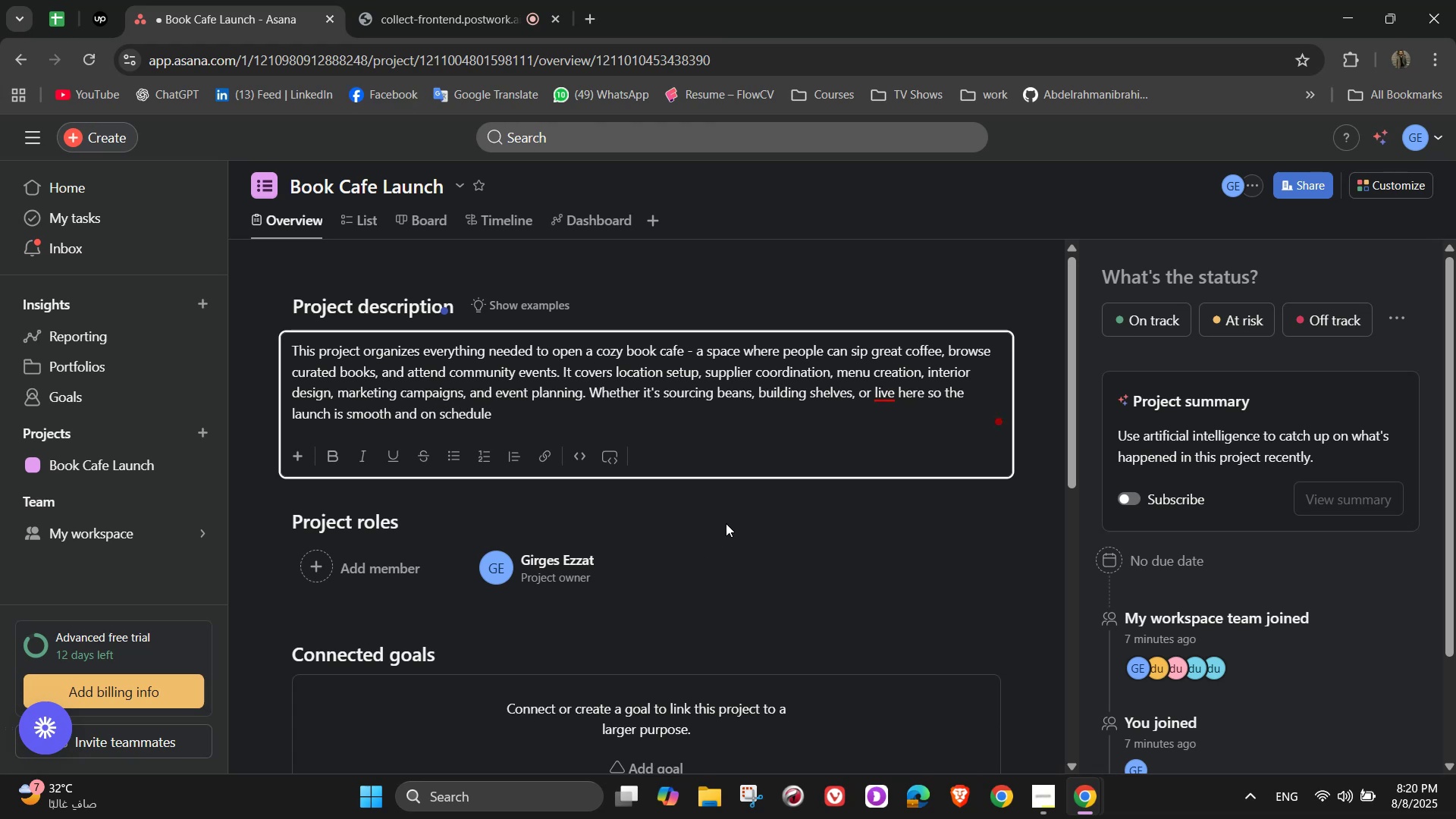 
scroll: coordinate [726, 520], scroll_direction: down, amount: 2.0
 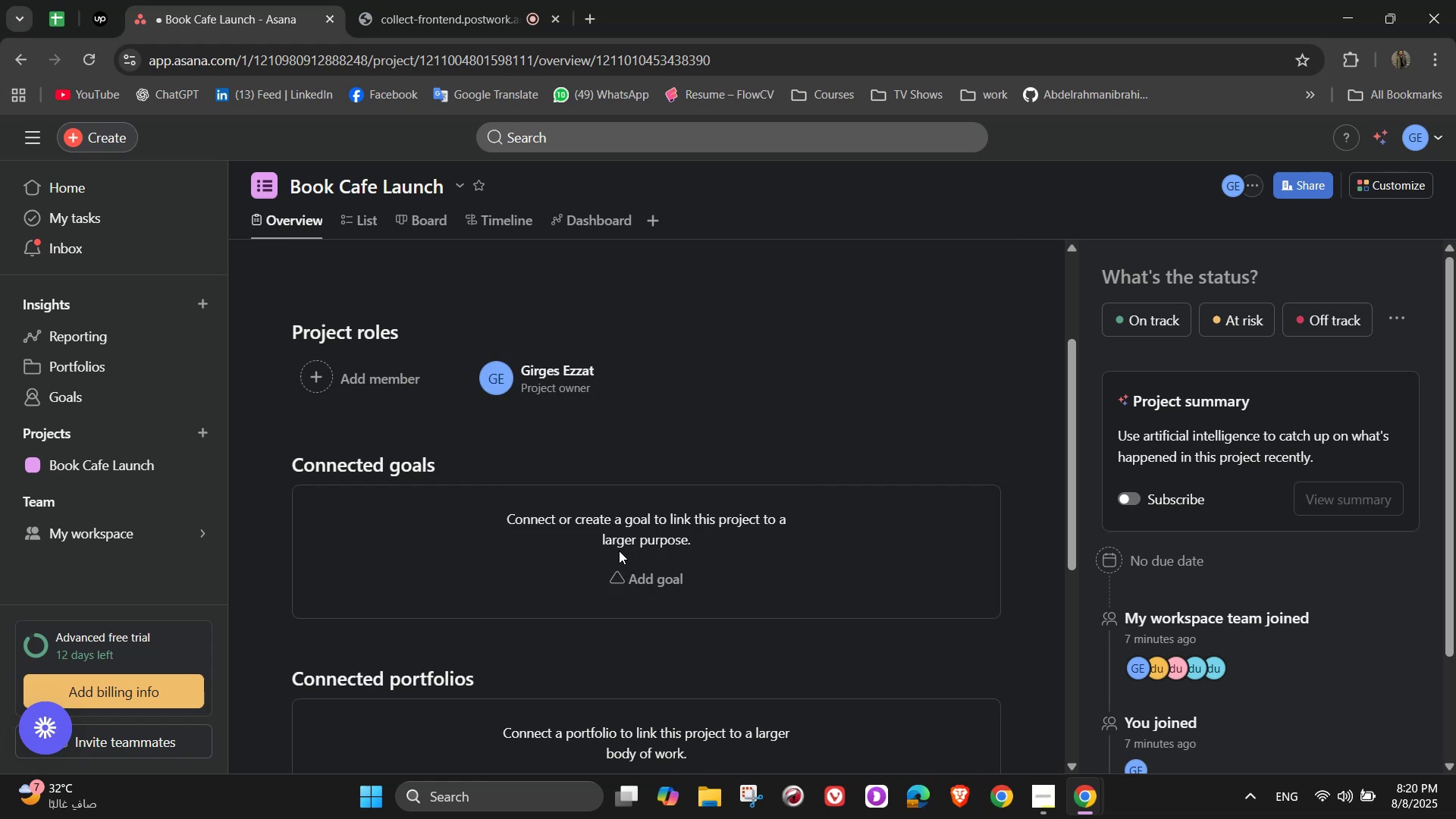 
type(P)
key(Backspace)
key(Backspace)
type(Open the cafe whithin 90 days)
 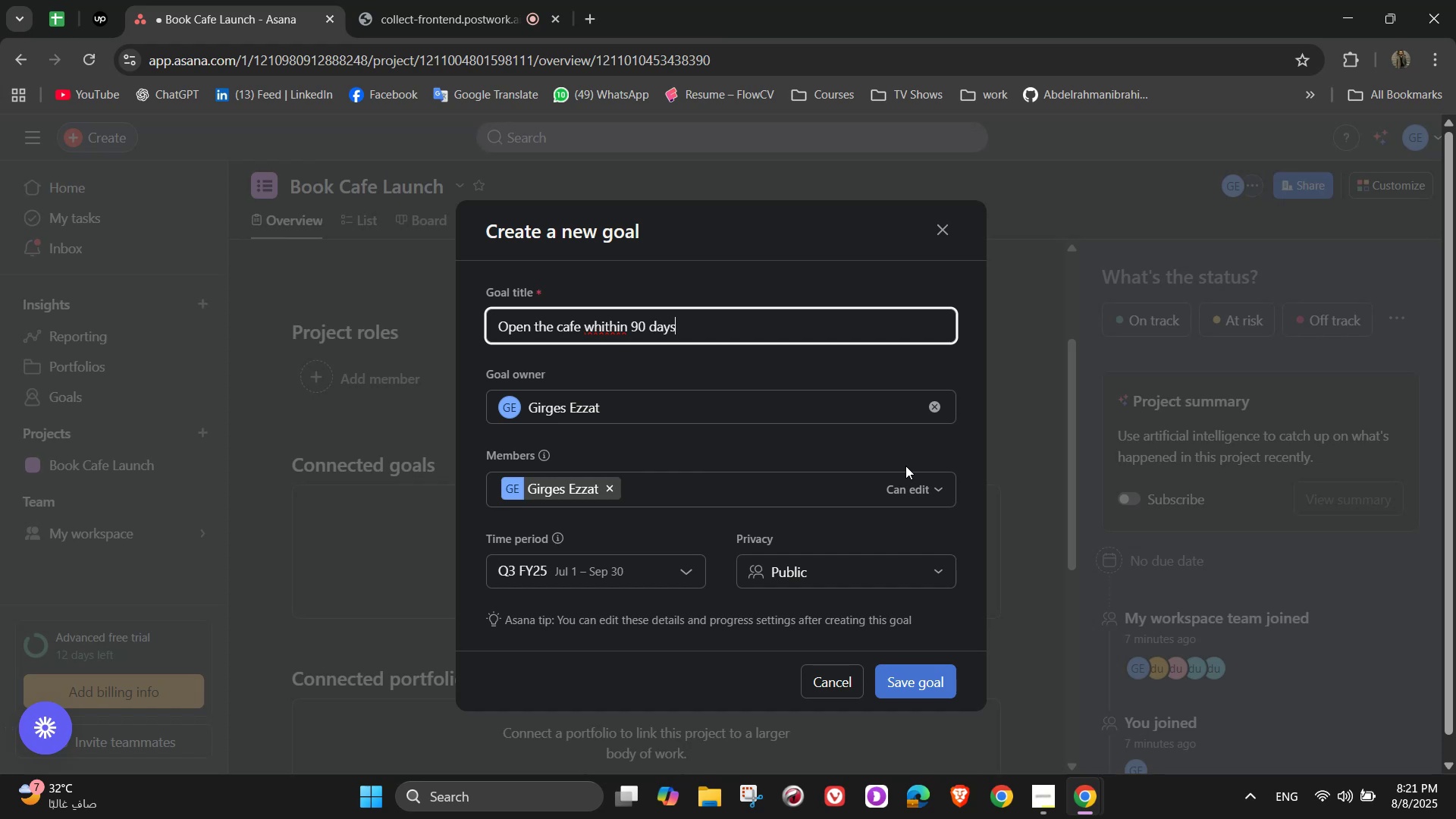 
wait(5.13)
 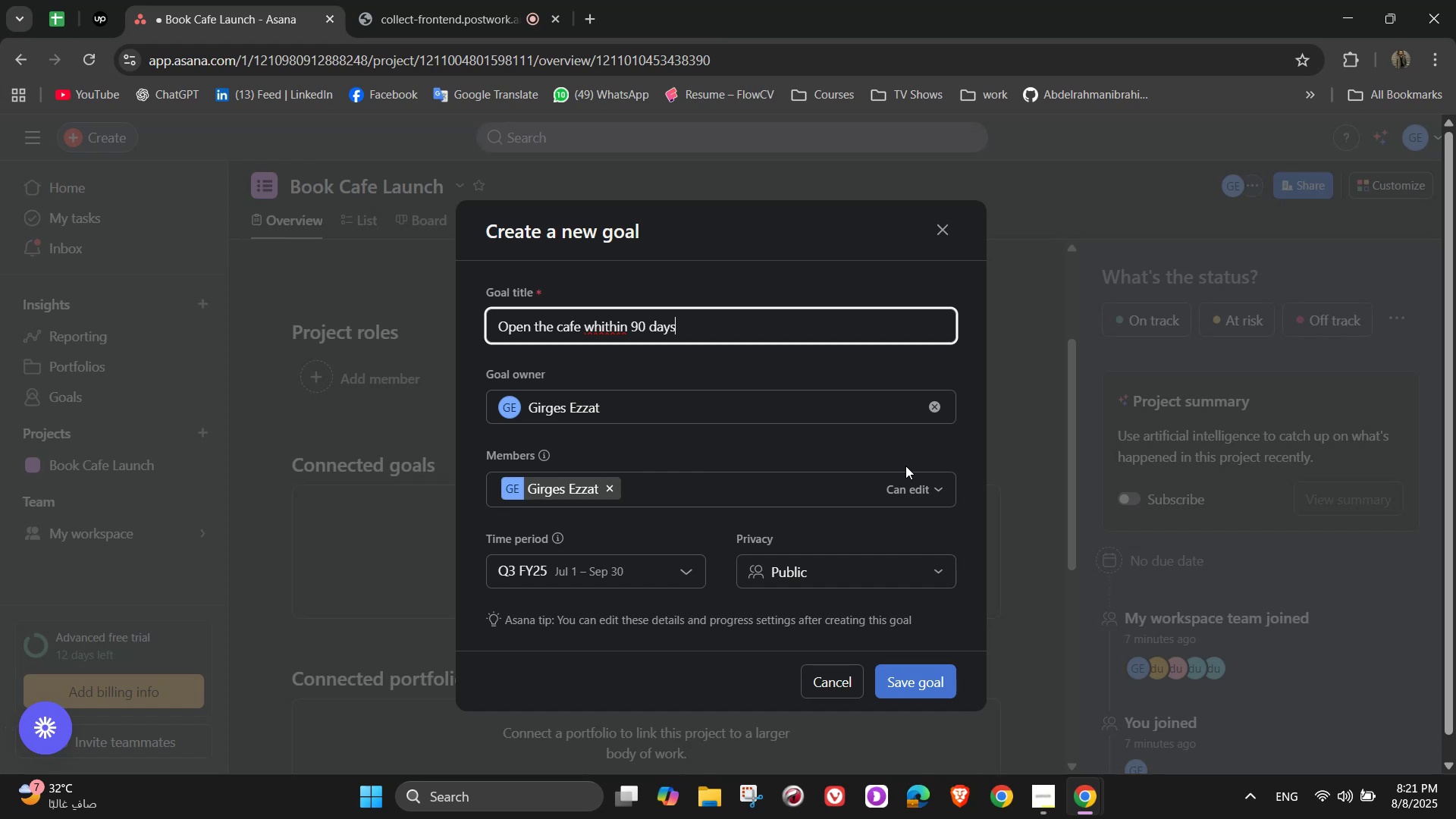 
left_click([603, 326])
 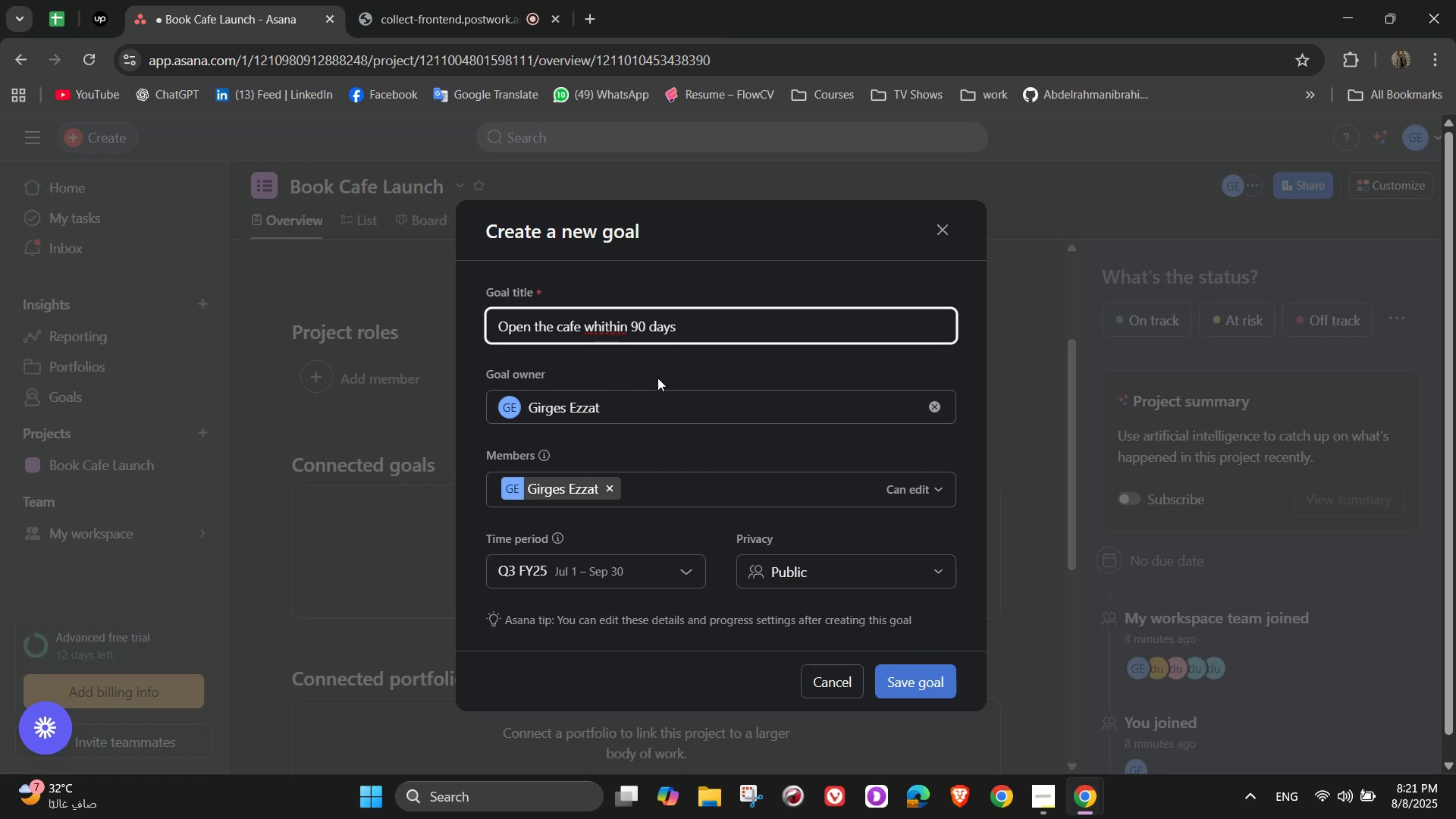 
key(Backspace)
 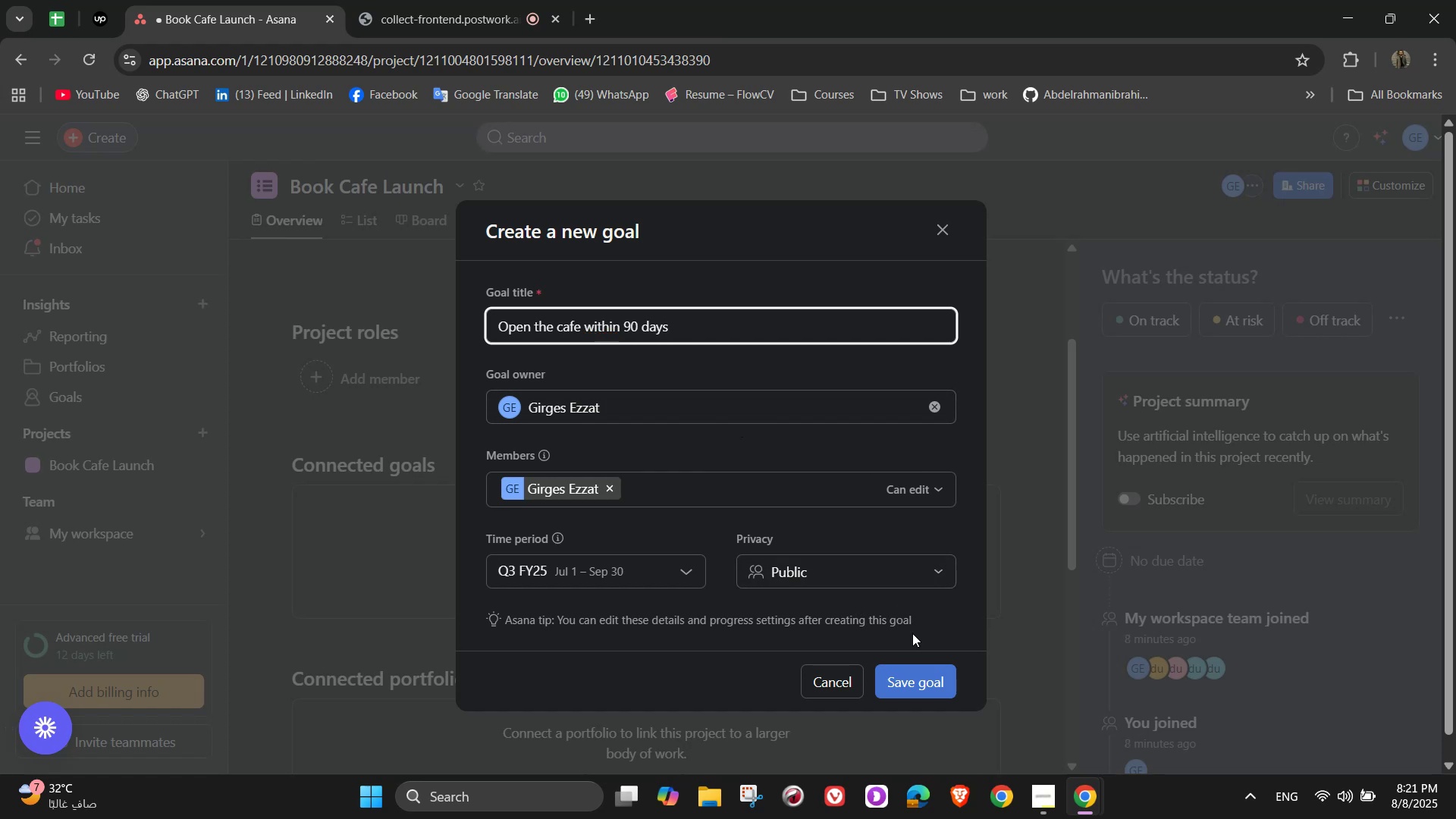 
left_click([924, 677])
 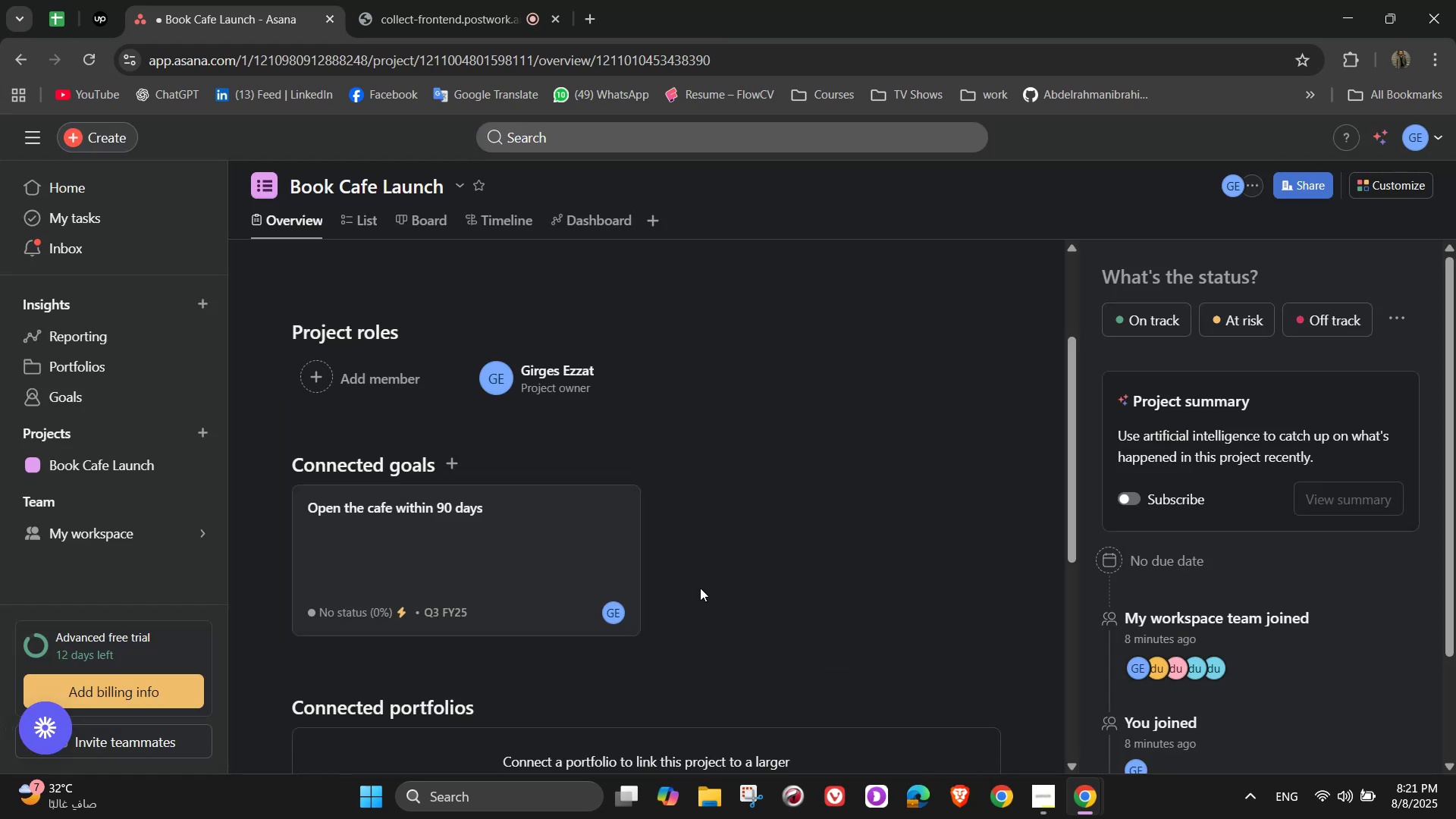 
left_click([485, 567])
 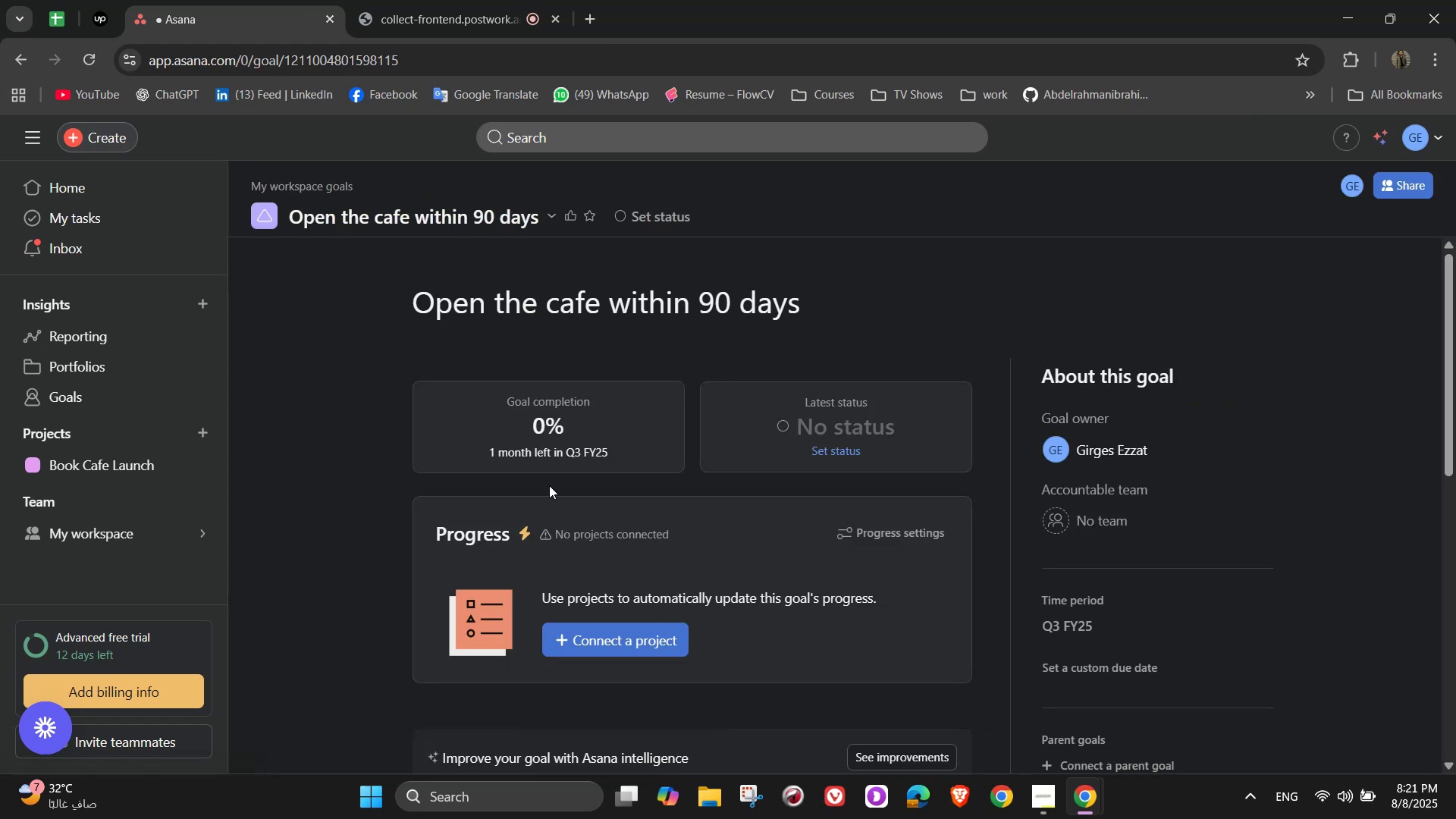 
scroll: coordinate [683, 530], scroll_direction: down, amount: 5.0
 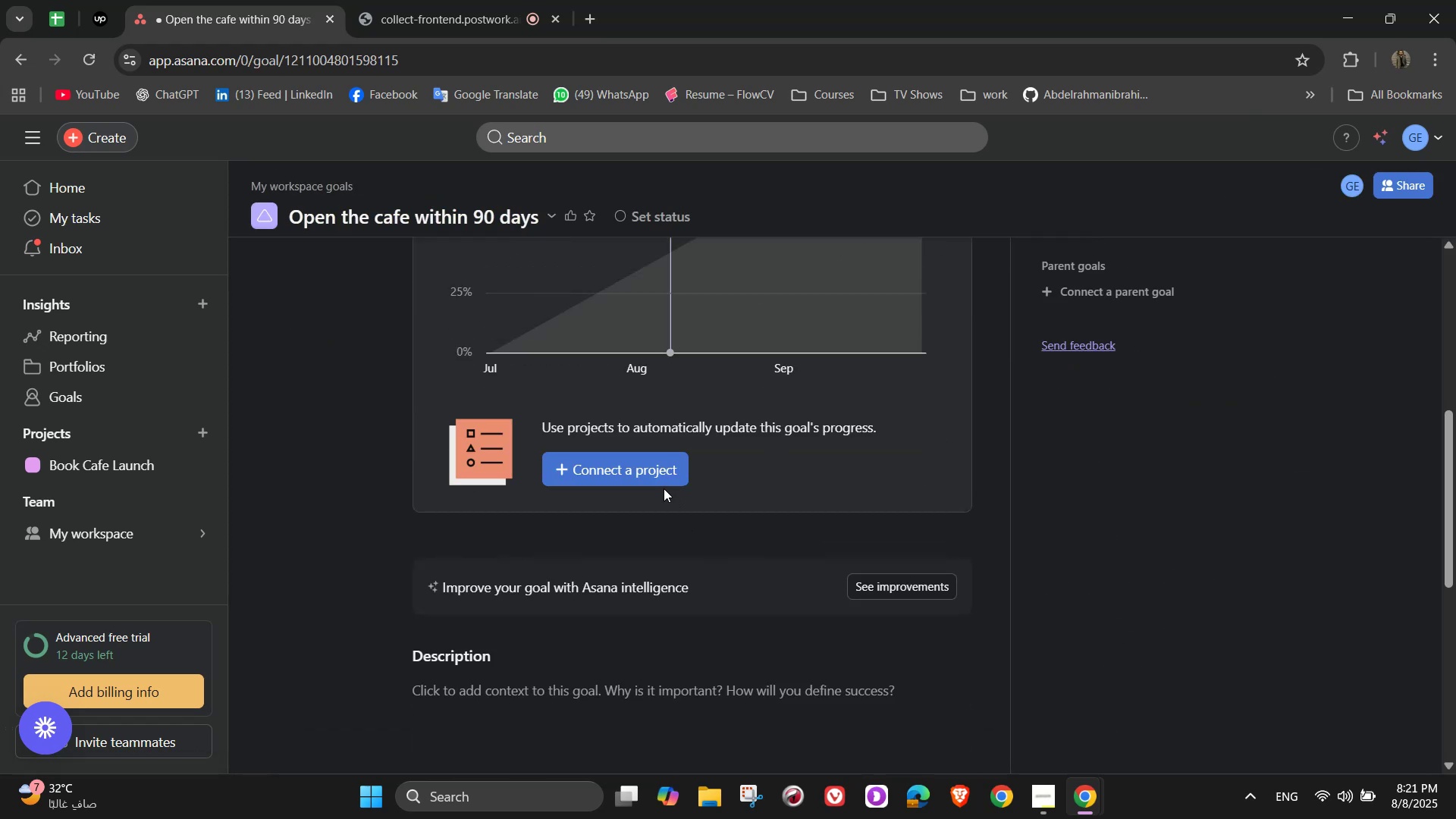 
left_click([655, 470])
 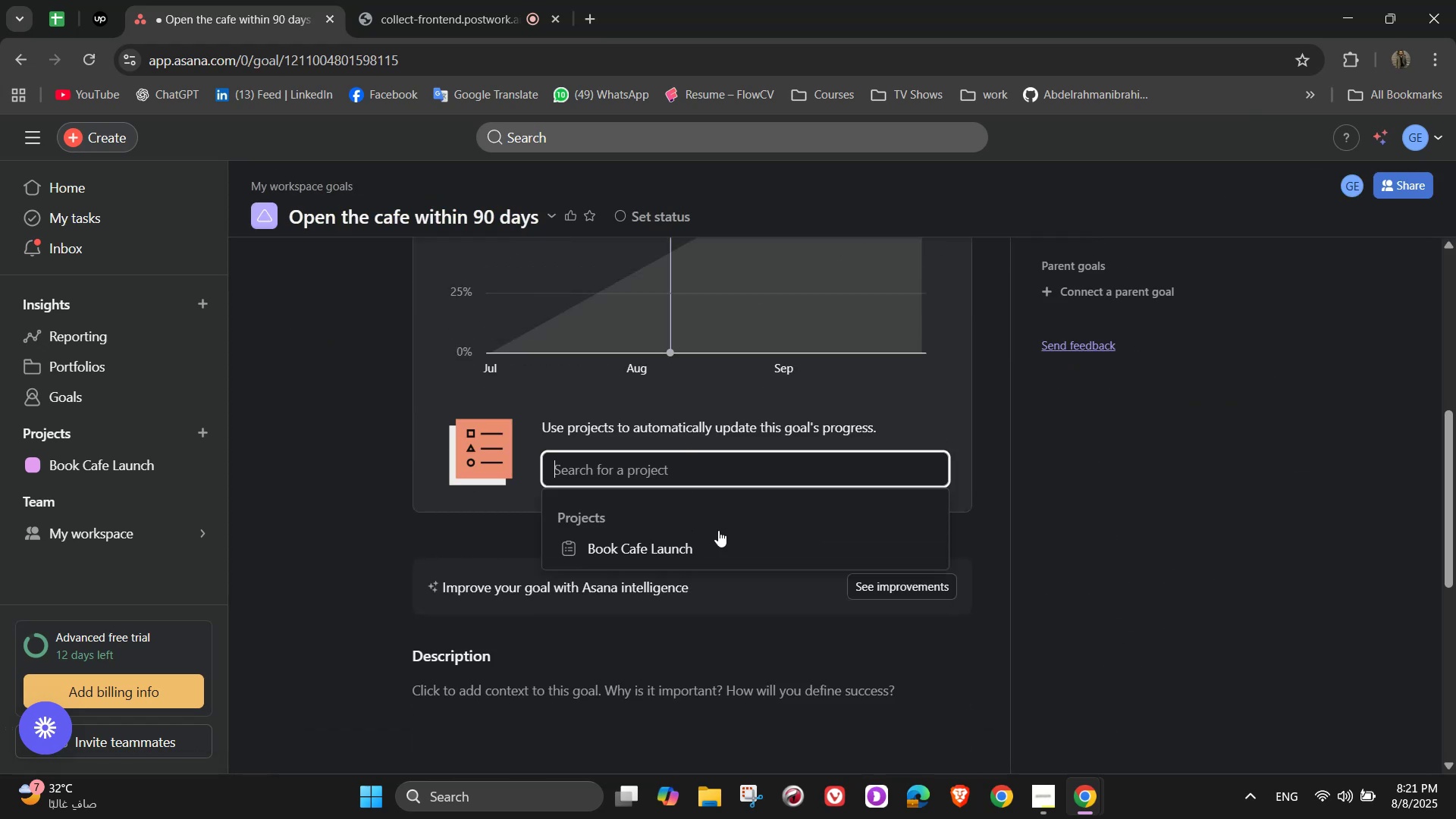 
left_click([711, 544])
 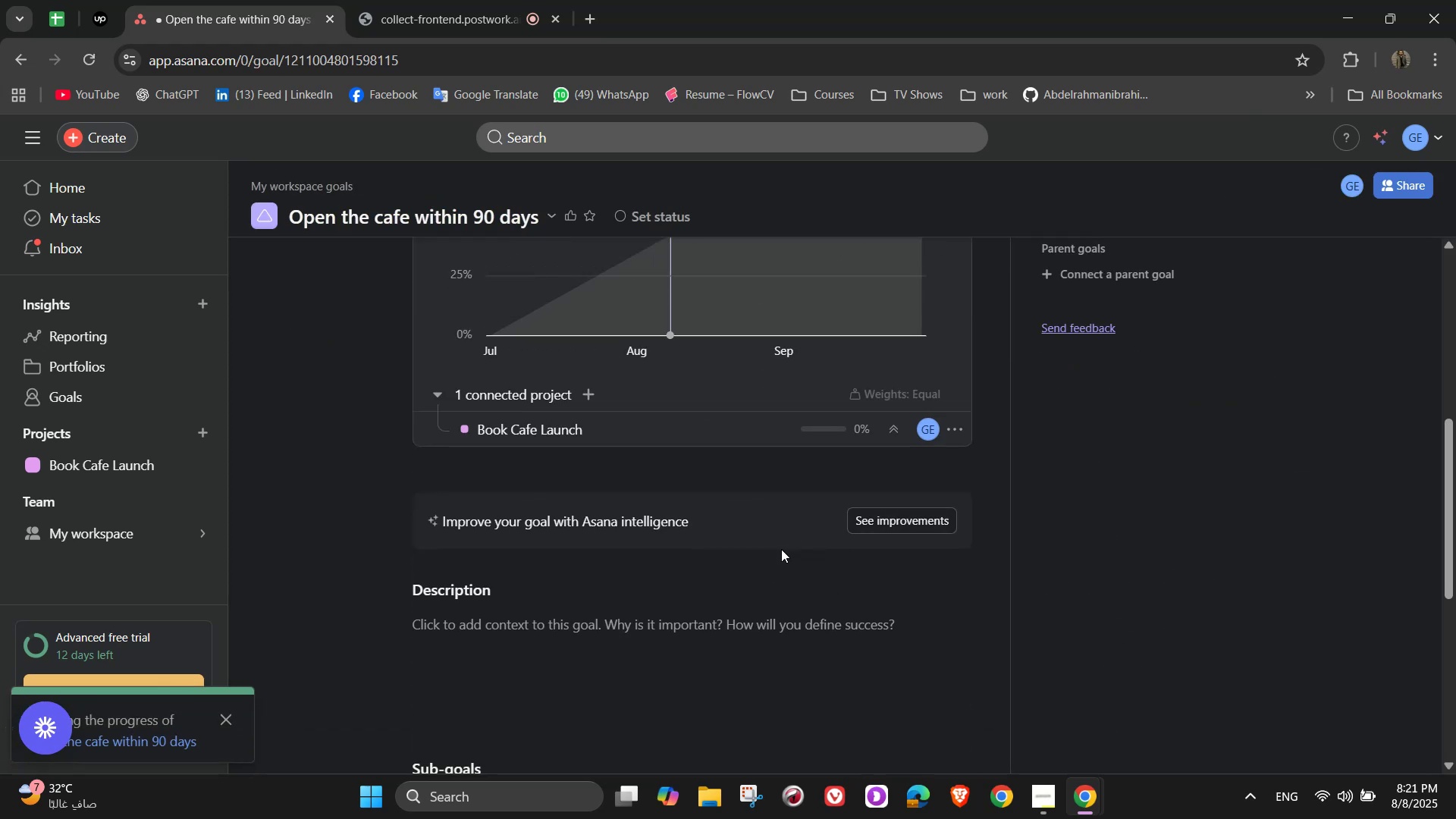 
scroll: coordinate [613, 604], scroll_direction: down, amount: 6.0
 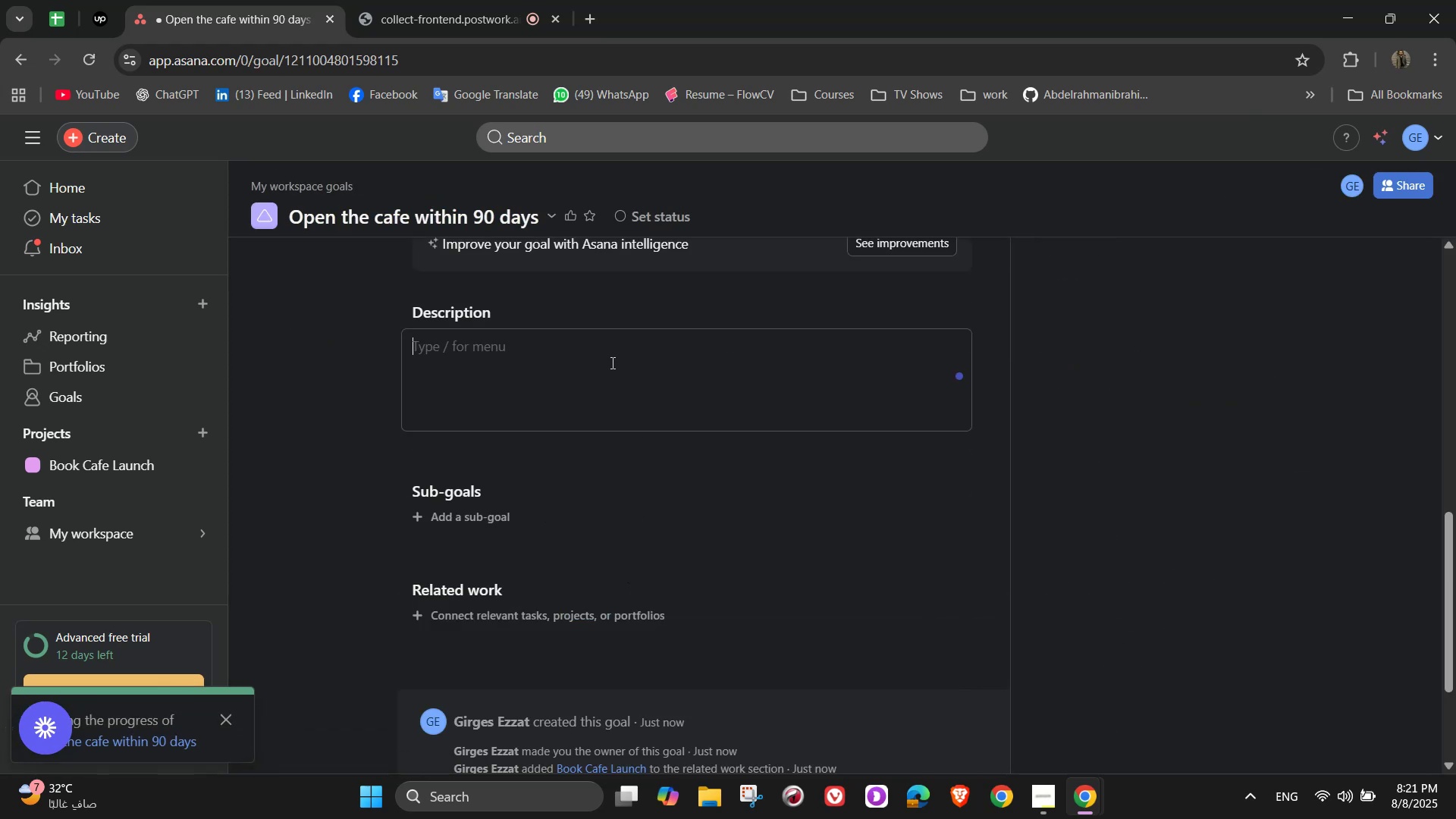 
scroll: coordinate [1247, 510], scroll_direction: up, amount: 3.0
 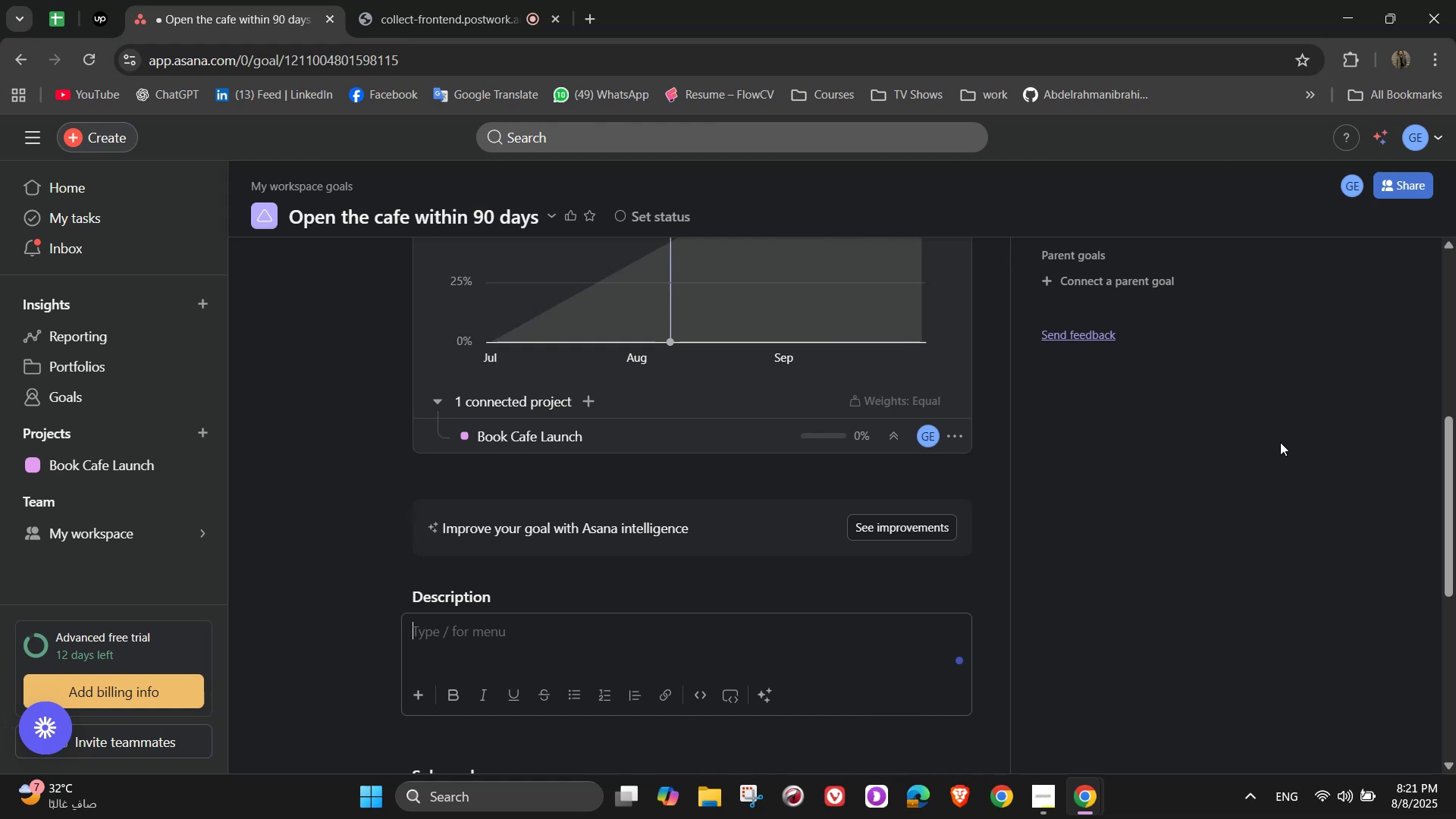 
wait(19.37)
 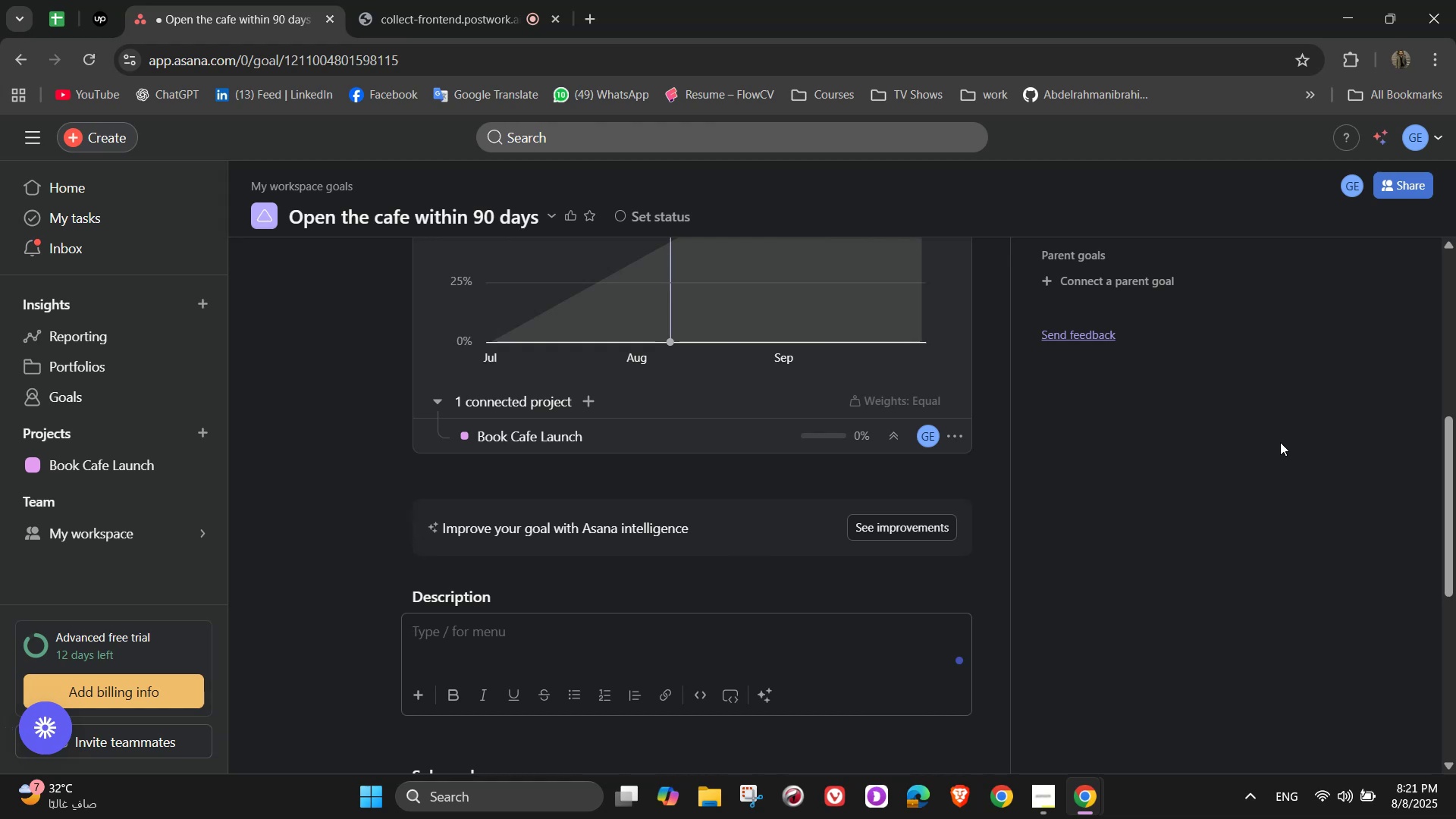 
type(Open the cafe whith)
key(Backspace)
key(Backspace)
key(Backspace)
key(Backspace)
type(ithin 90 days, ready to serve customers with)
 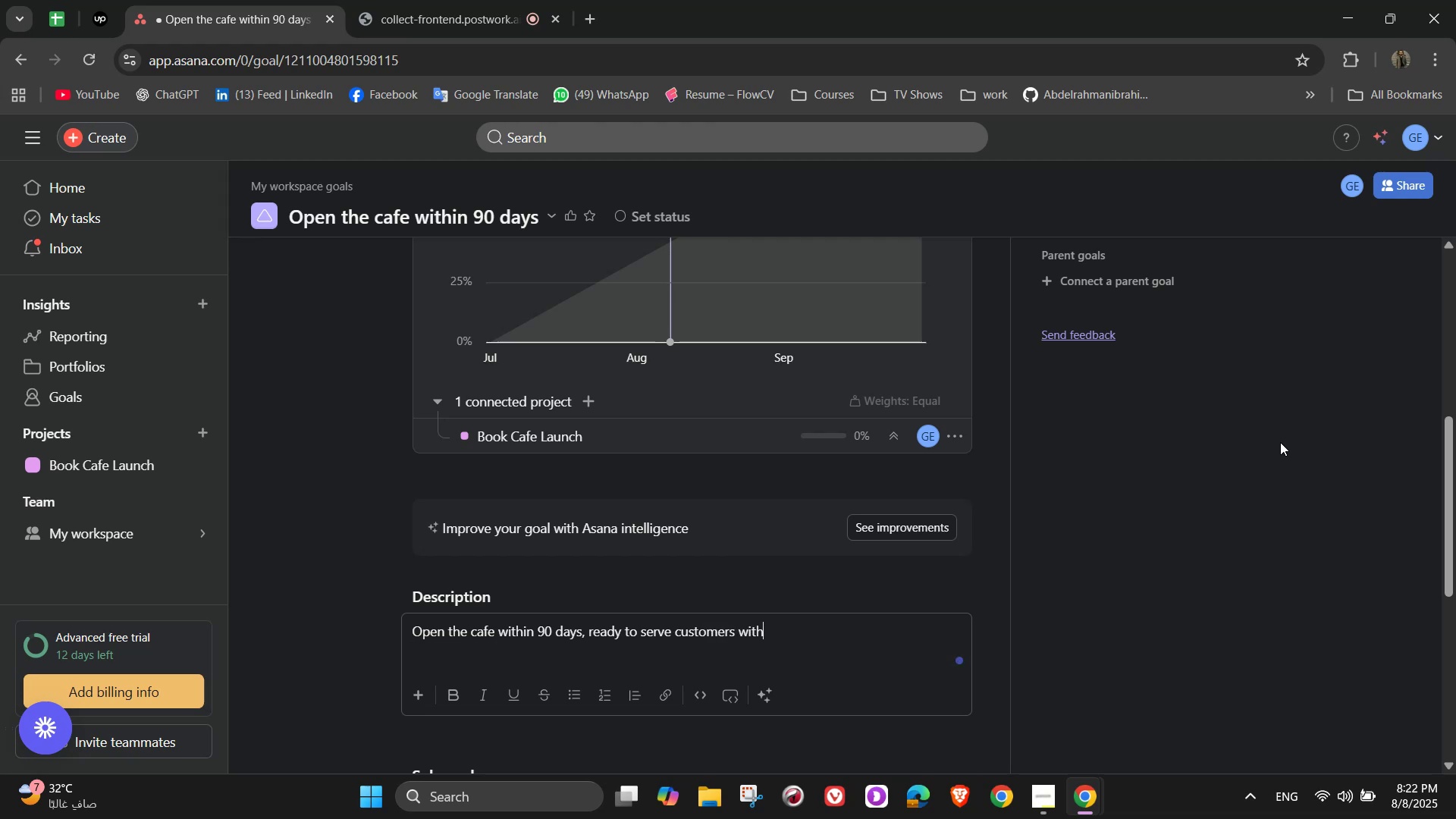 
wait(9.46)
 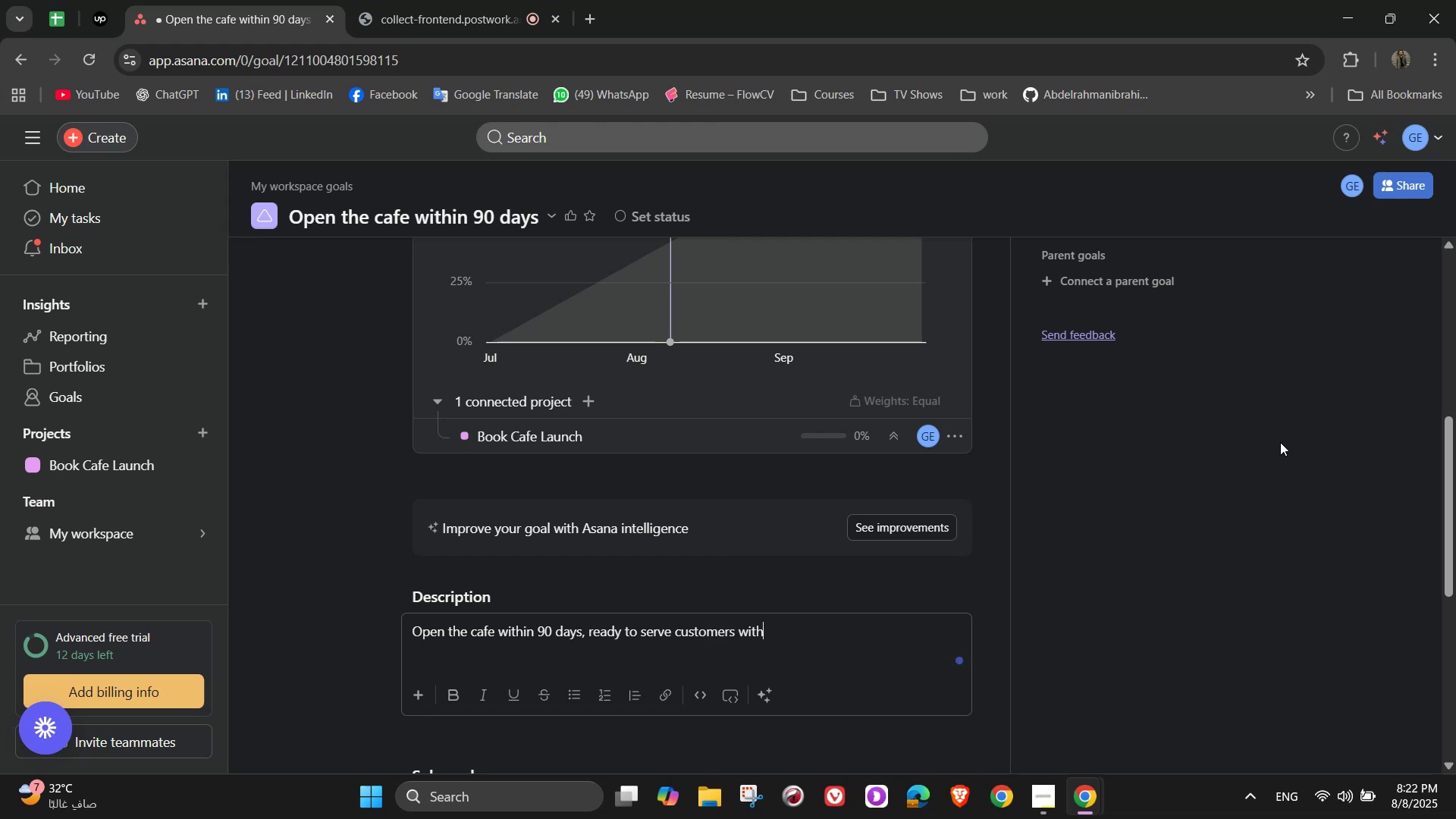 
type( a full menu, stocked bookshelves, )
 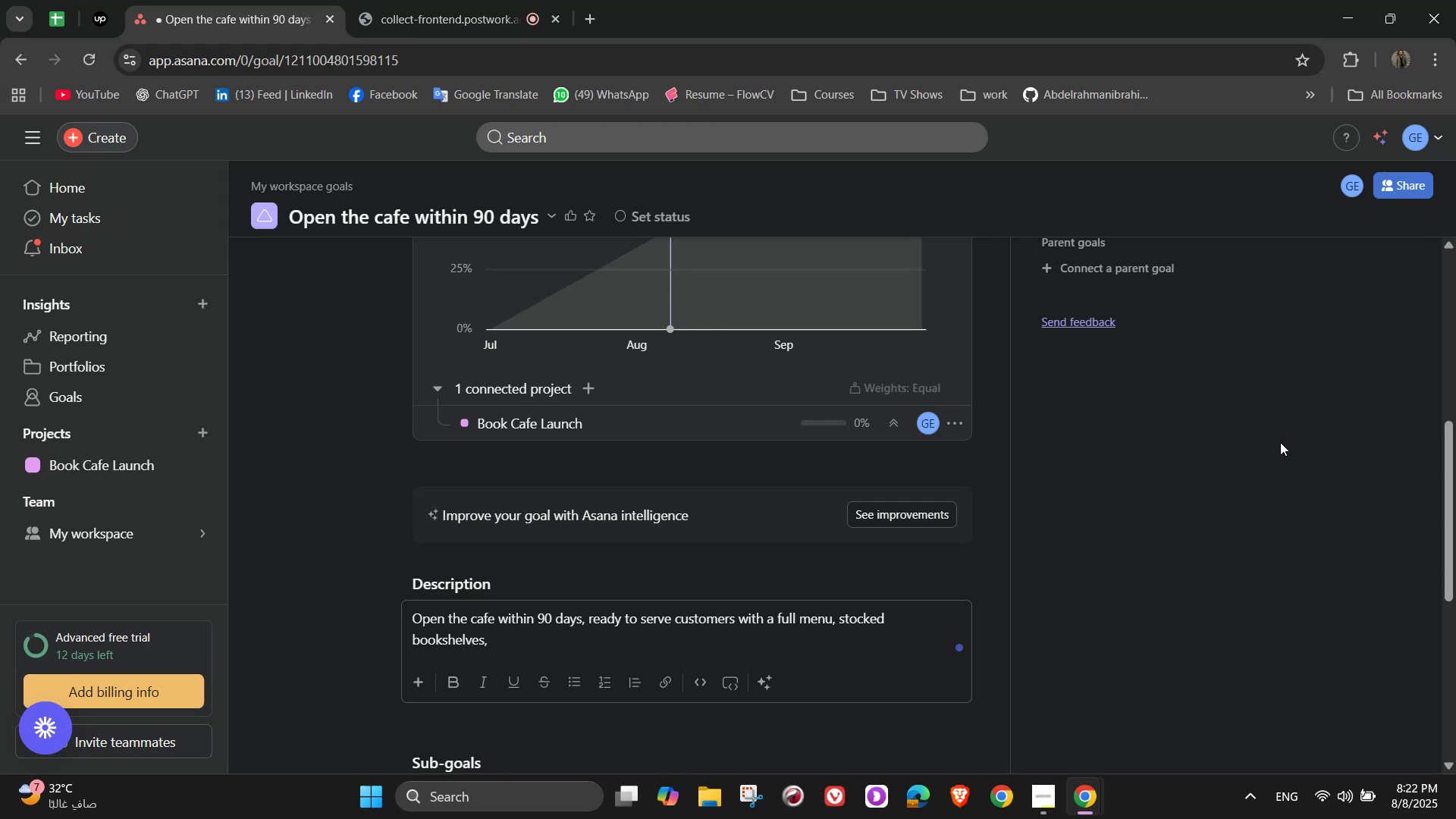 
wait(14.17)
 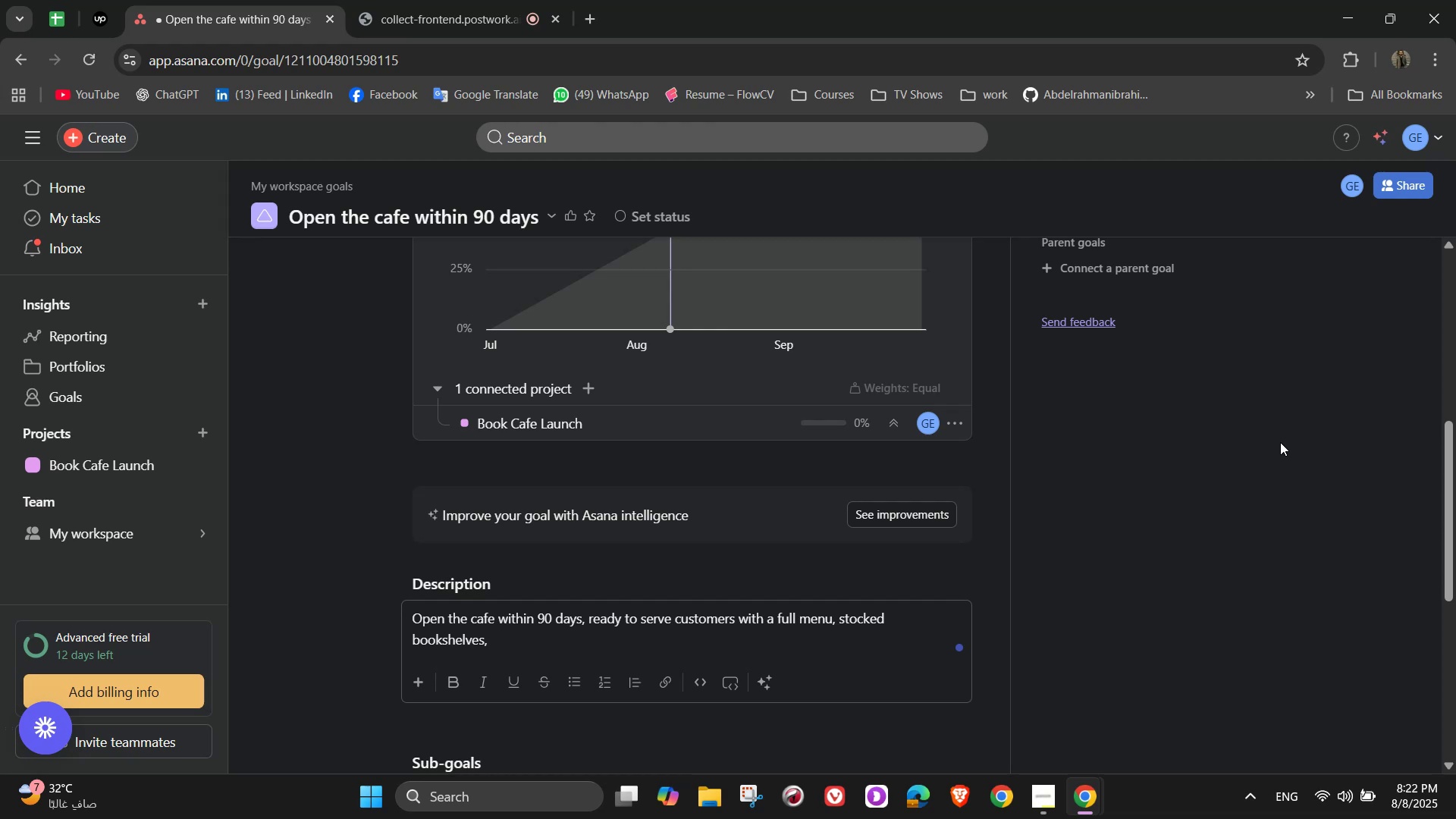 
type(and a calendar)
 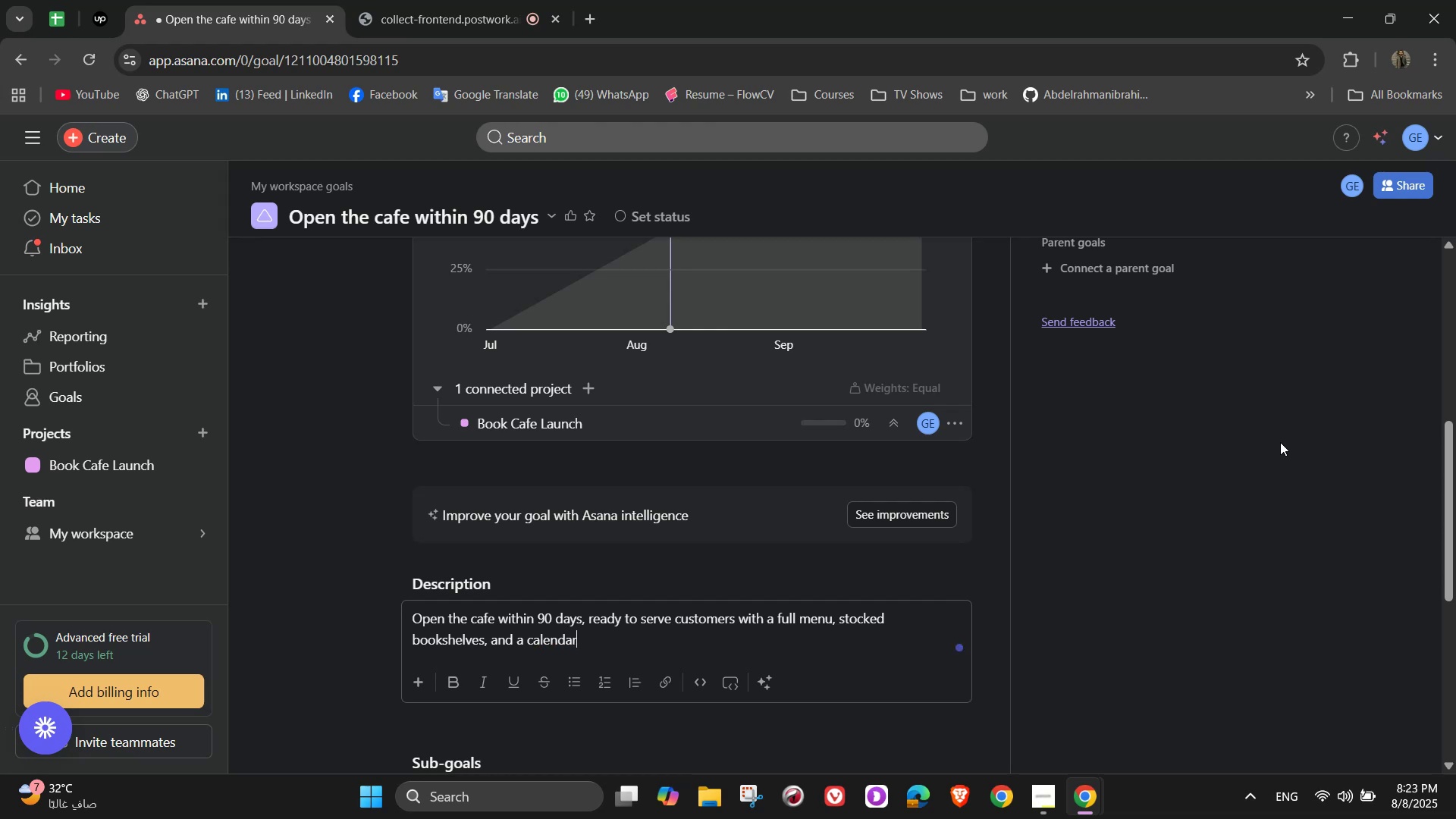 
type( of)
 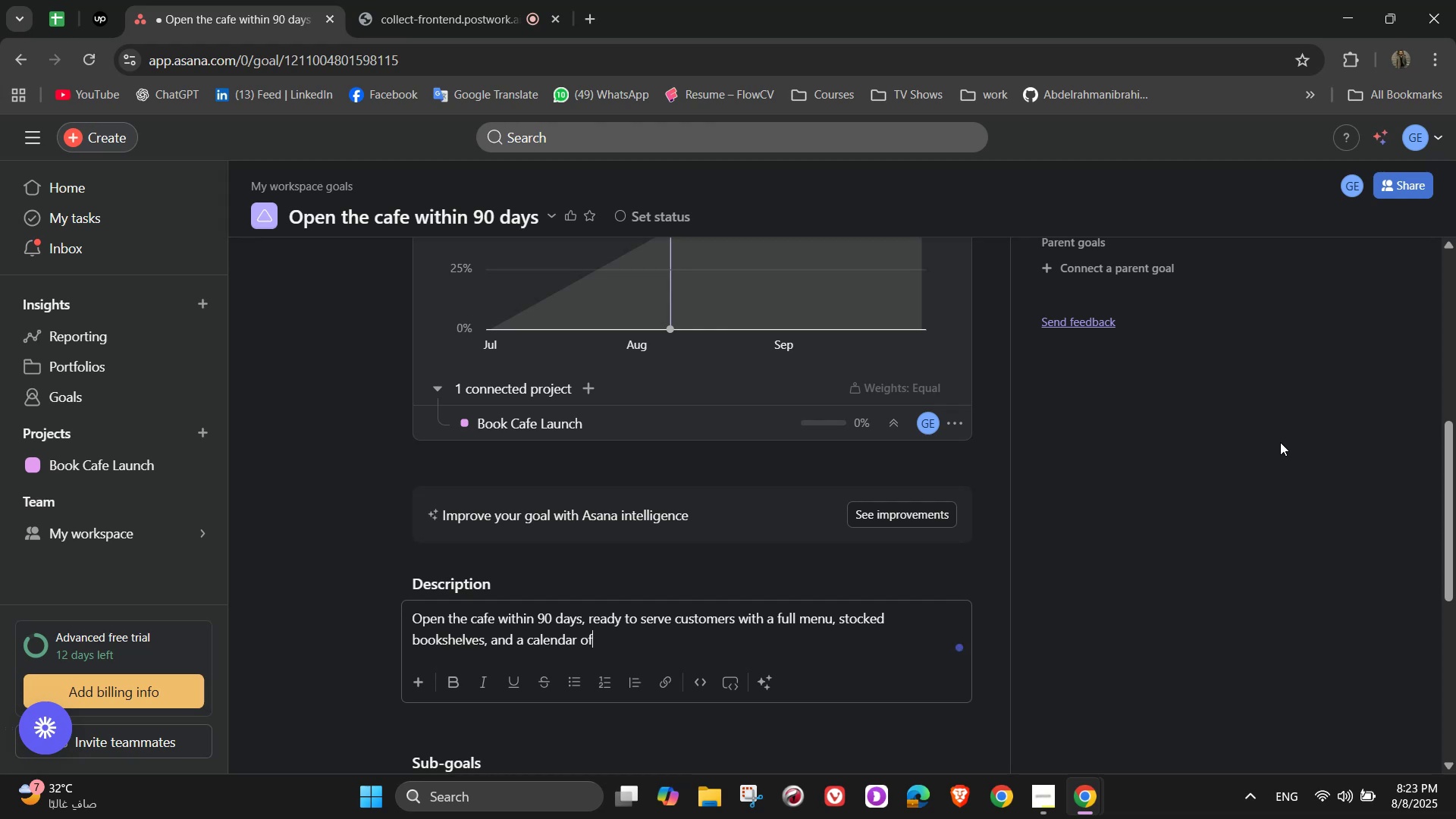 
wait(7.72)
 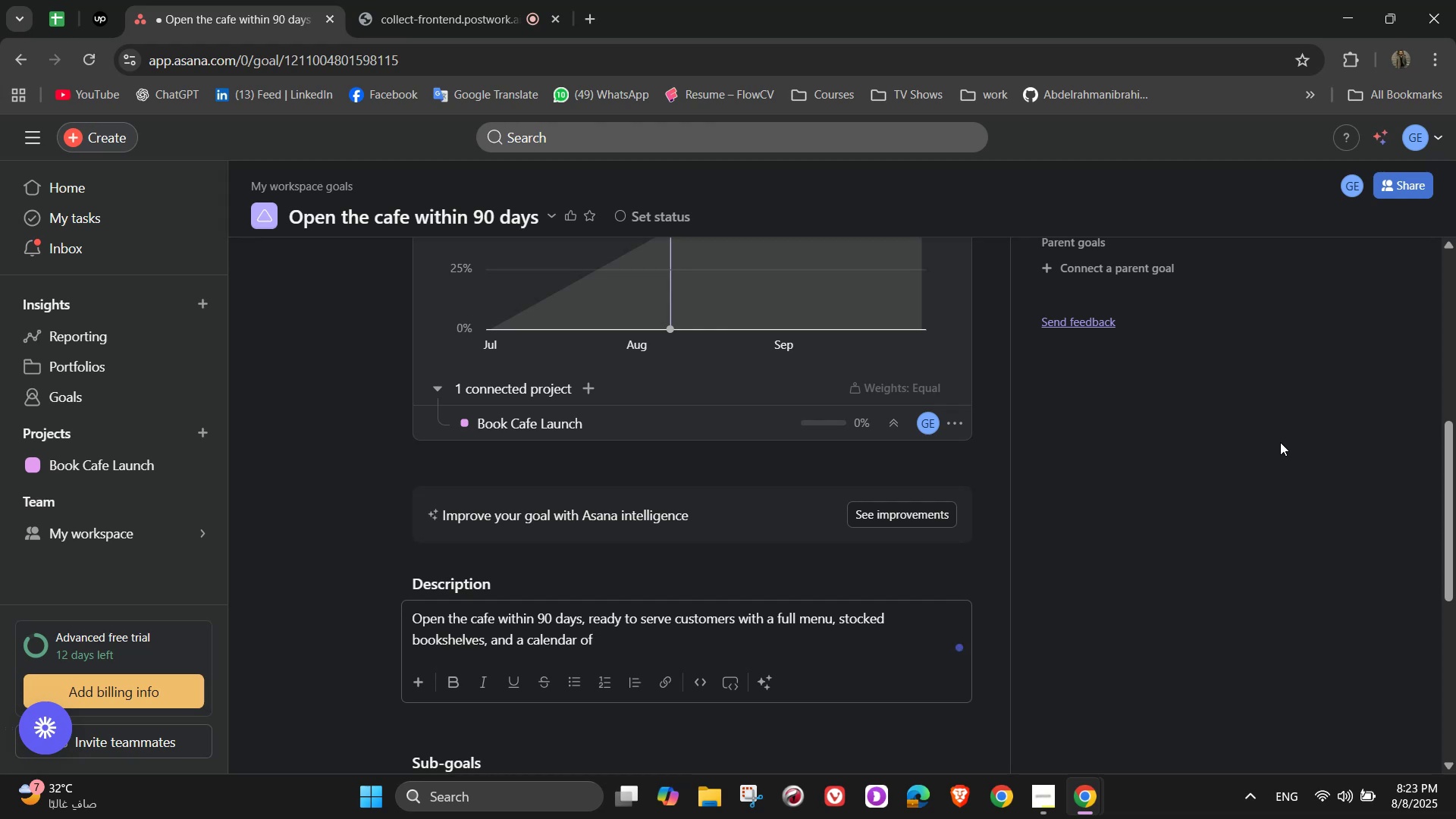 
type( opening )
 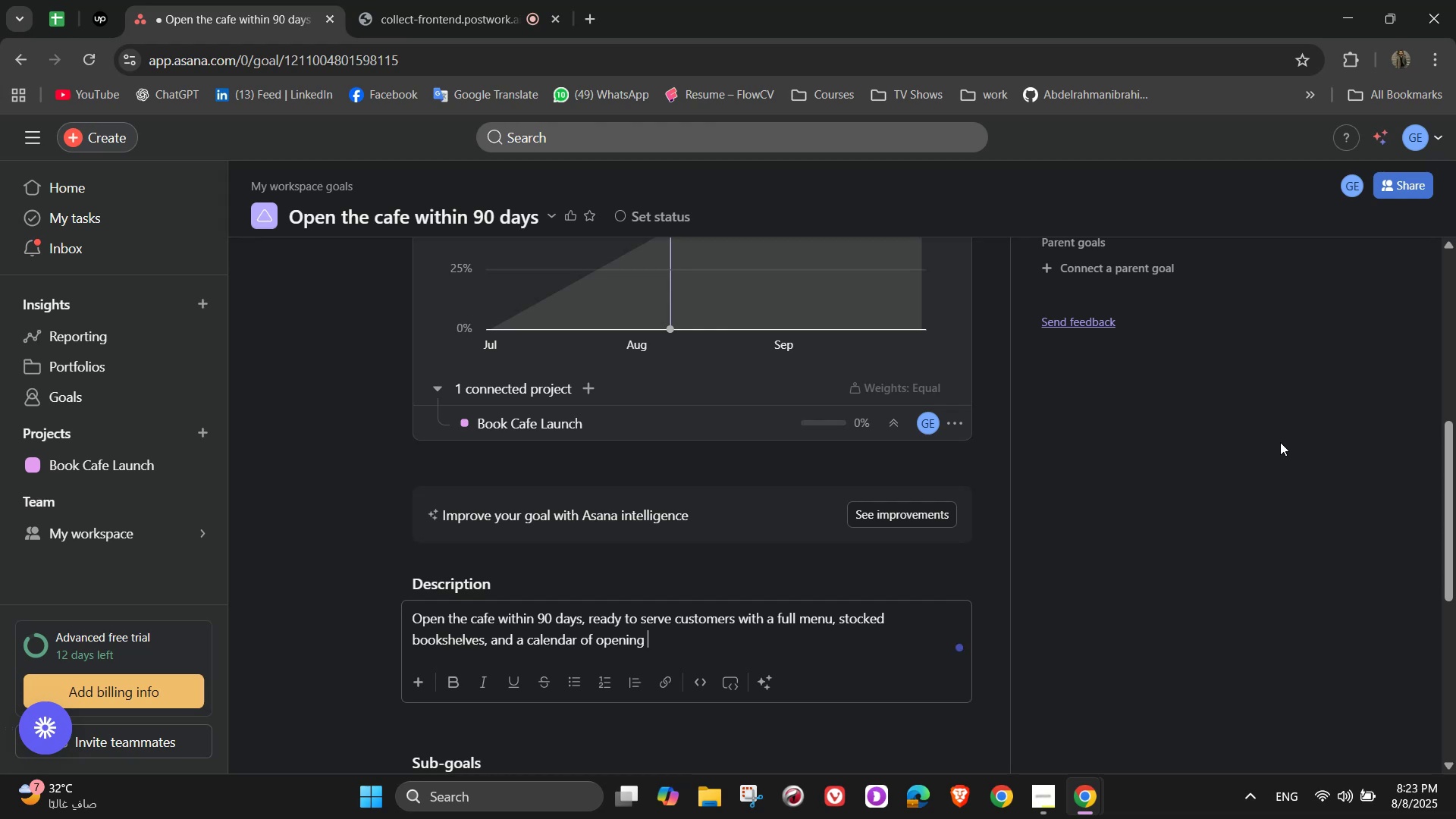 
wait(6.31)
 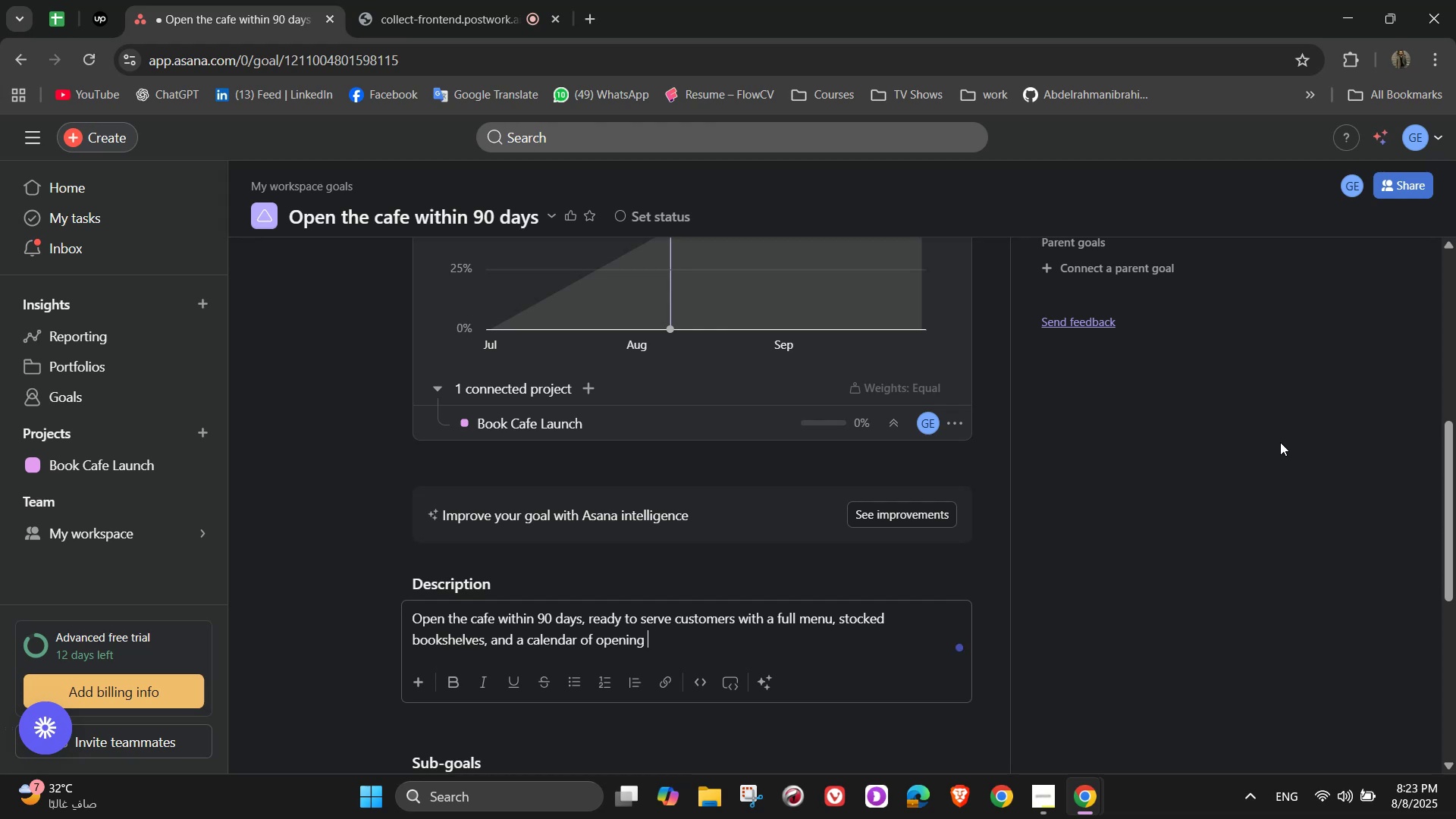 
type(month events)
 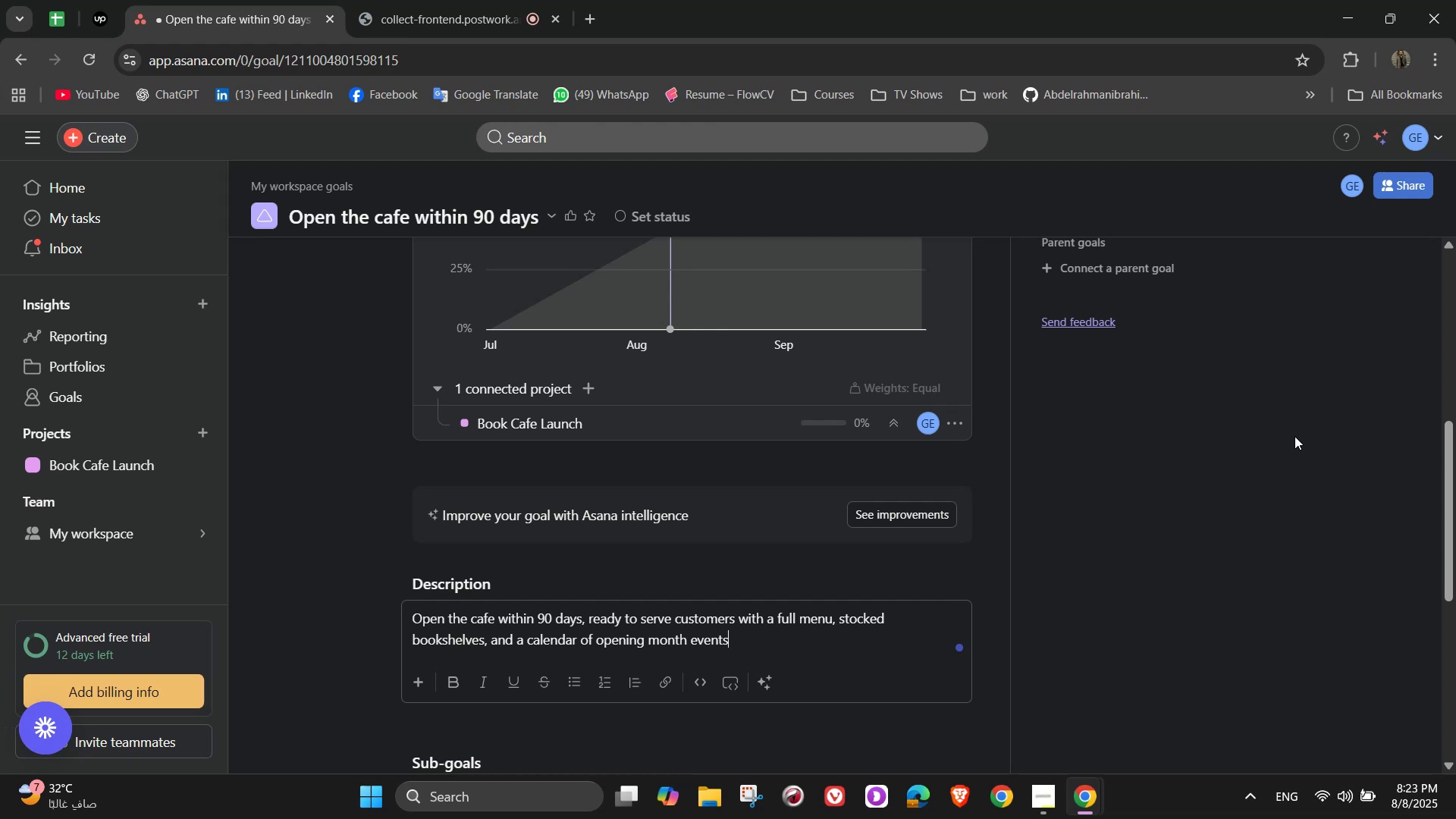 
wait(15.04)
 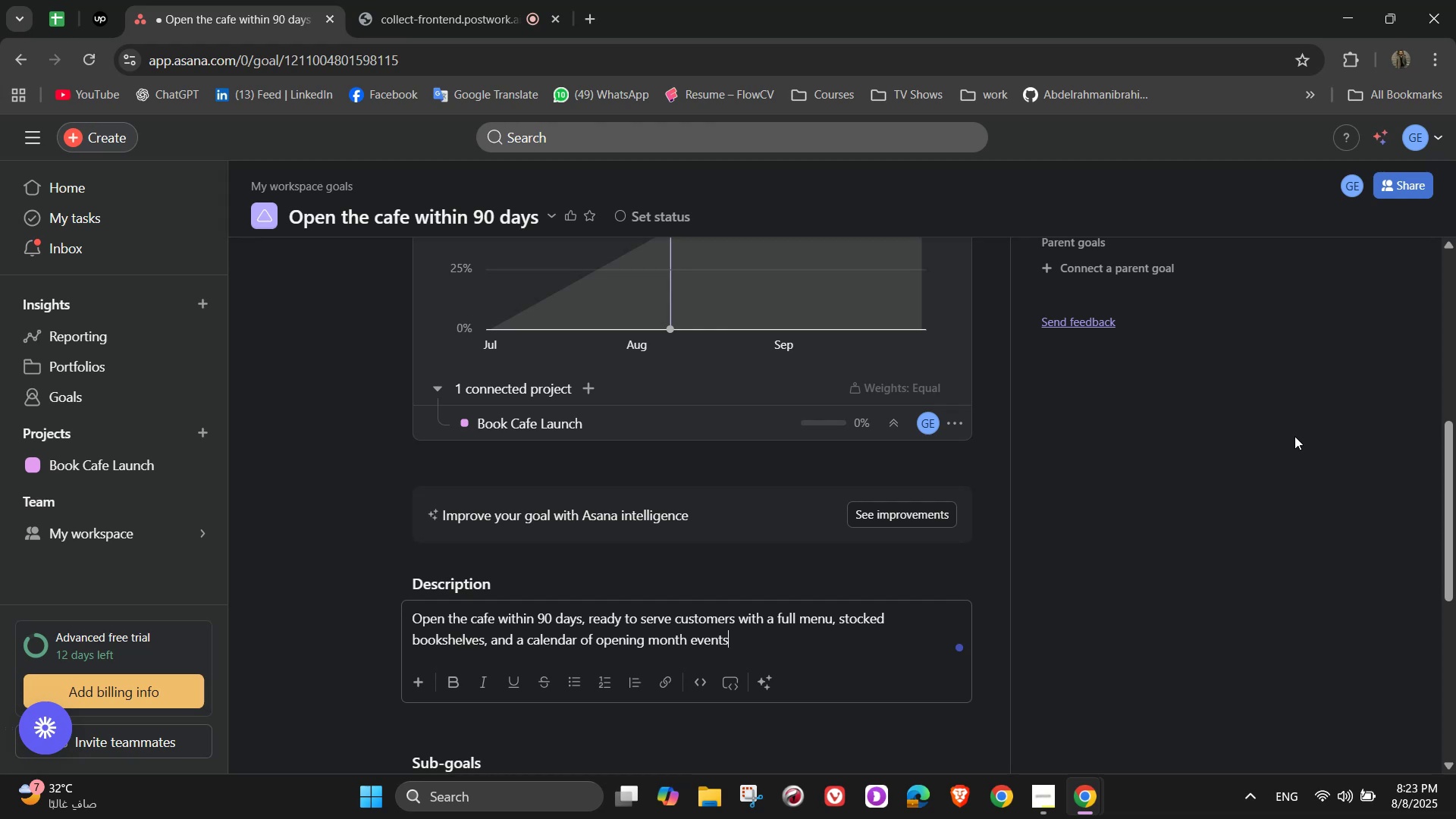 
type( - while)
 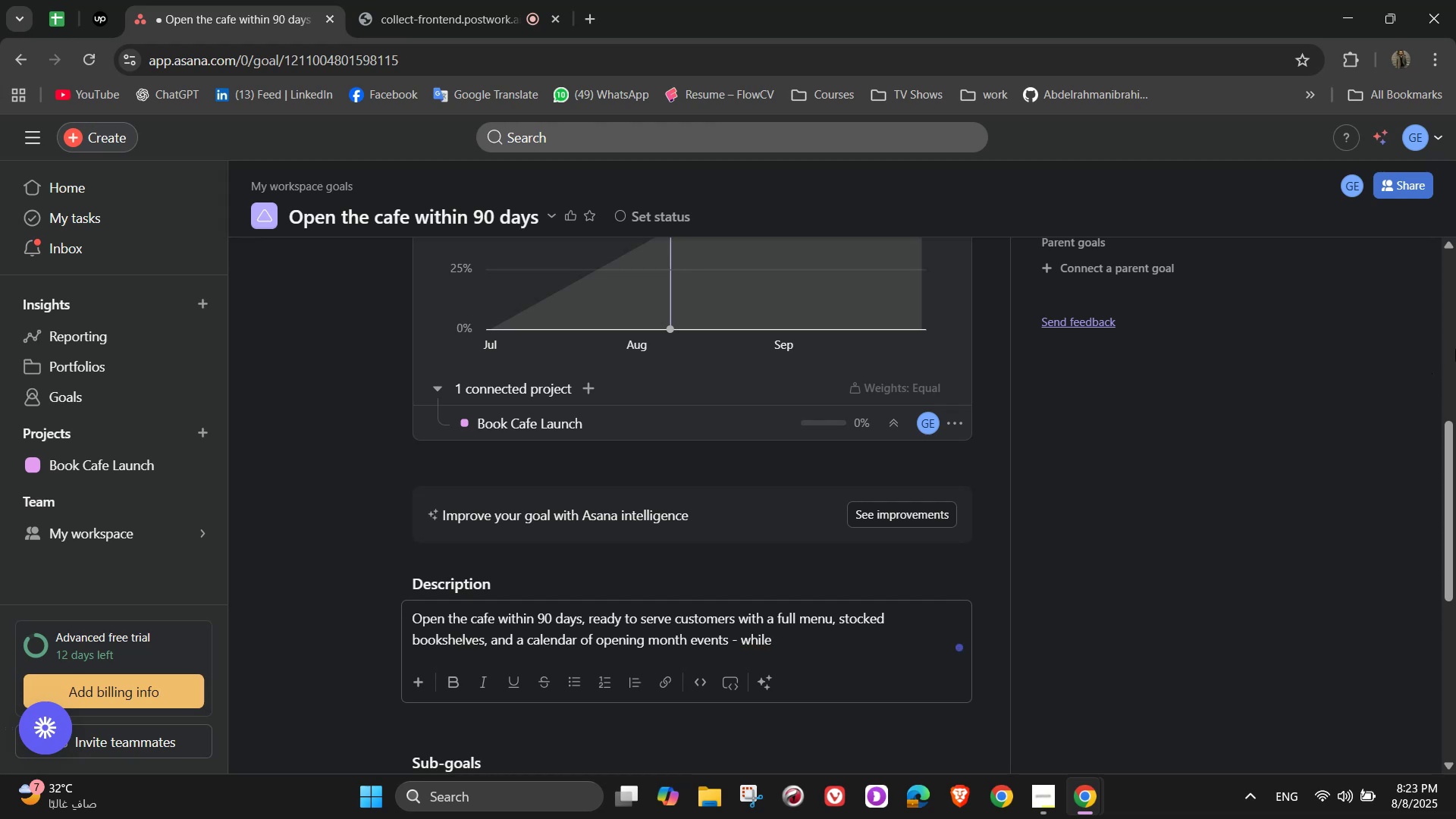 
wait(11.32)
 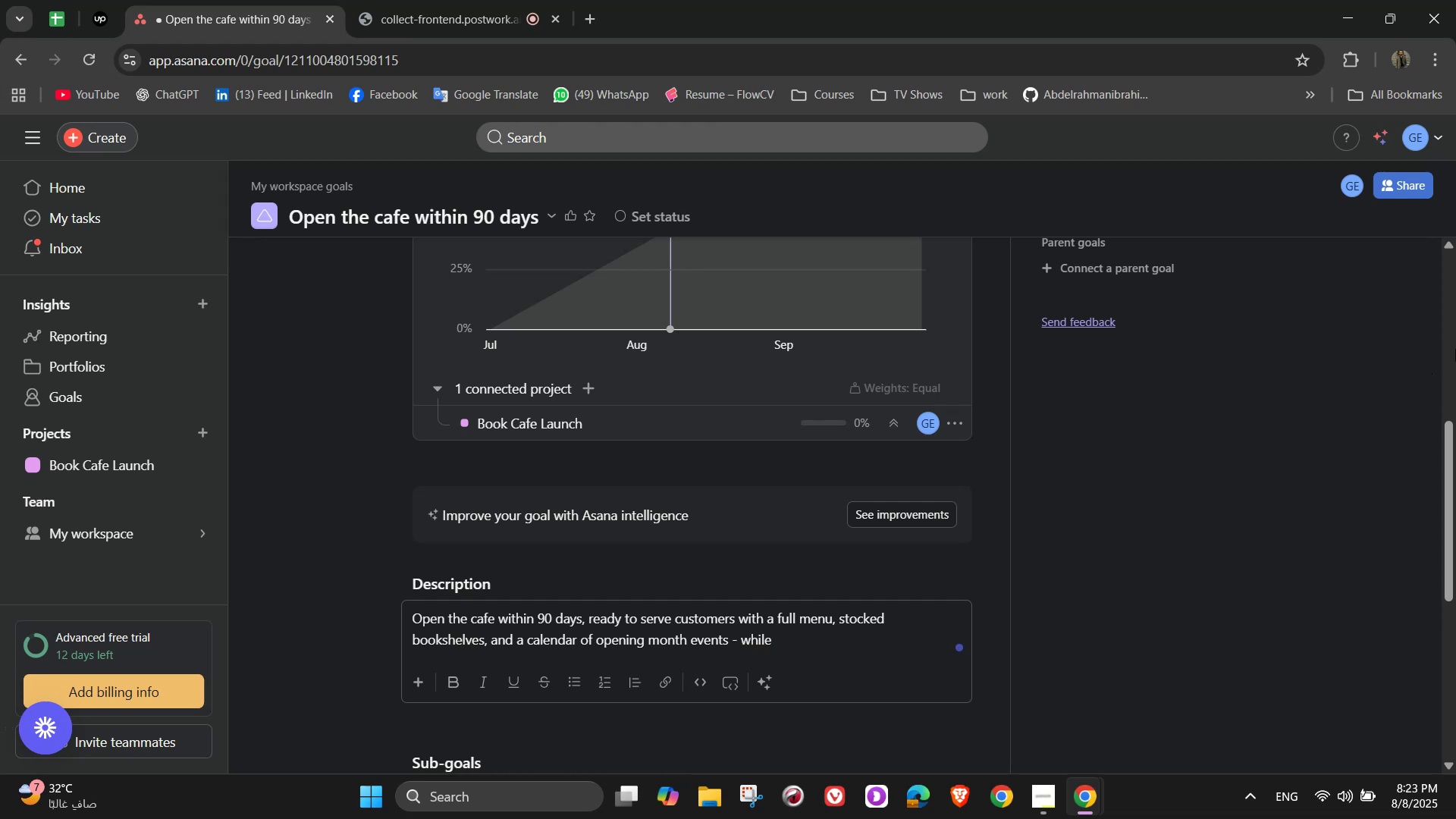 
type( cl)
key(Backspace)
type(reating)
 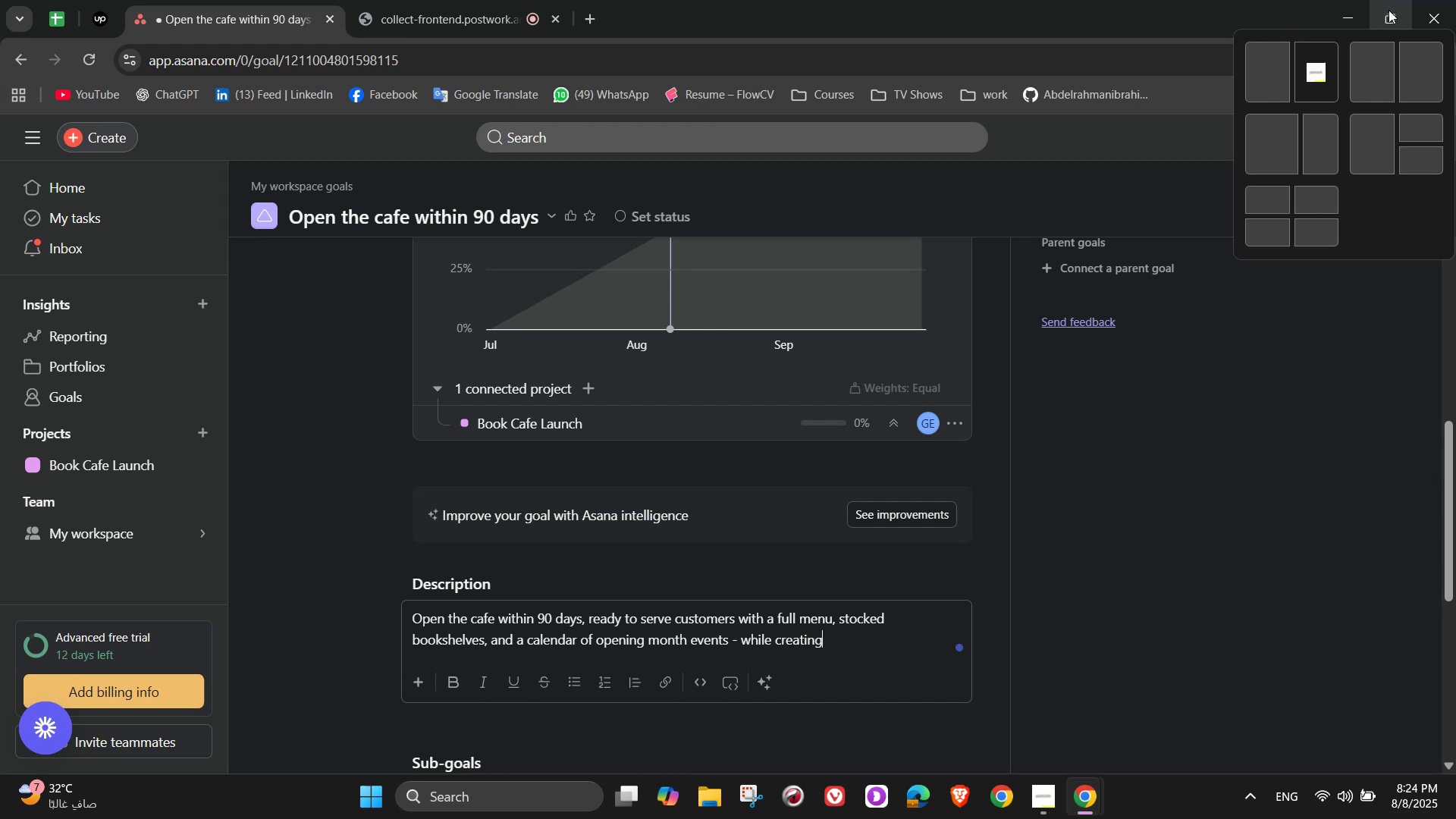 
wait(16.77)
 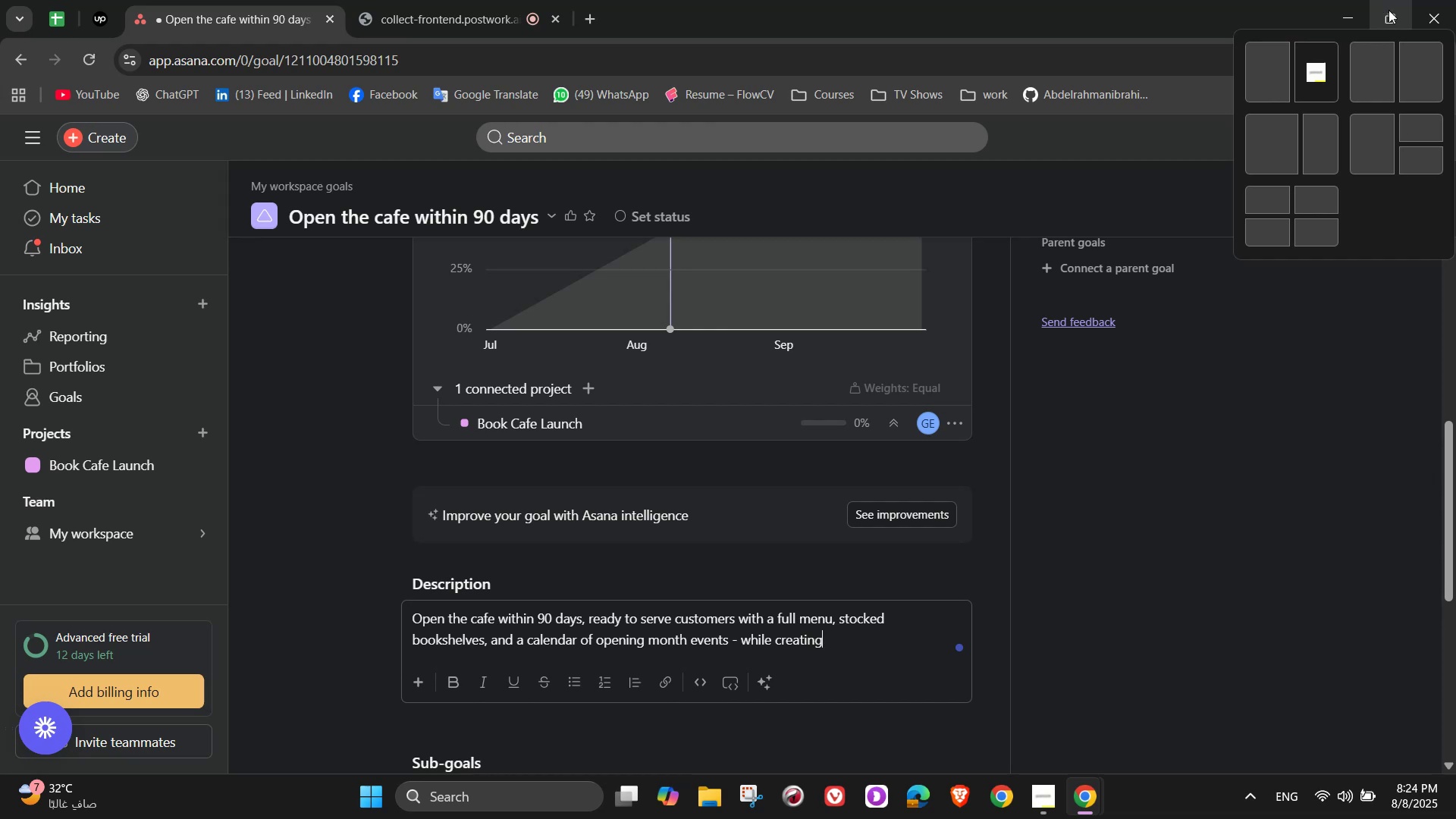 
type( a warm, welcoming space)
 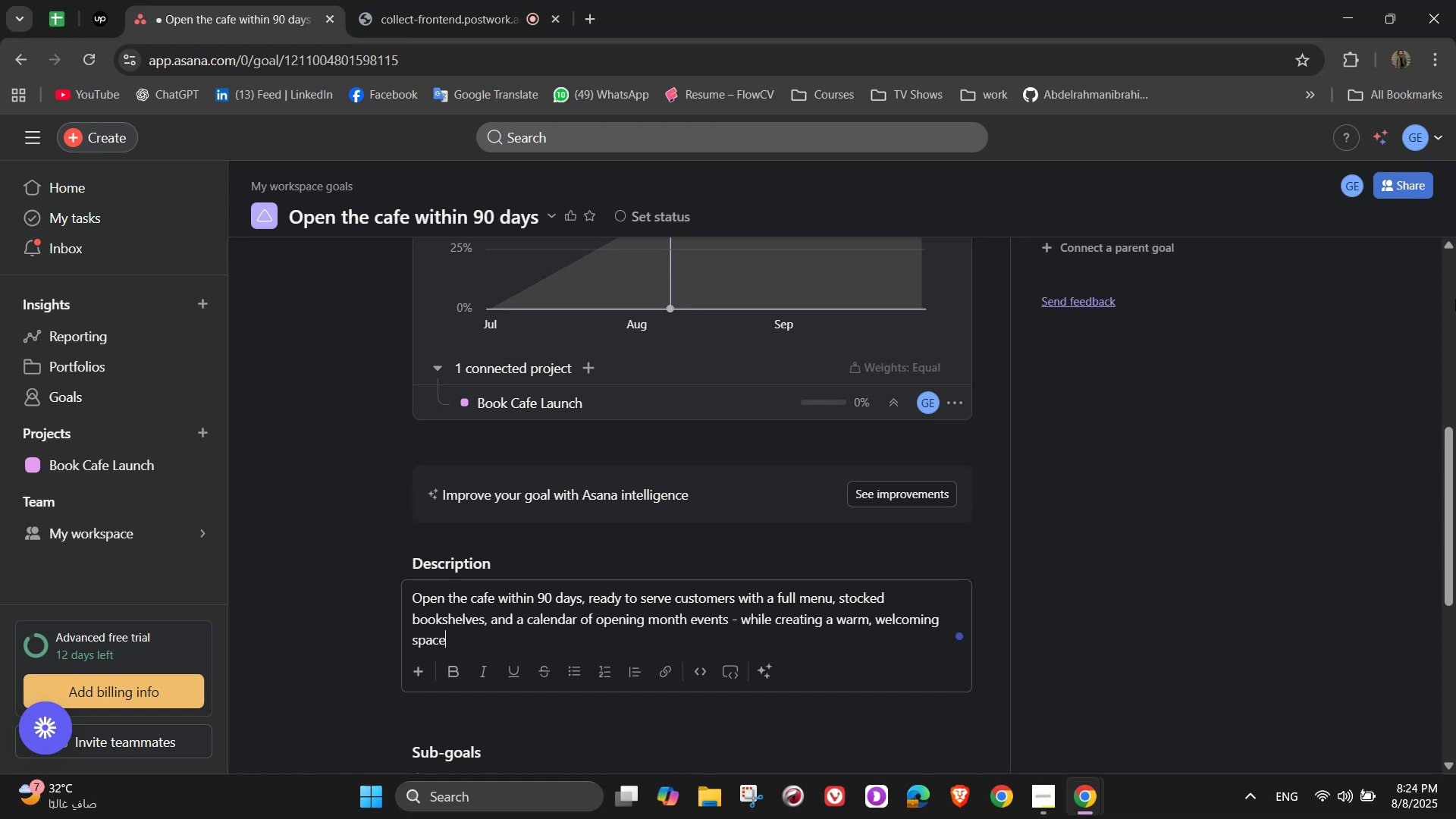 
wait(11.59)
 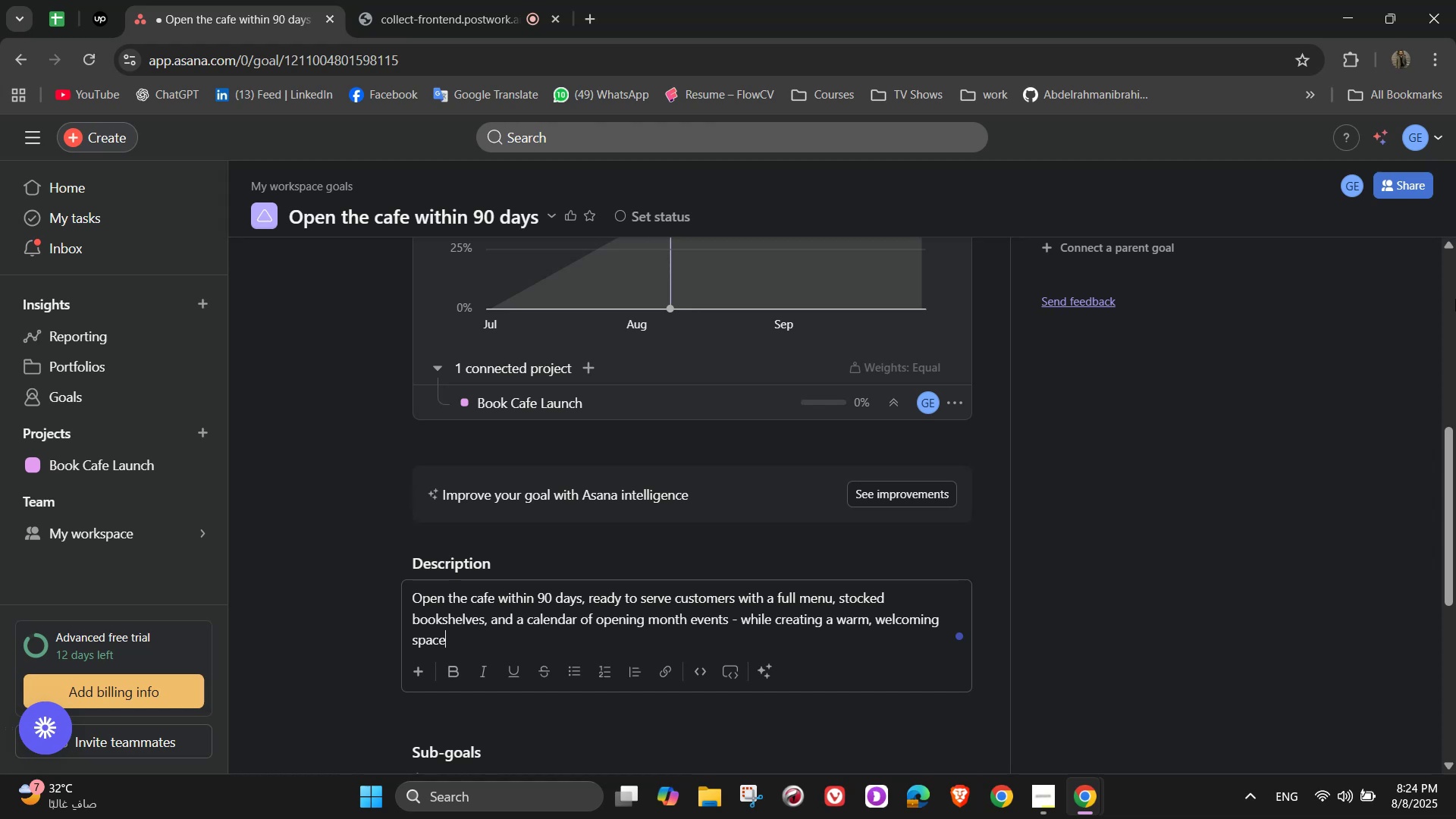 
type( that becomes a local favorite)
 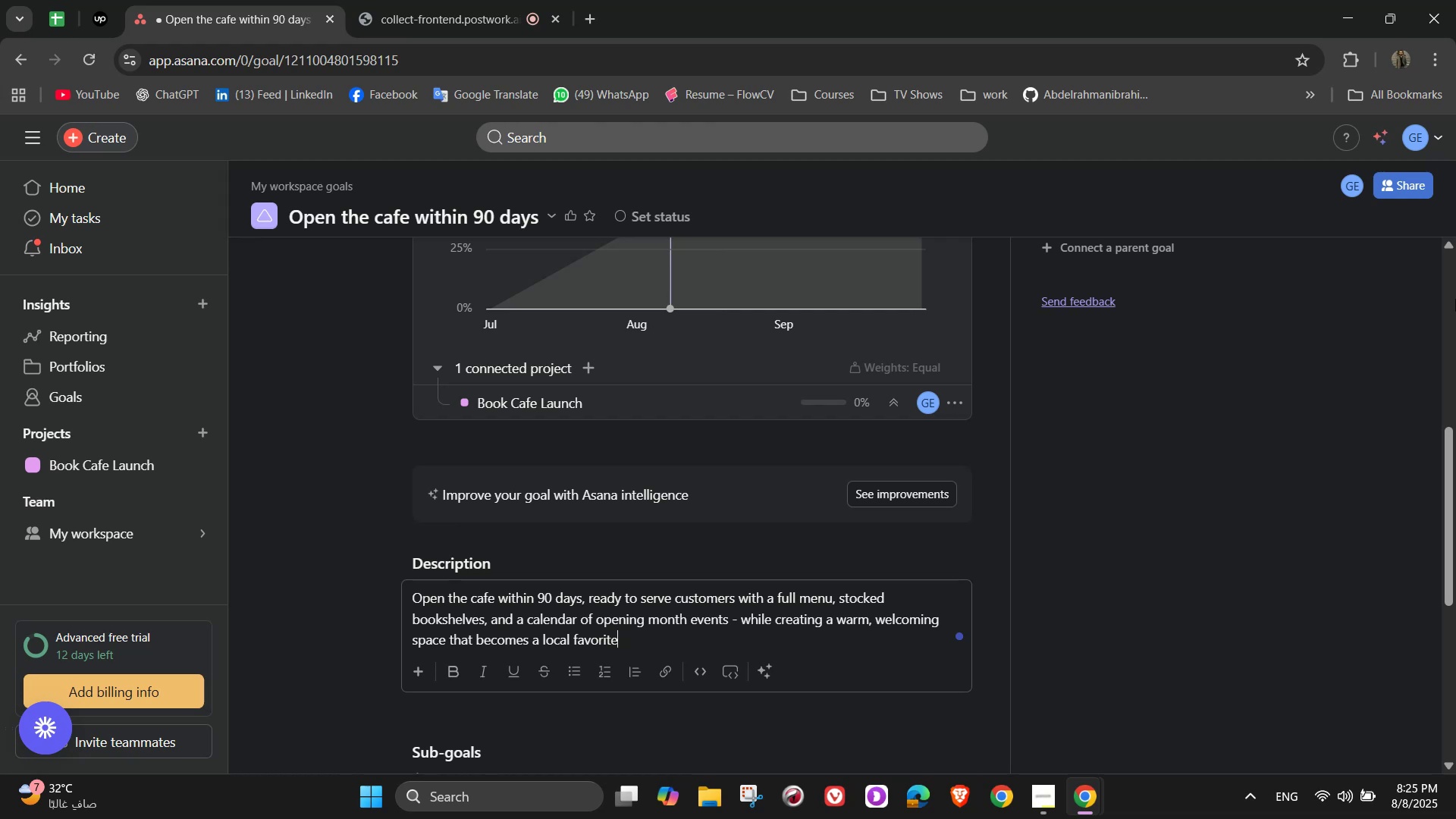 
wait(15.97)
 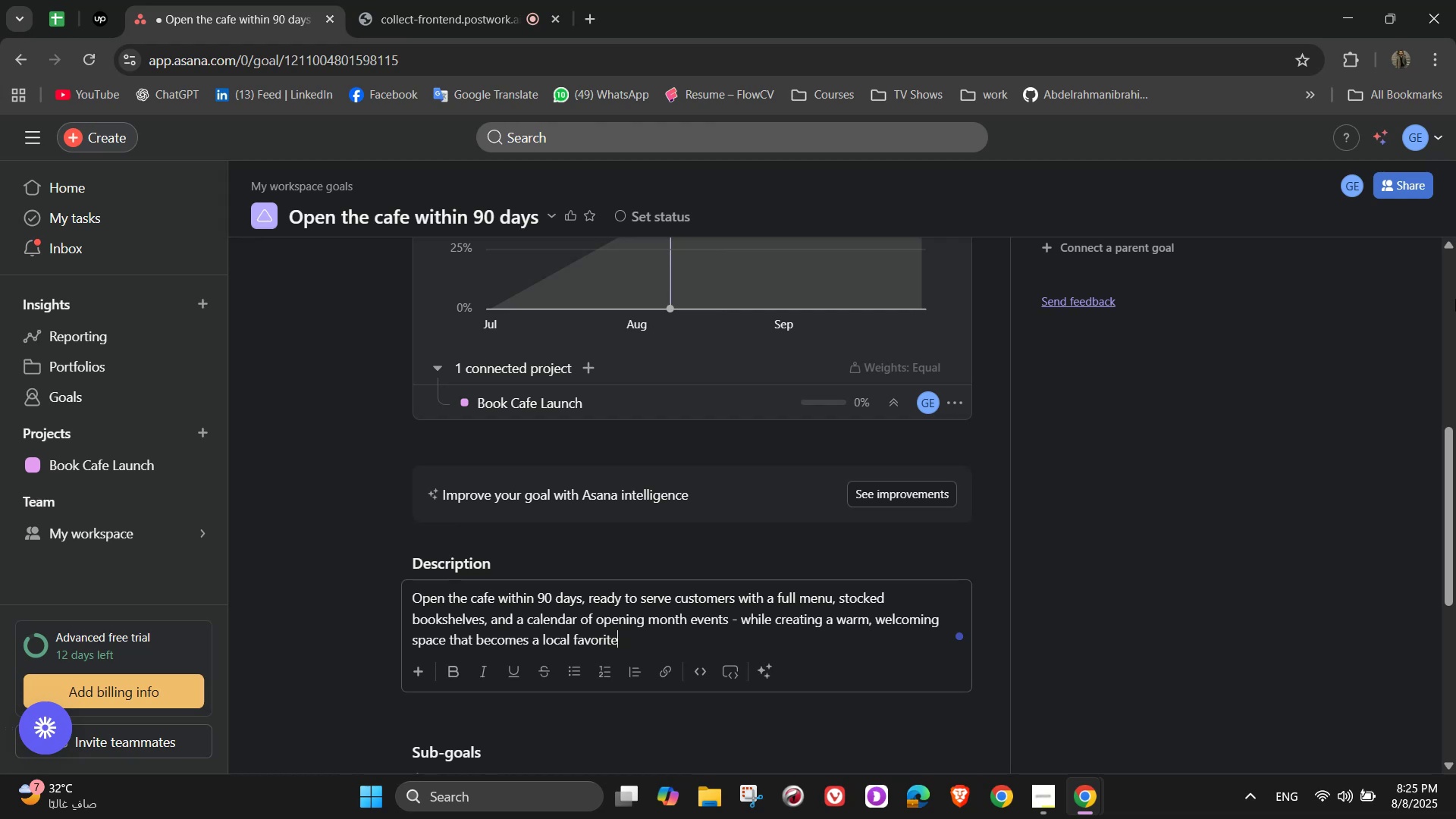 
scroll: coordinate [638, 543], scroll_direction: down, amount: 5.0
 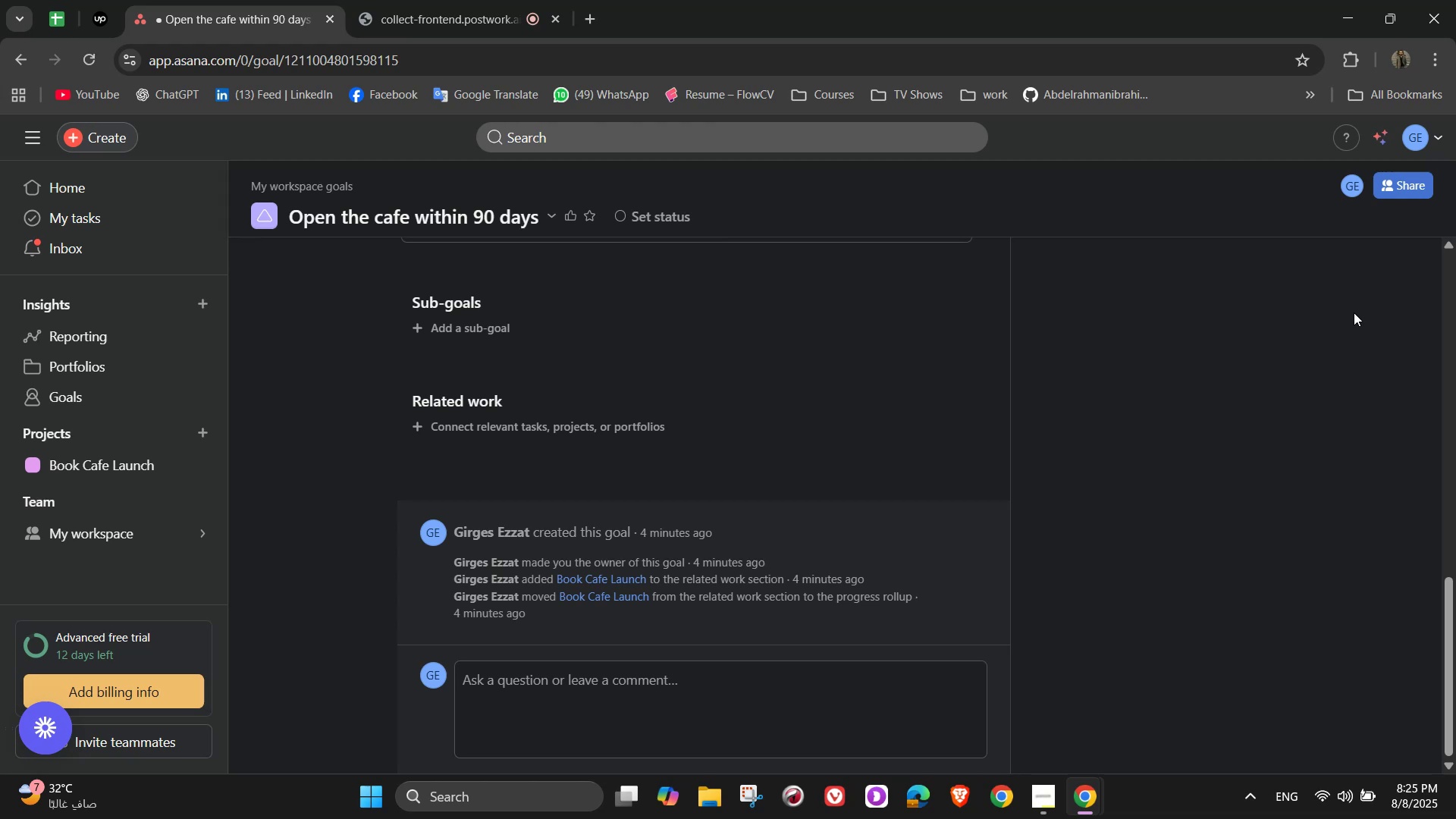 
scroll: coordinate [691, 396], scroll_direction: up, amount: 13.0
 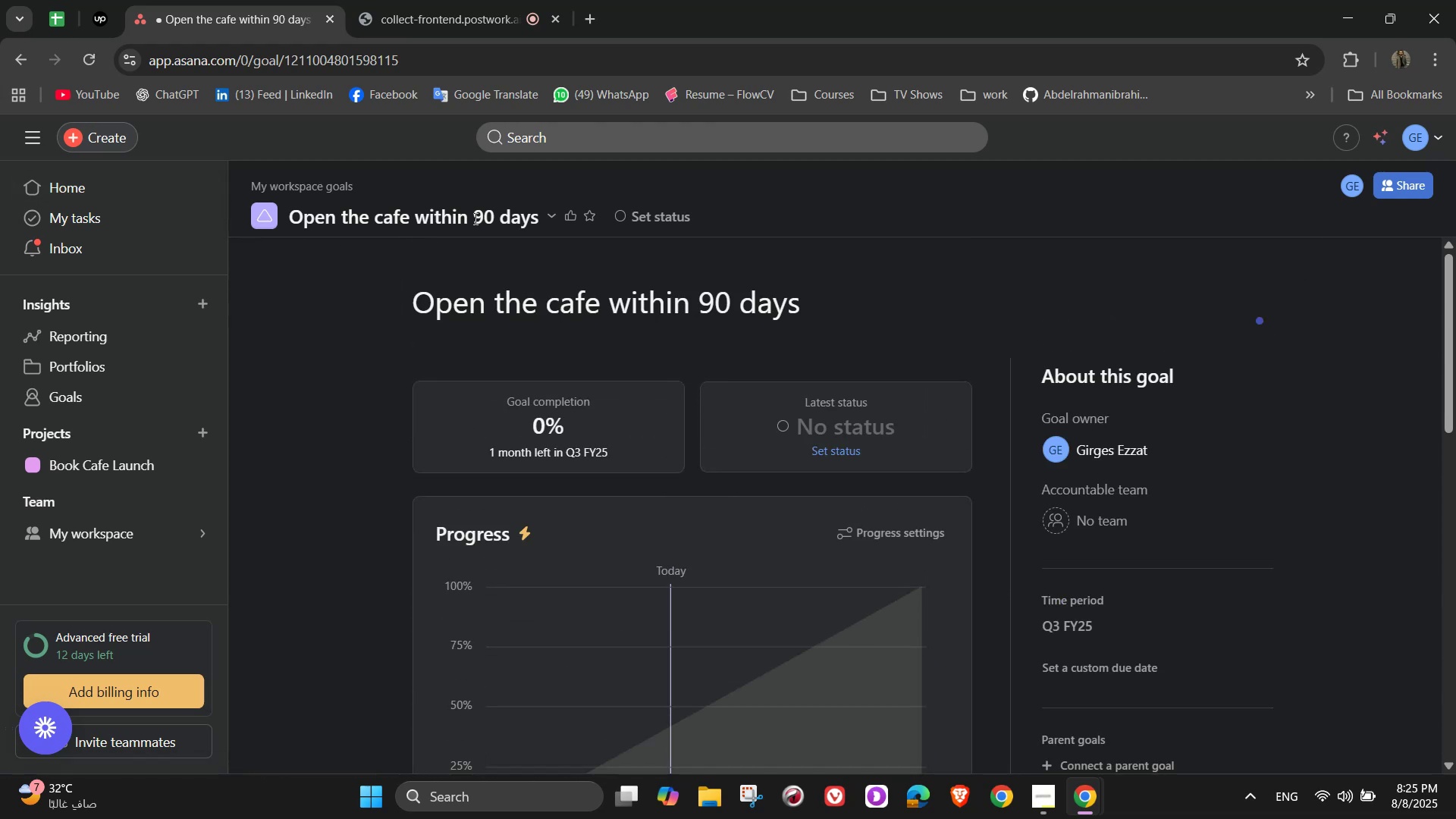 
left_click([134, 474])
 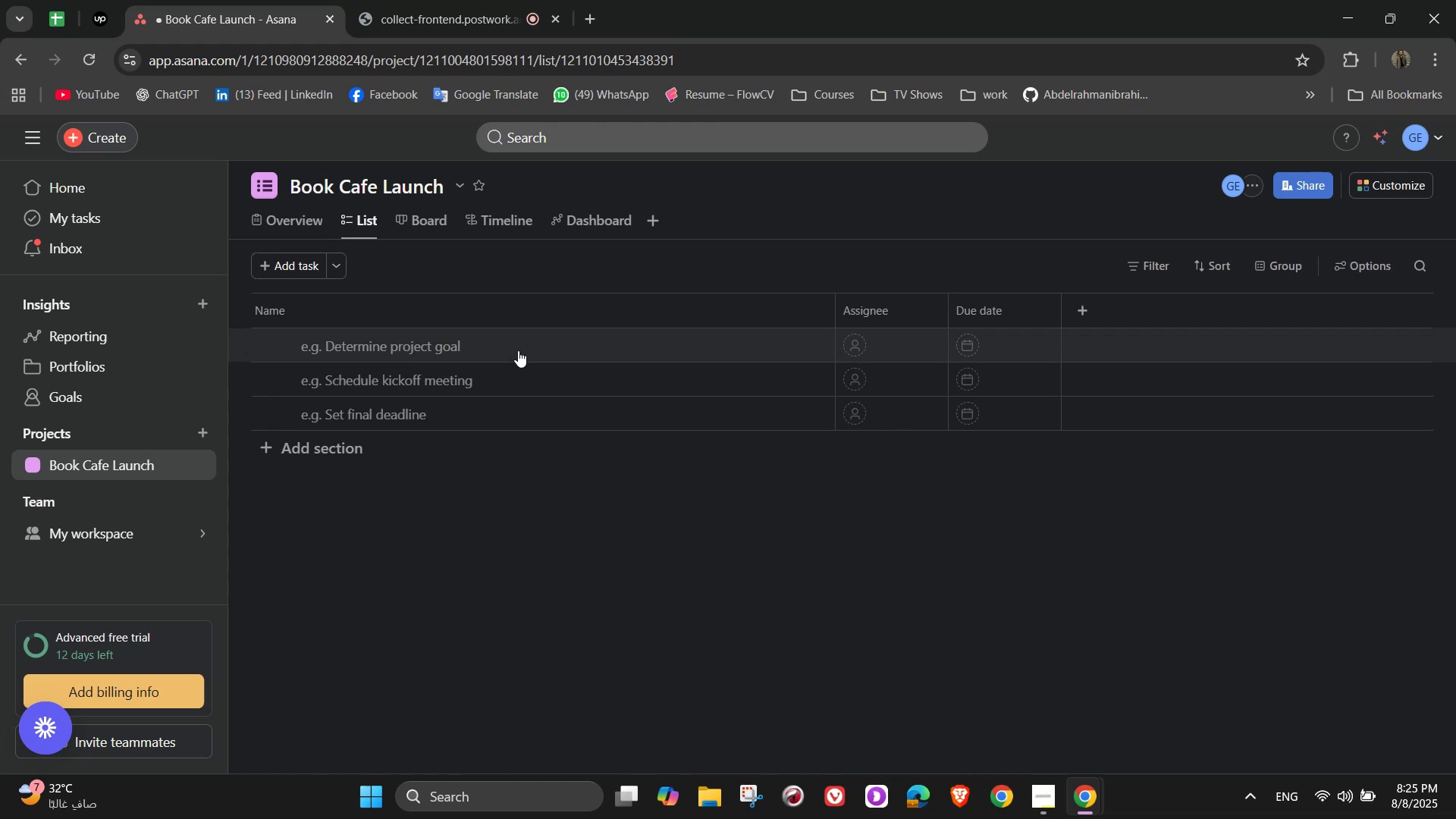 
wait(12.5)
 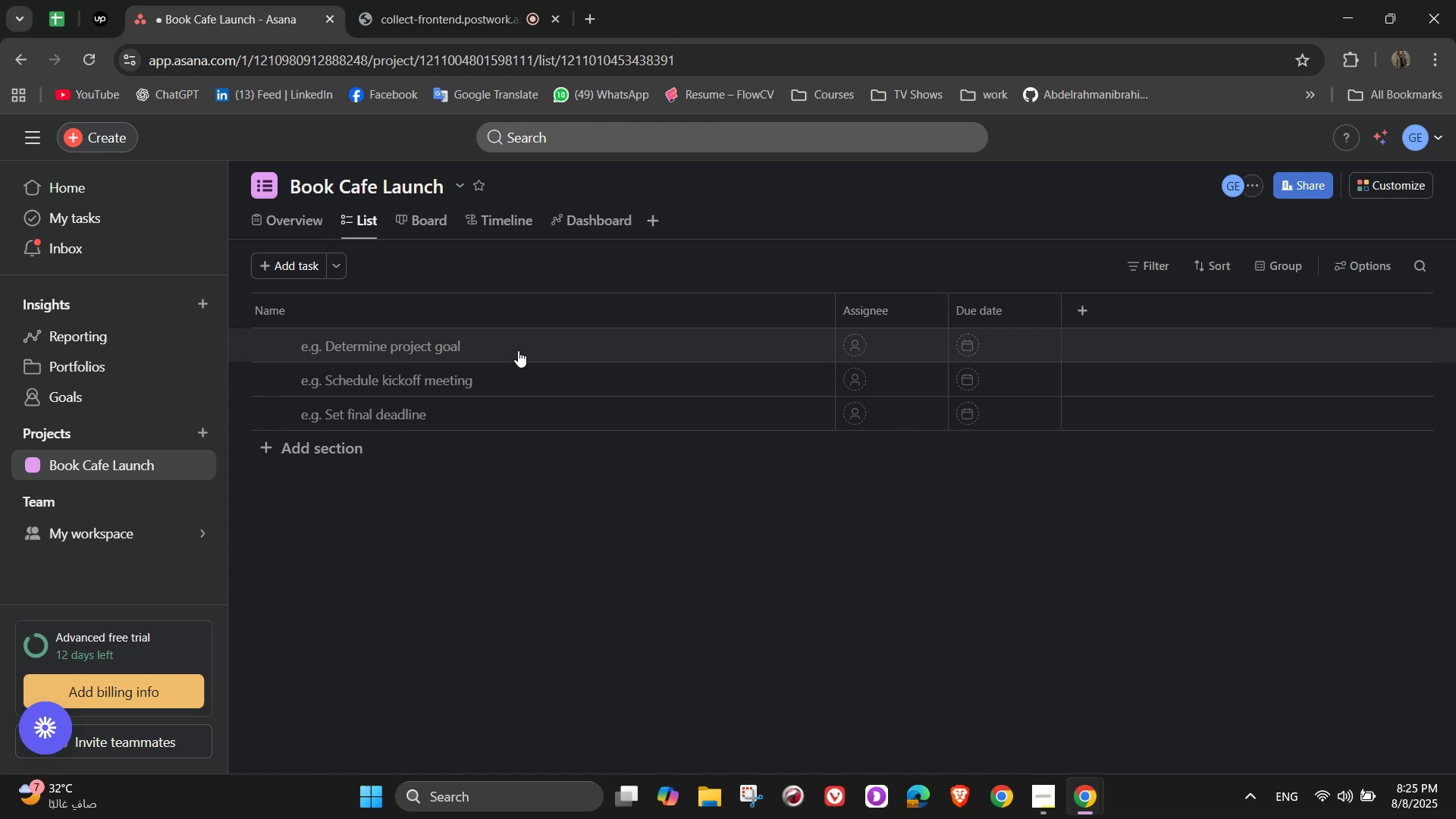 
left_click([345, 303])
 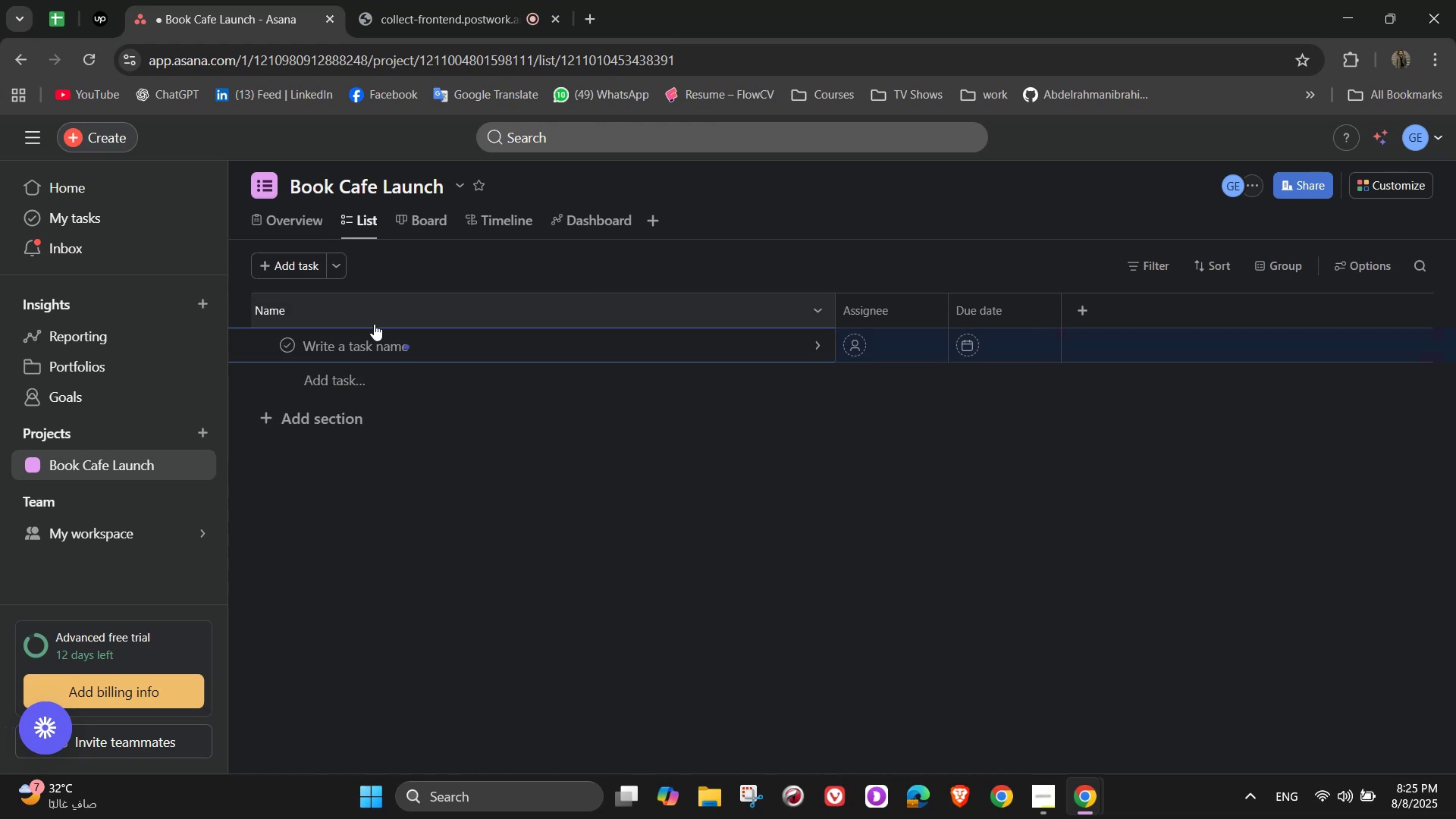 
left_click([397, 293])
 